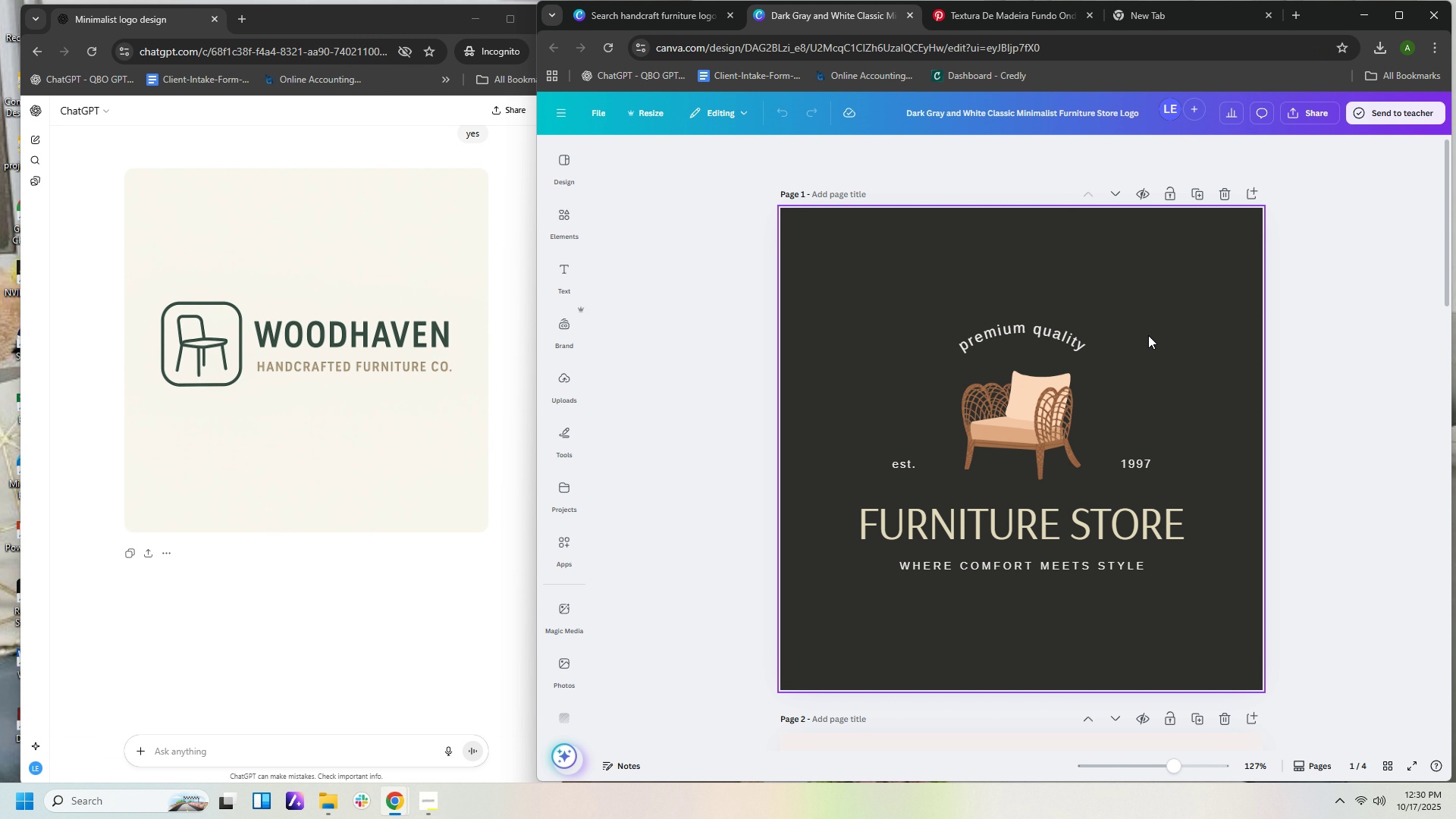 
left_click([1141, 287])
 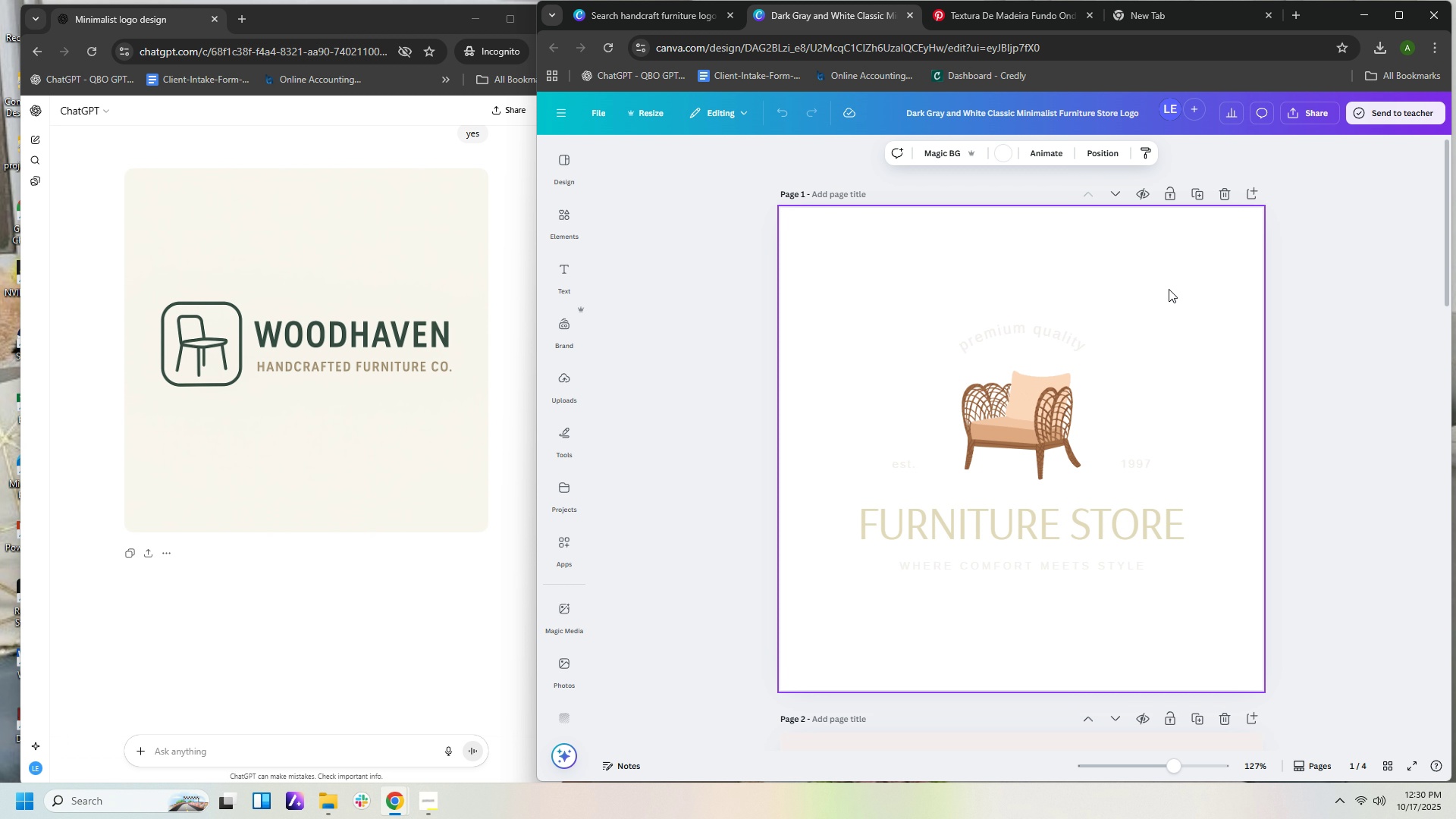 
key(Delete)
 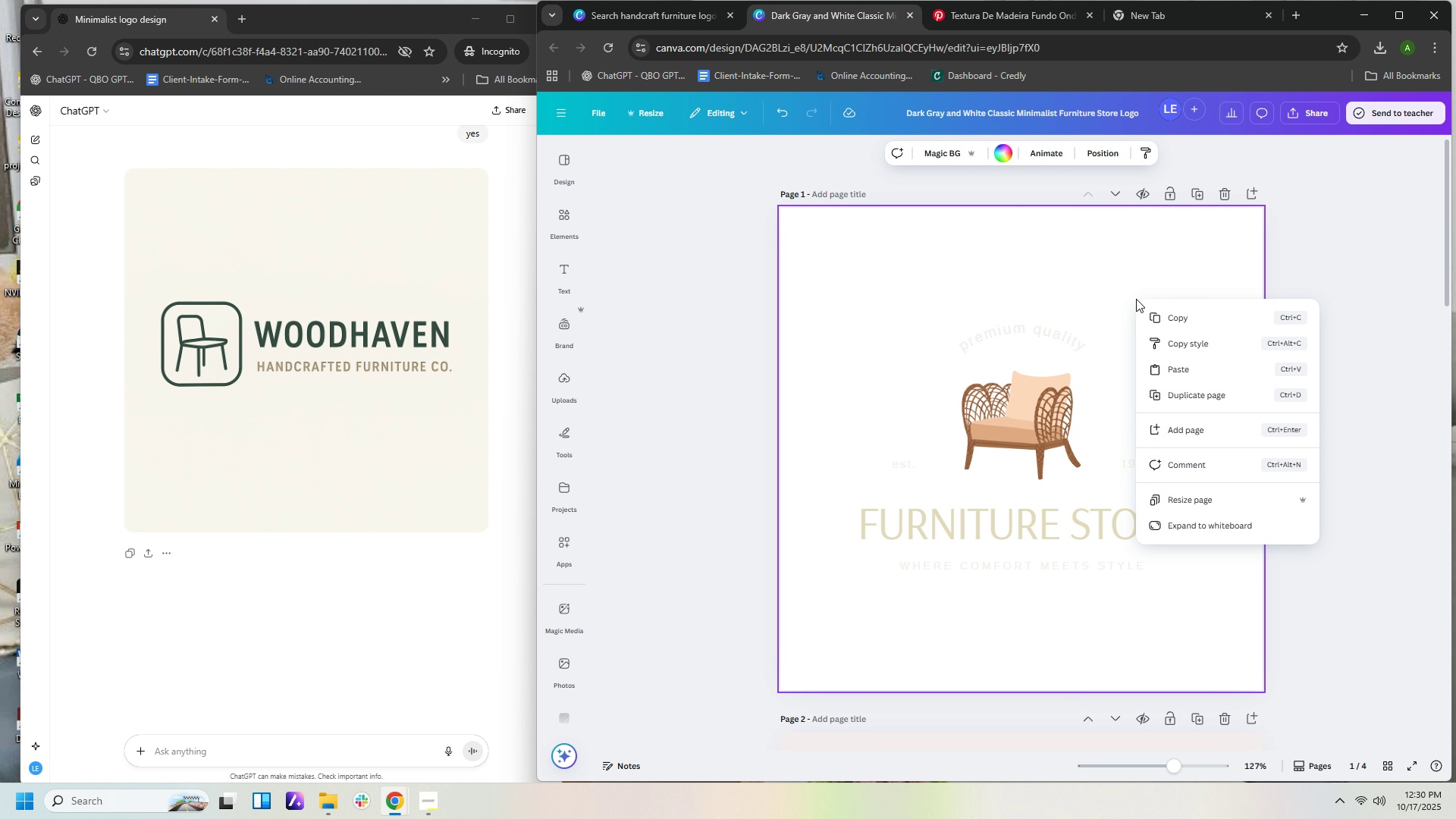 
right_click([1136, 299])
 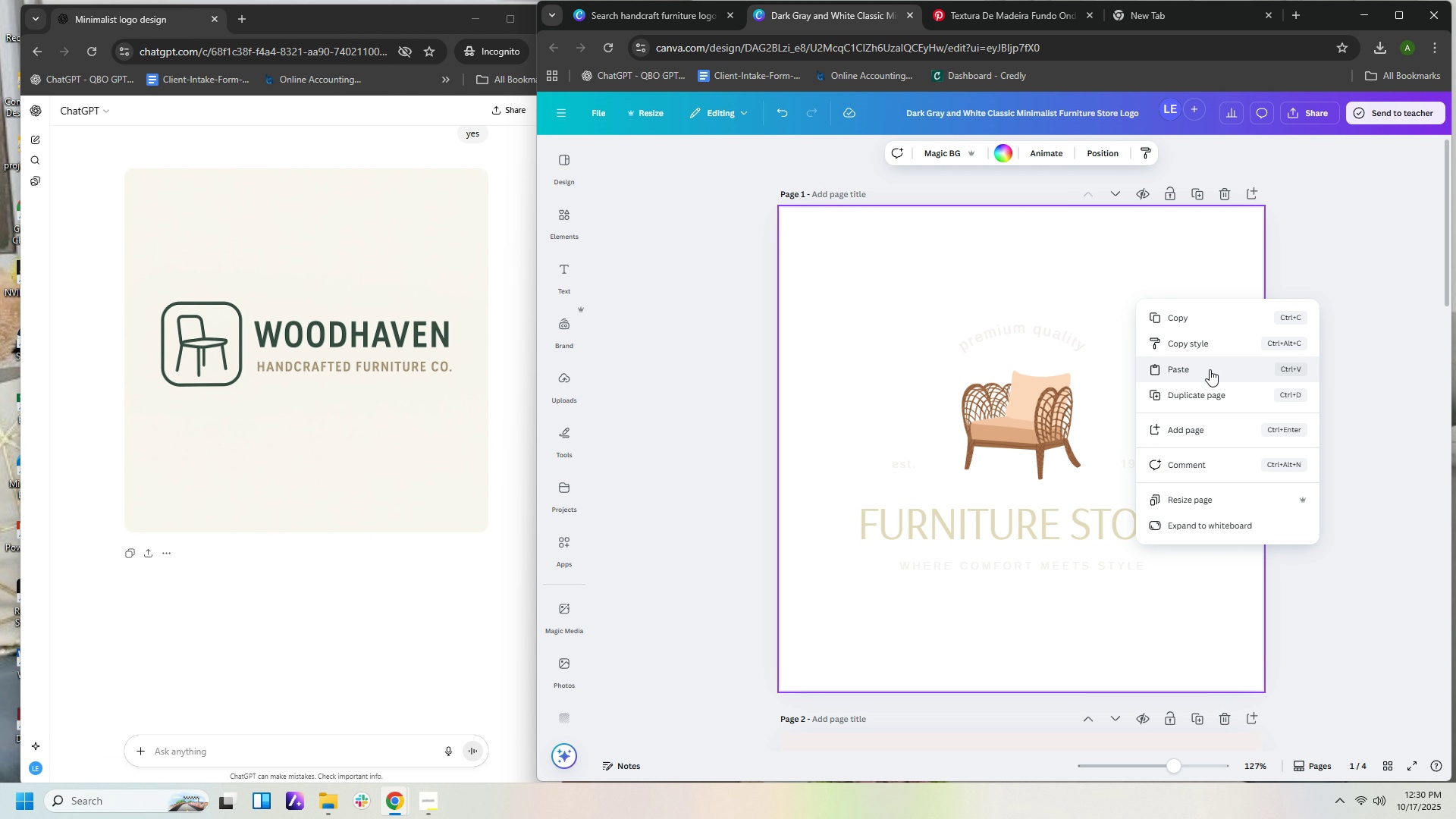 
left_click([1210, 369])
 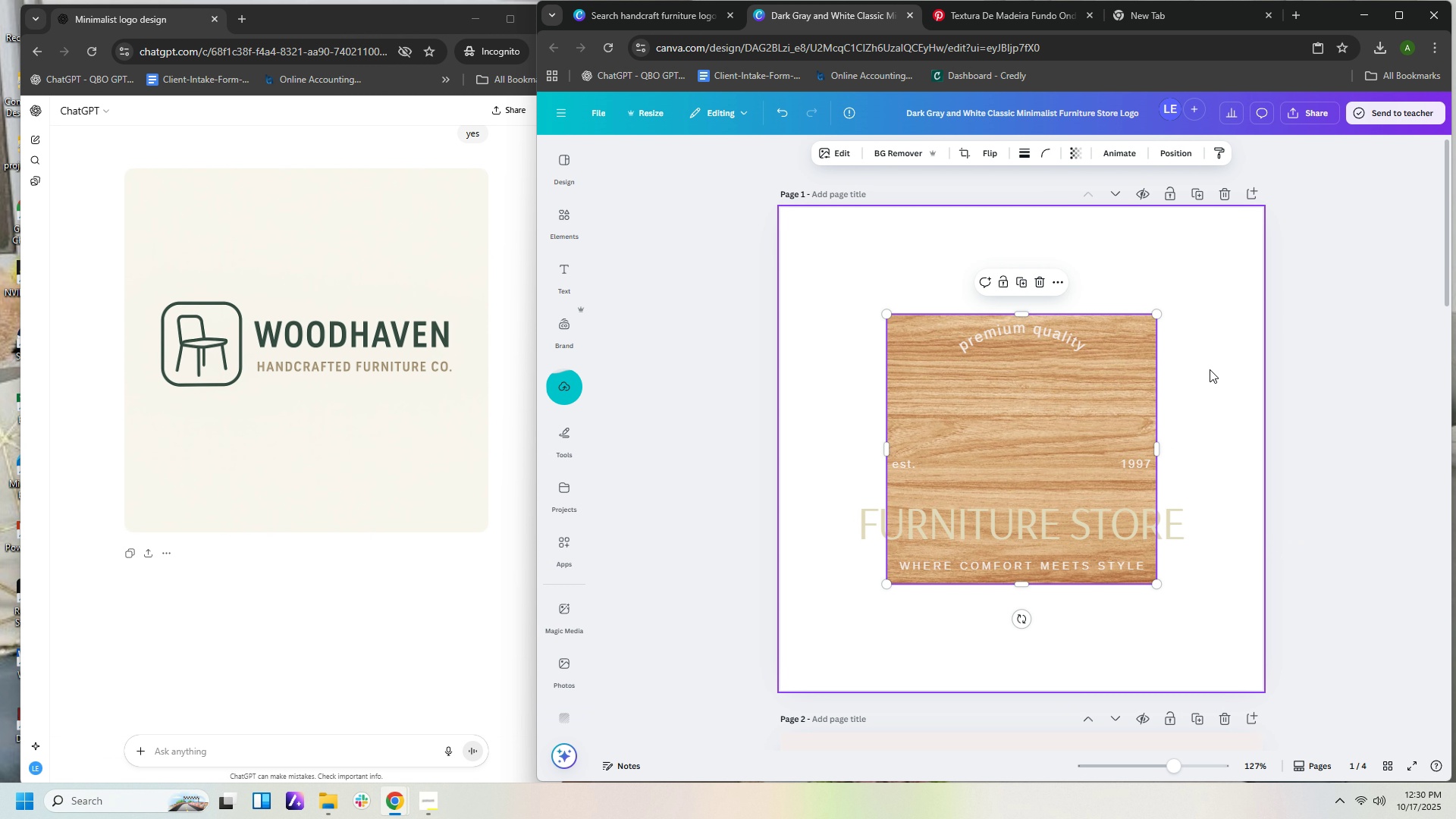 
wait(8.69)
 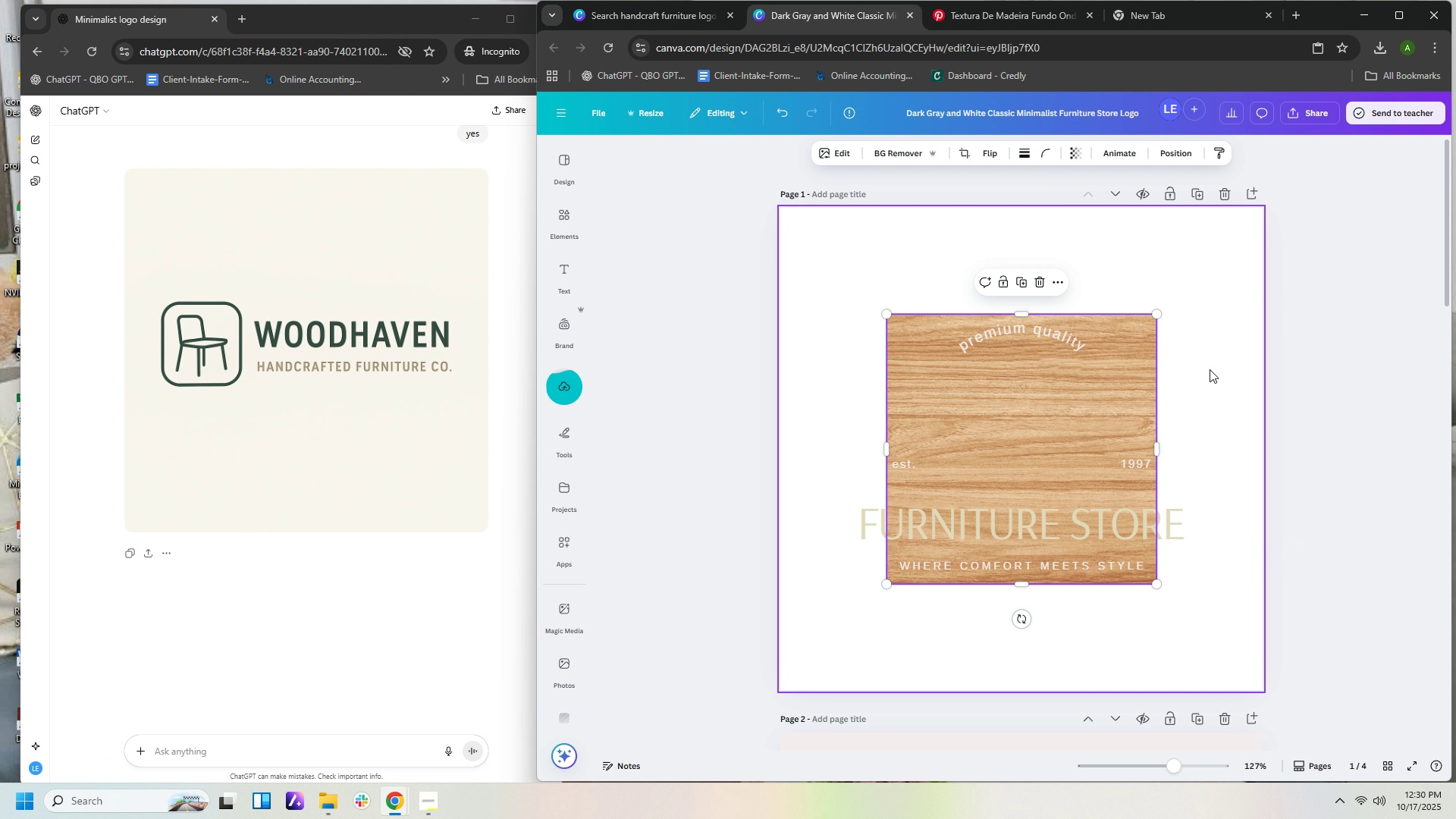 
mouse_move([1207, 551])
 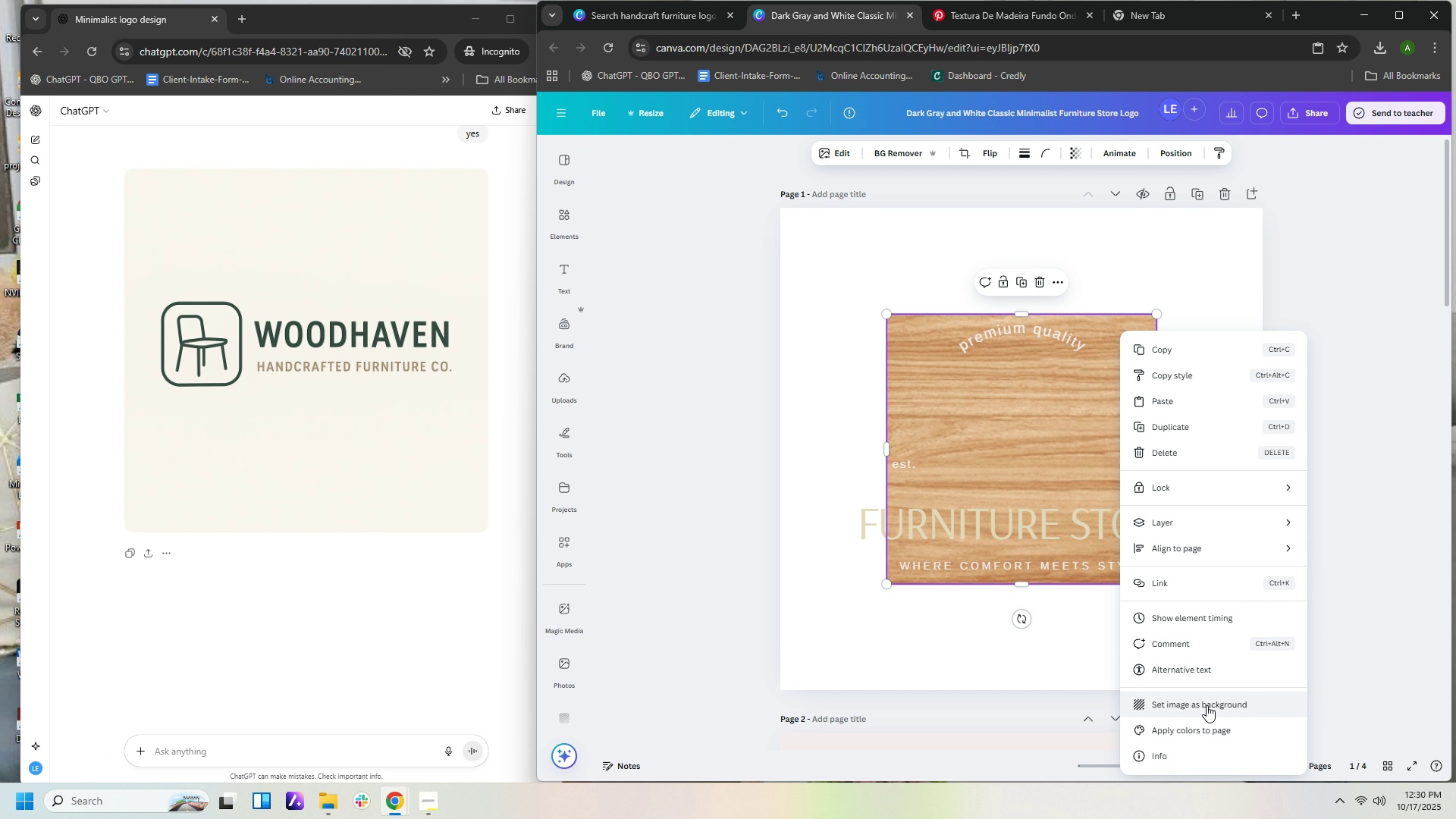 
left_click([1207, 705])
 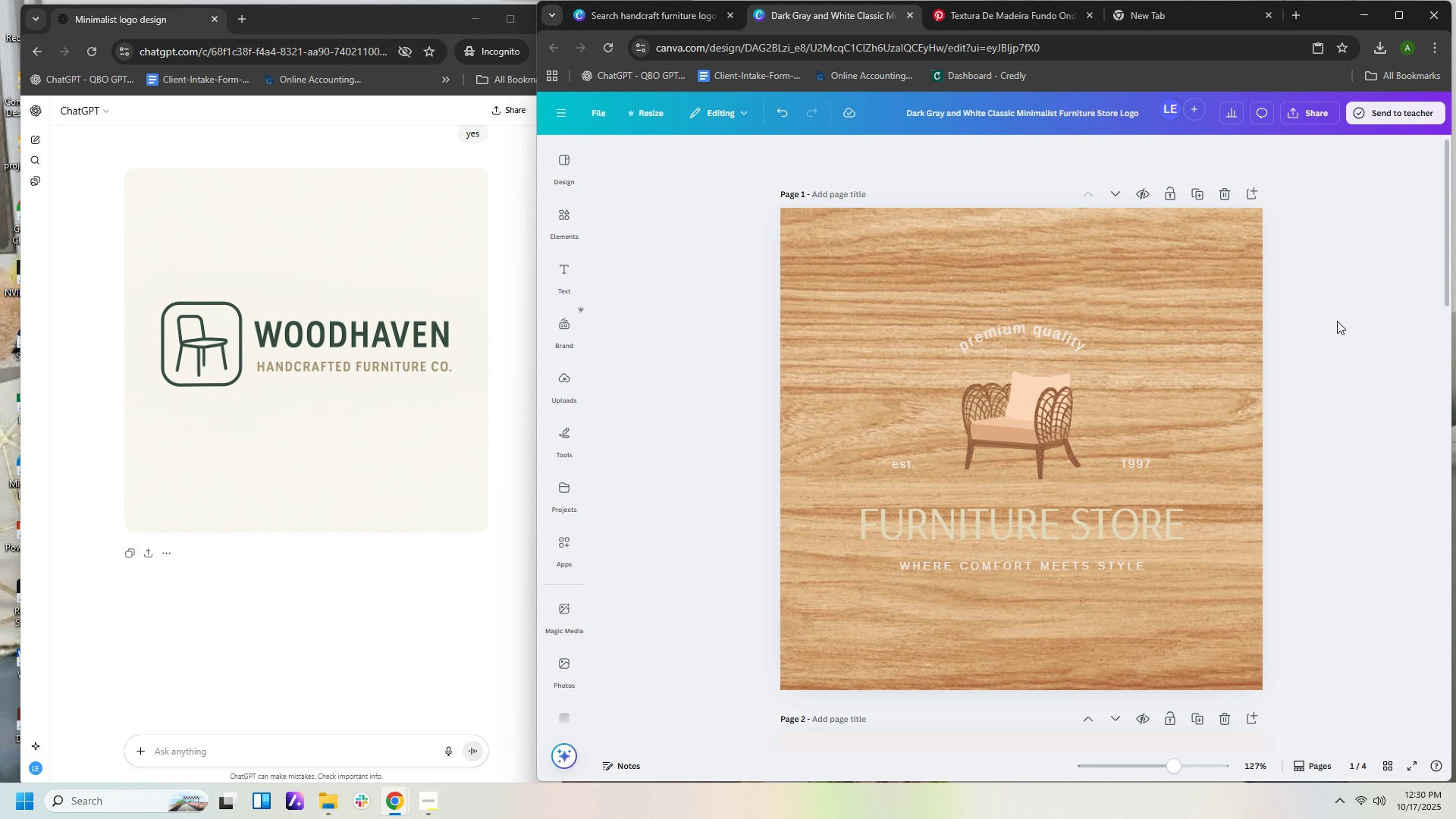 
wait(5.47)
 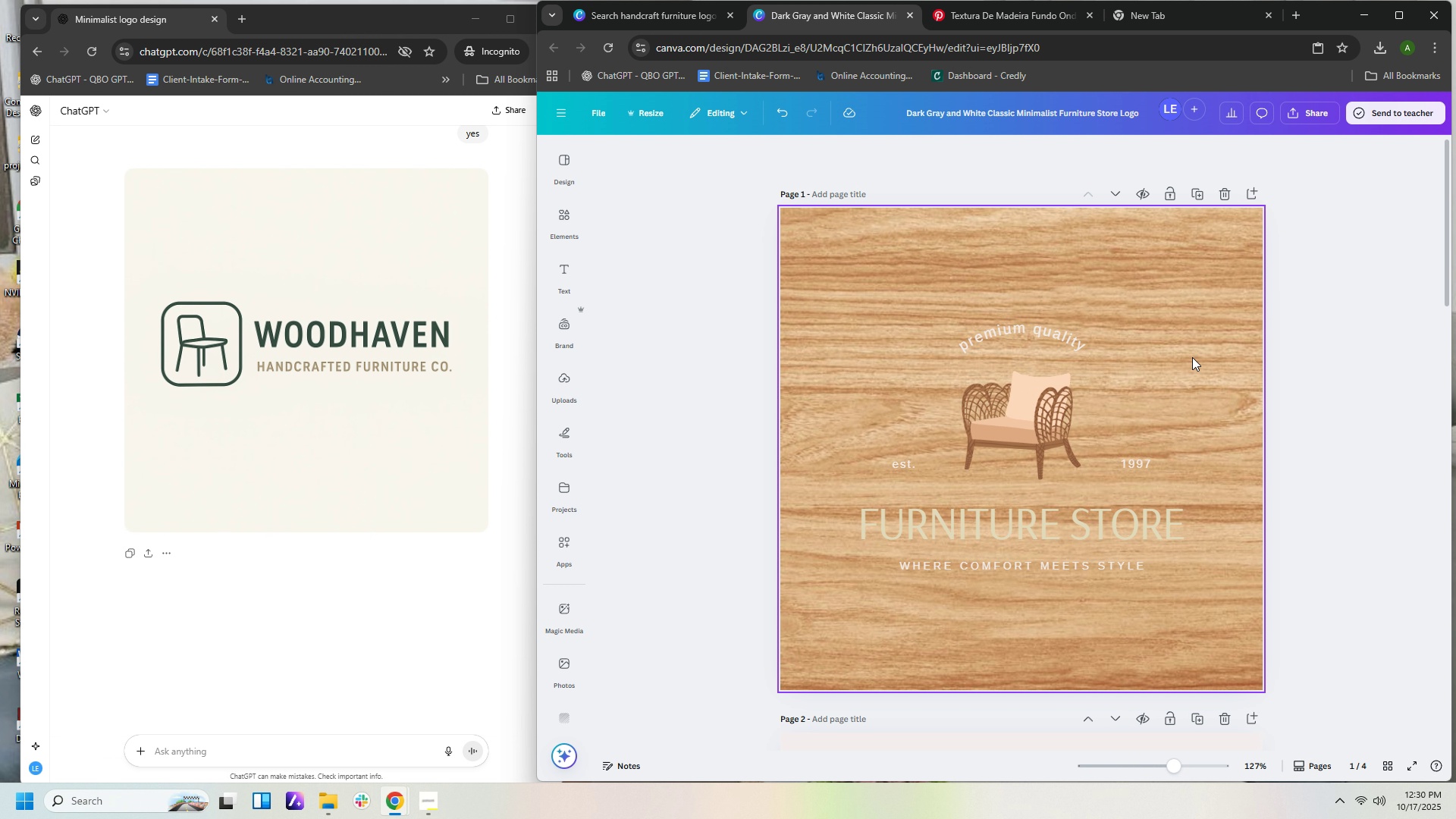 
left_click([1251, 294])
 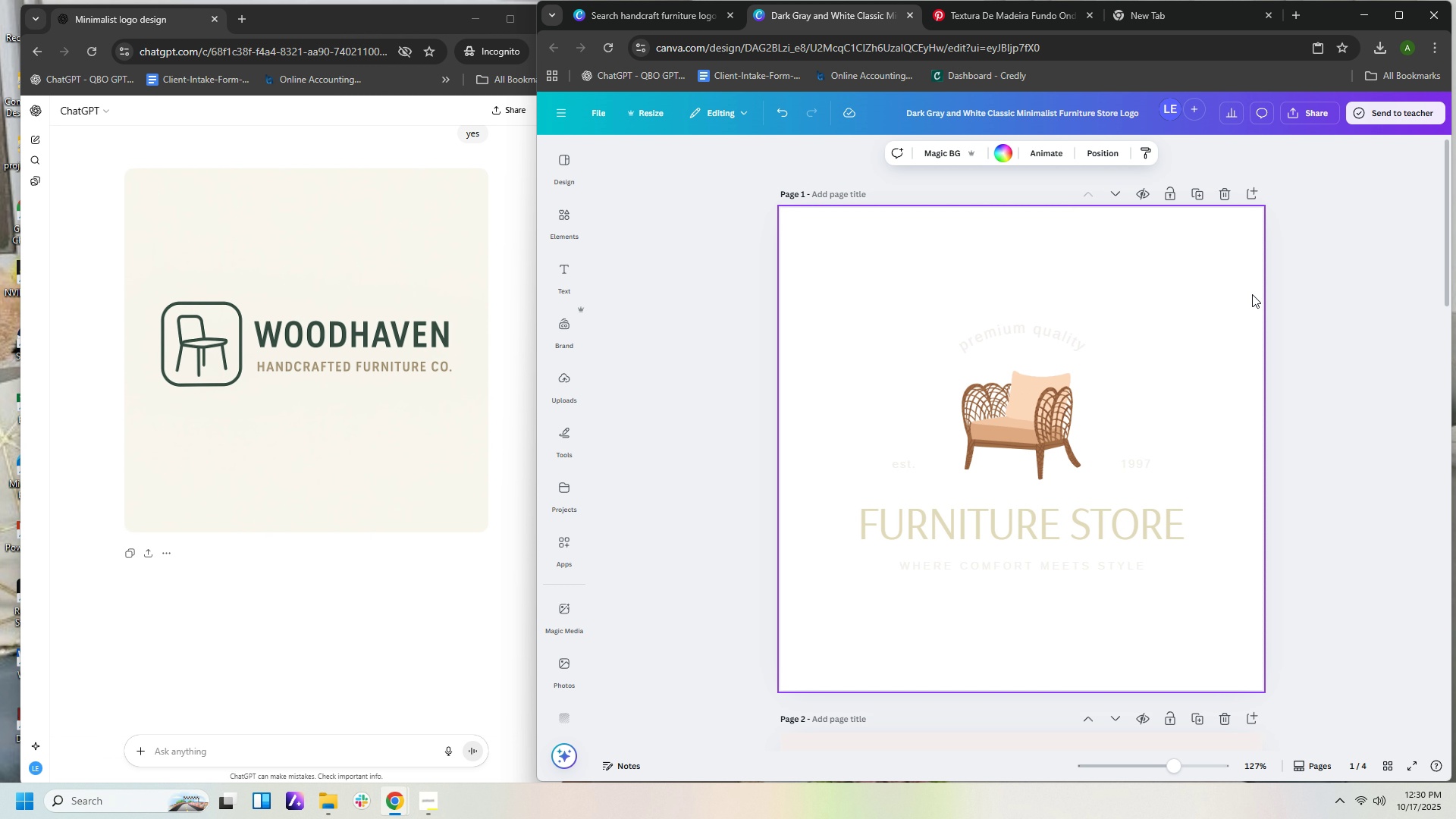 
key(Delete)
 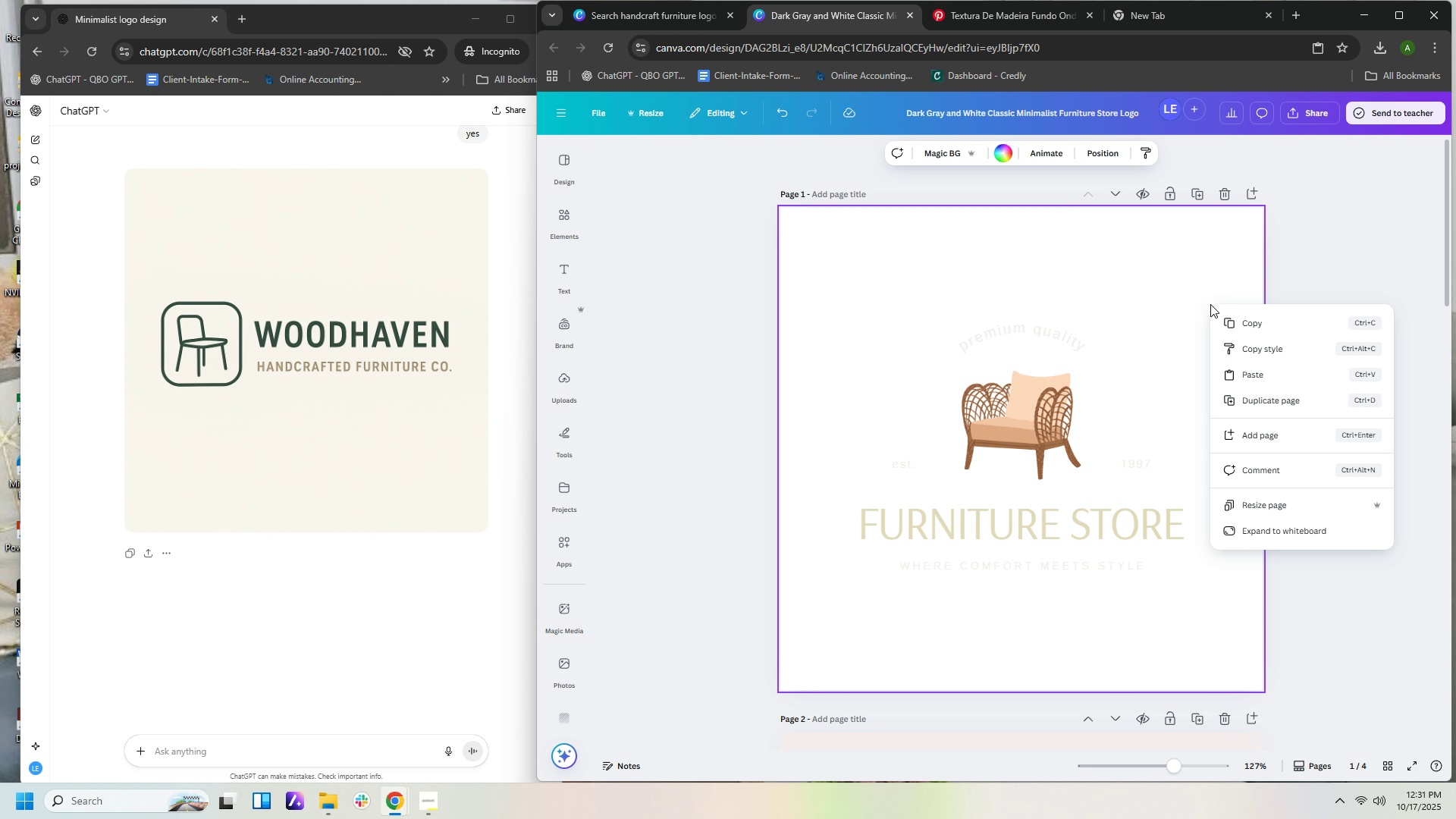 
right_click([1210, 304])
 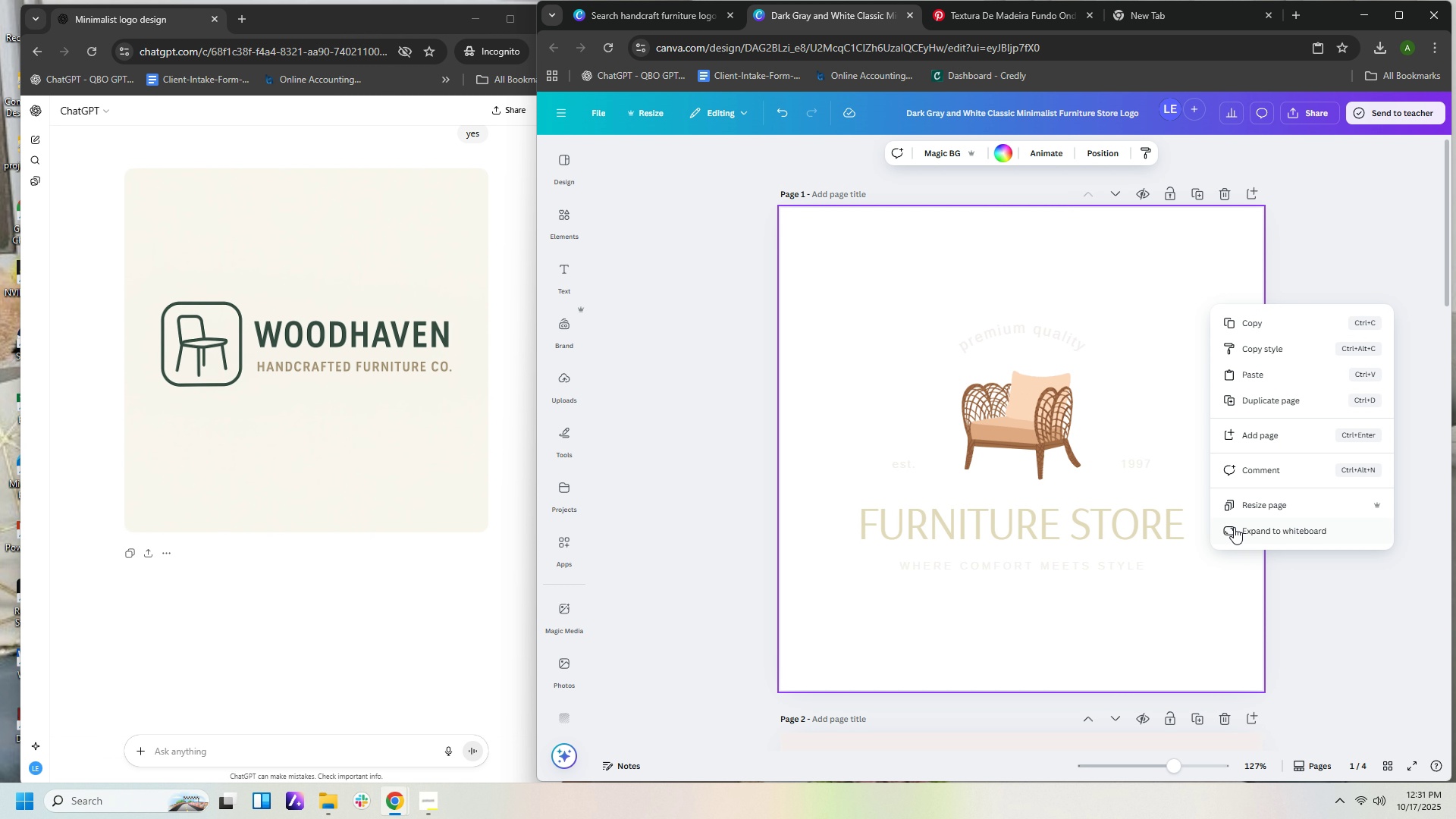 
left_click([1207, 574])
 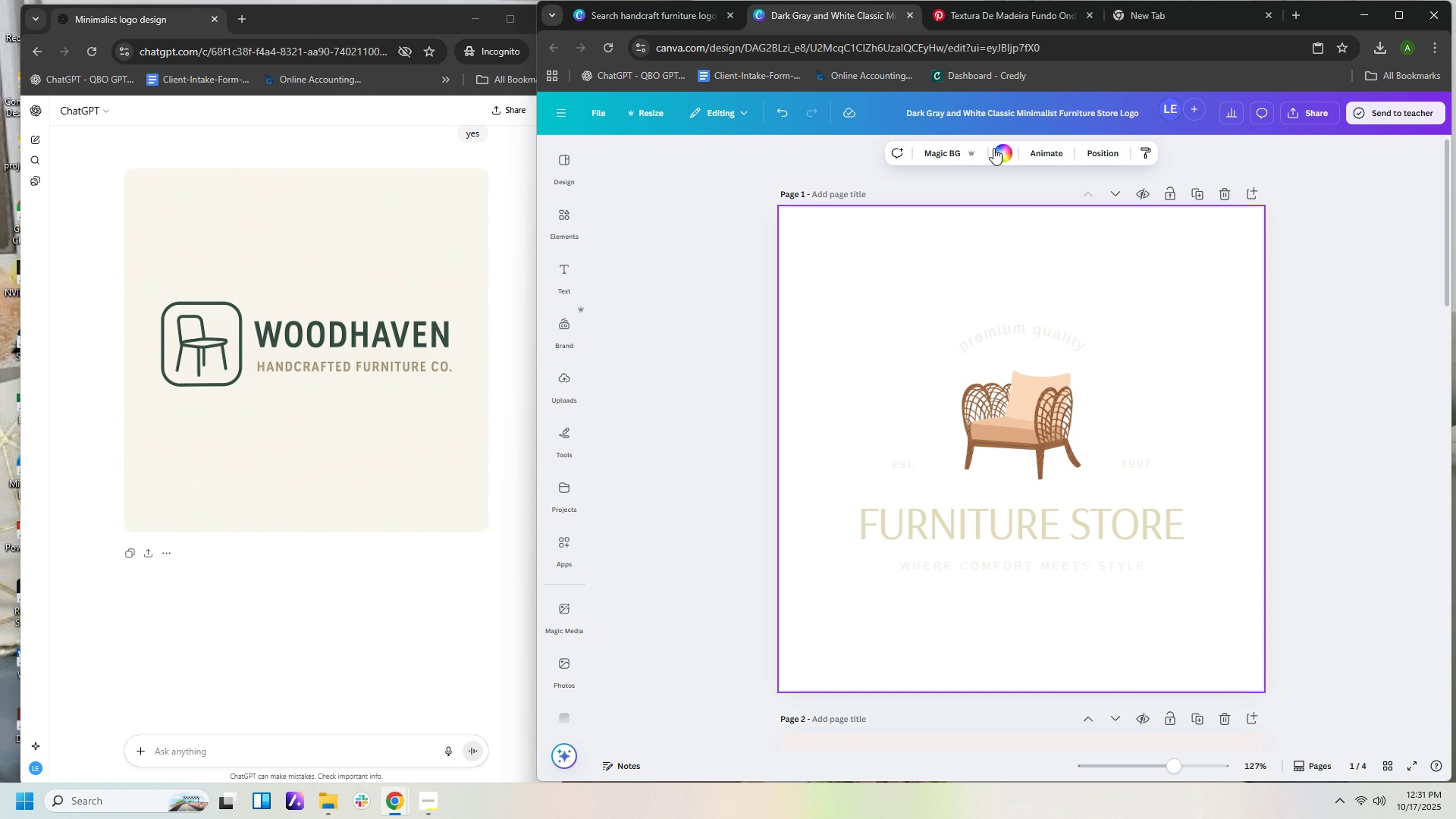 
left_click([993, 148])
 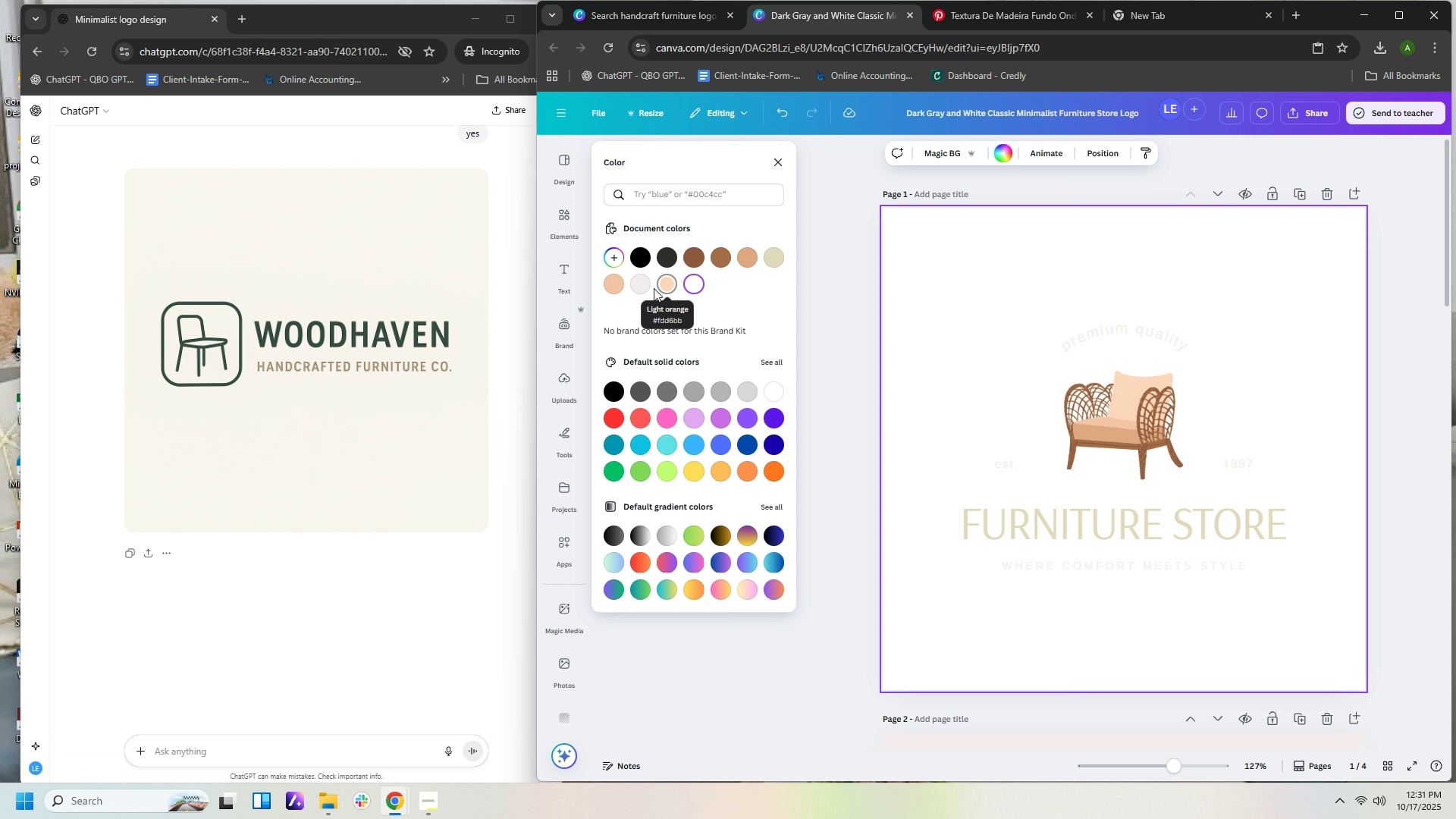 
left_click([646, 288])
 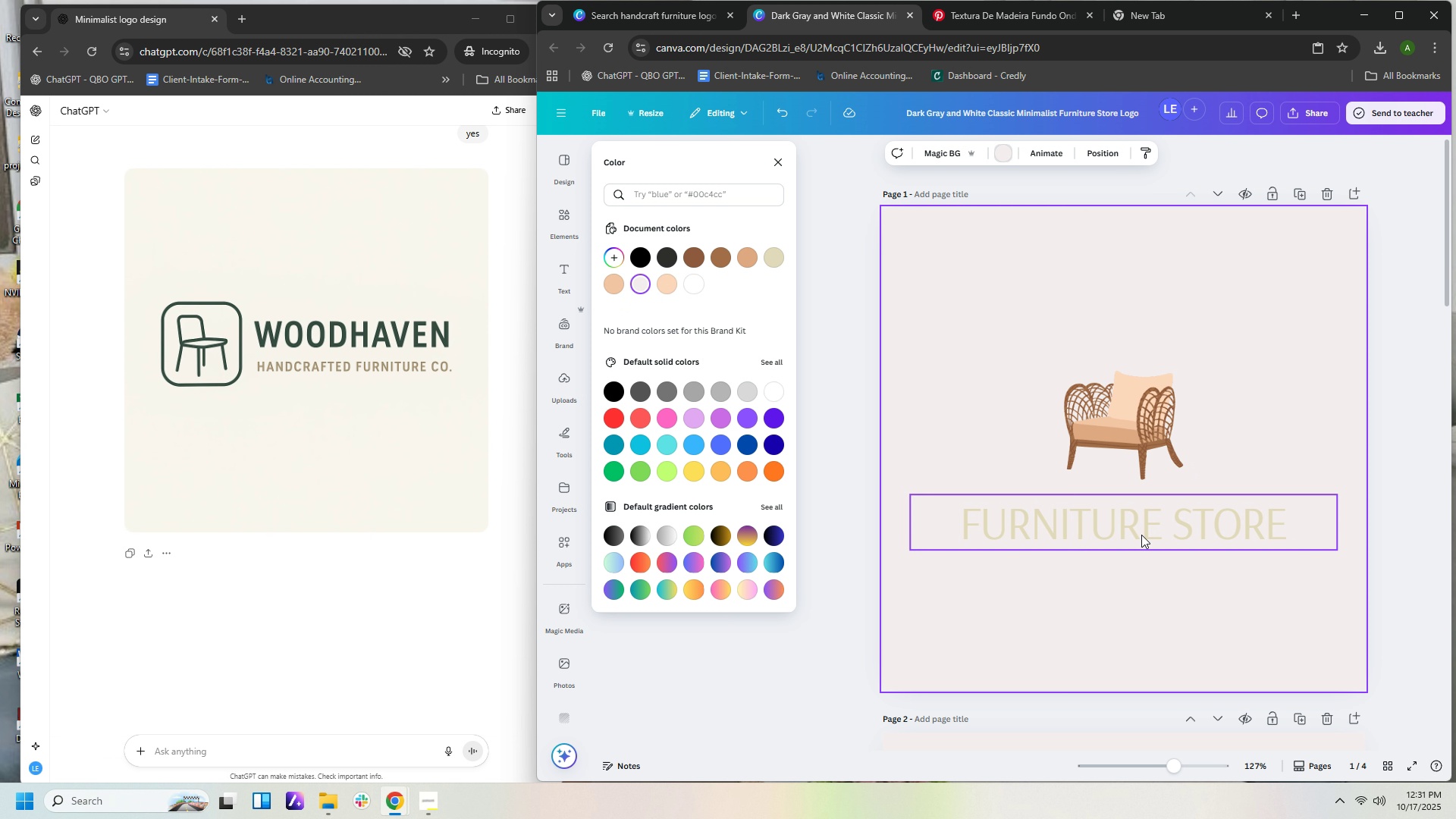 
double_click([1132, 531])
 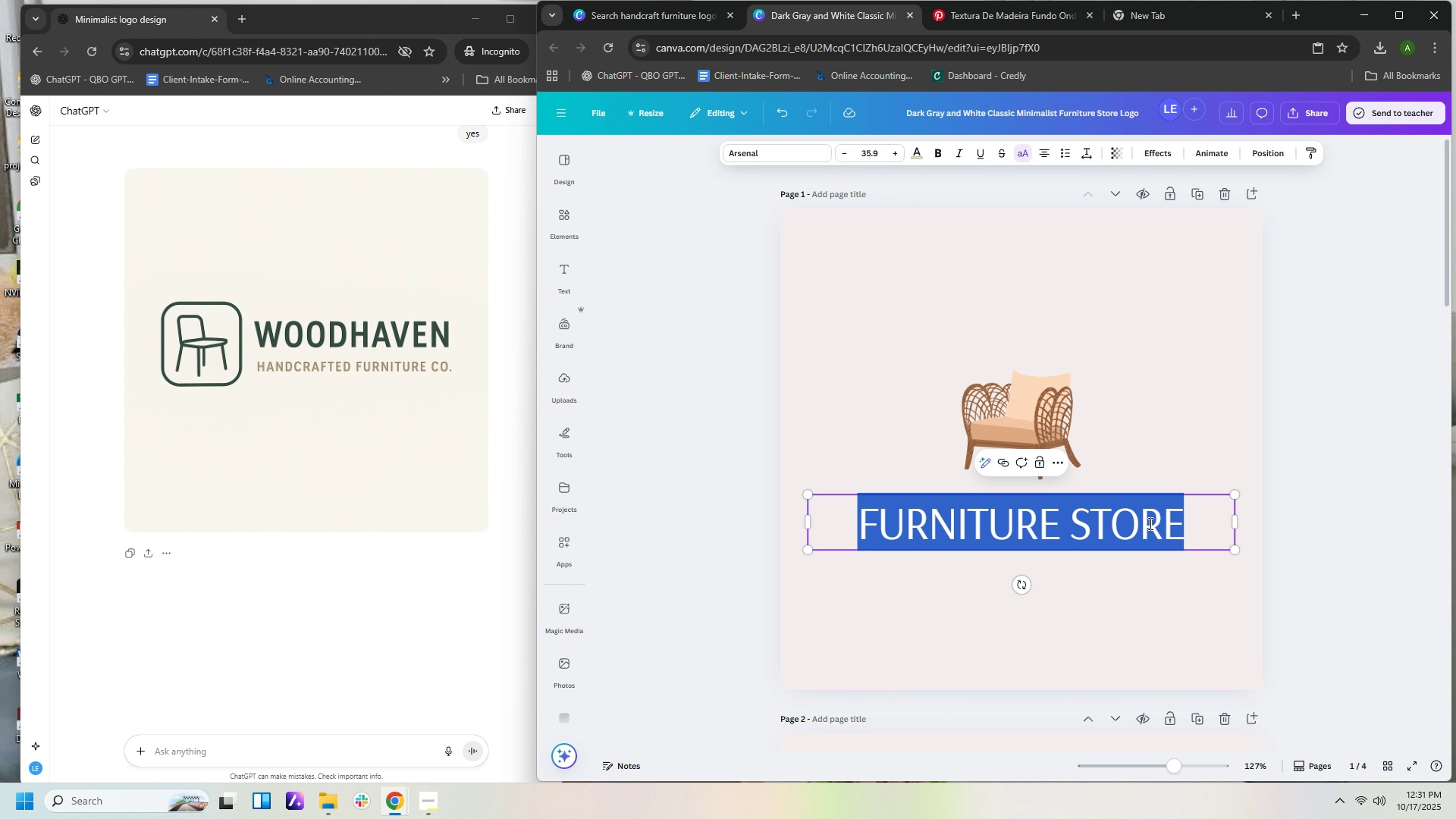 
type(WOODHAVEN)
 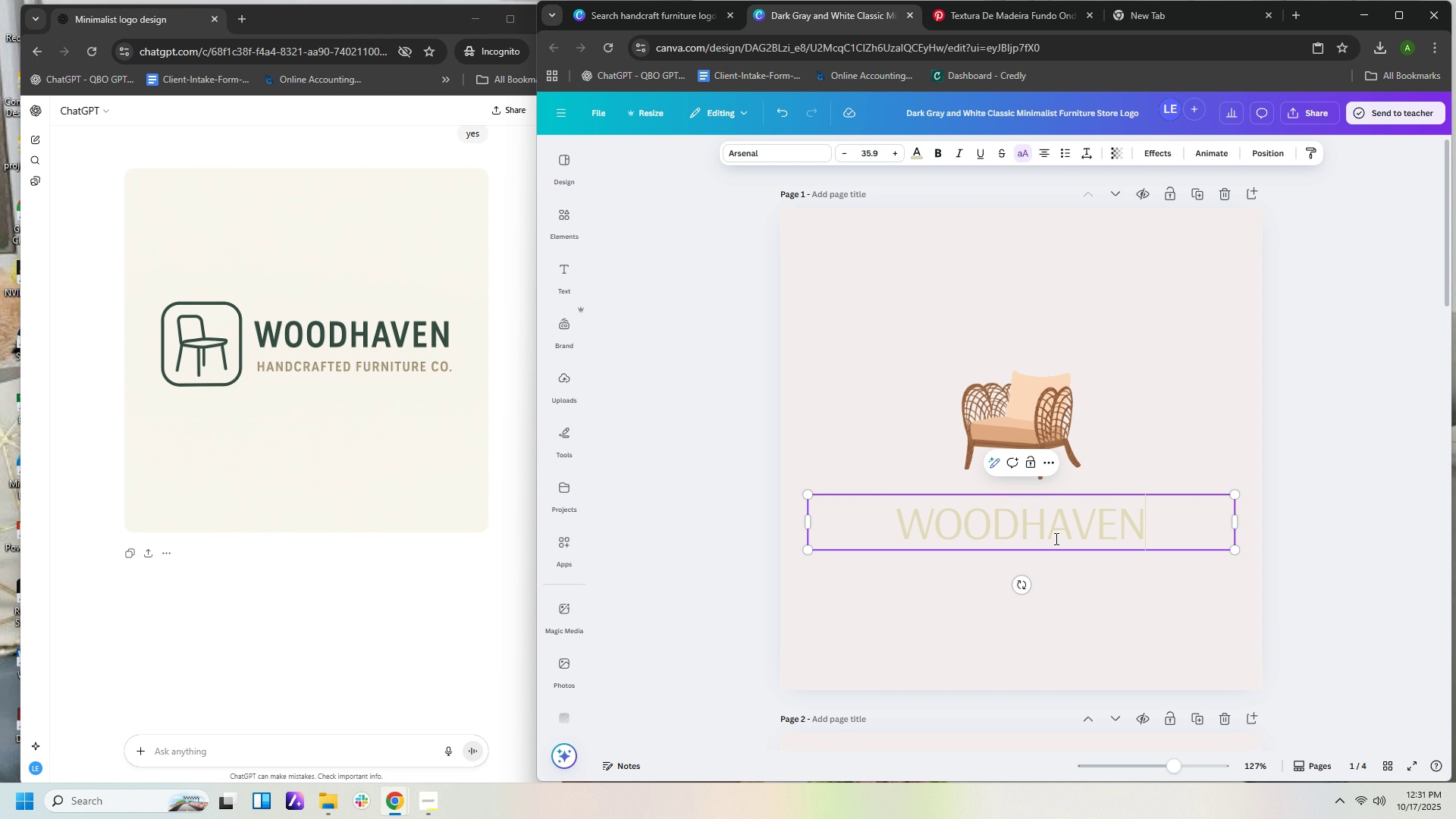 
left_click([1200, 422])
 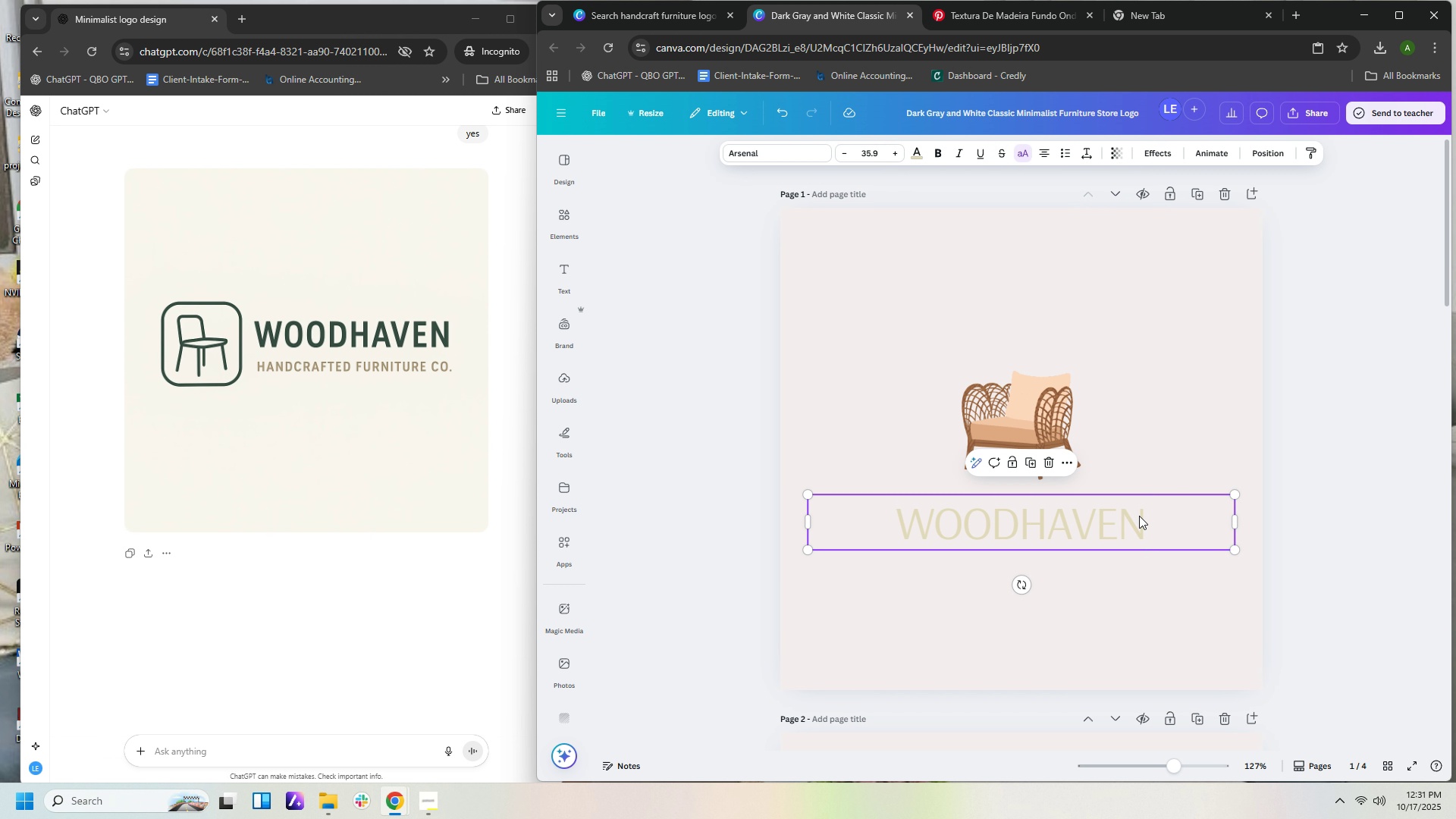 
left_click([1139, 516])
 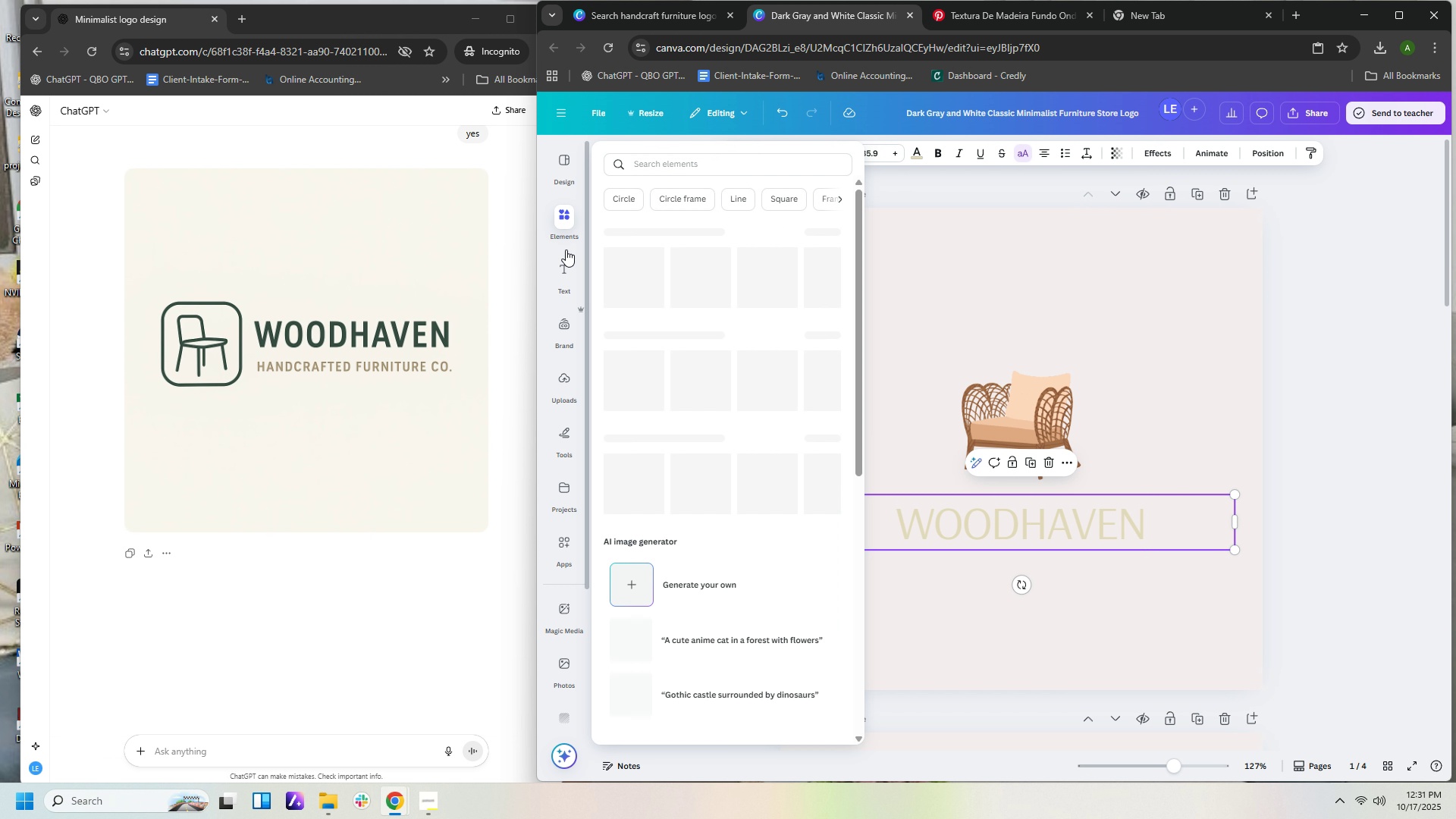 
left_click([566, 262])
 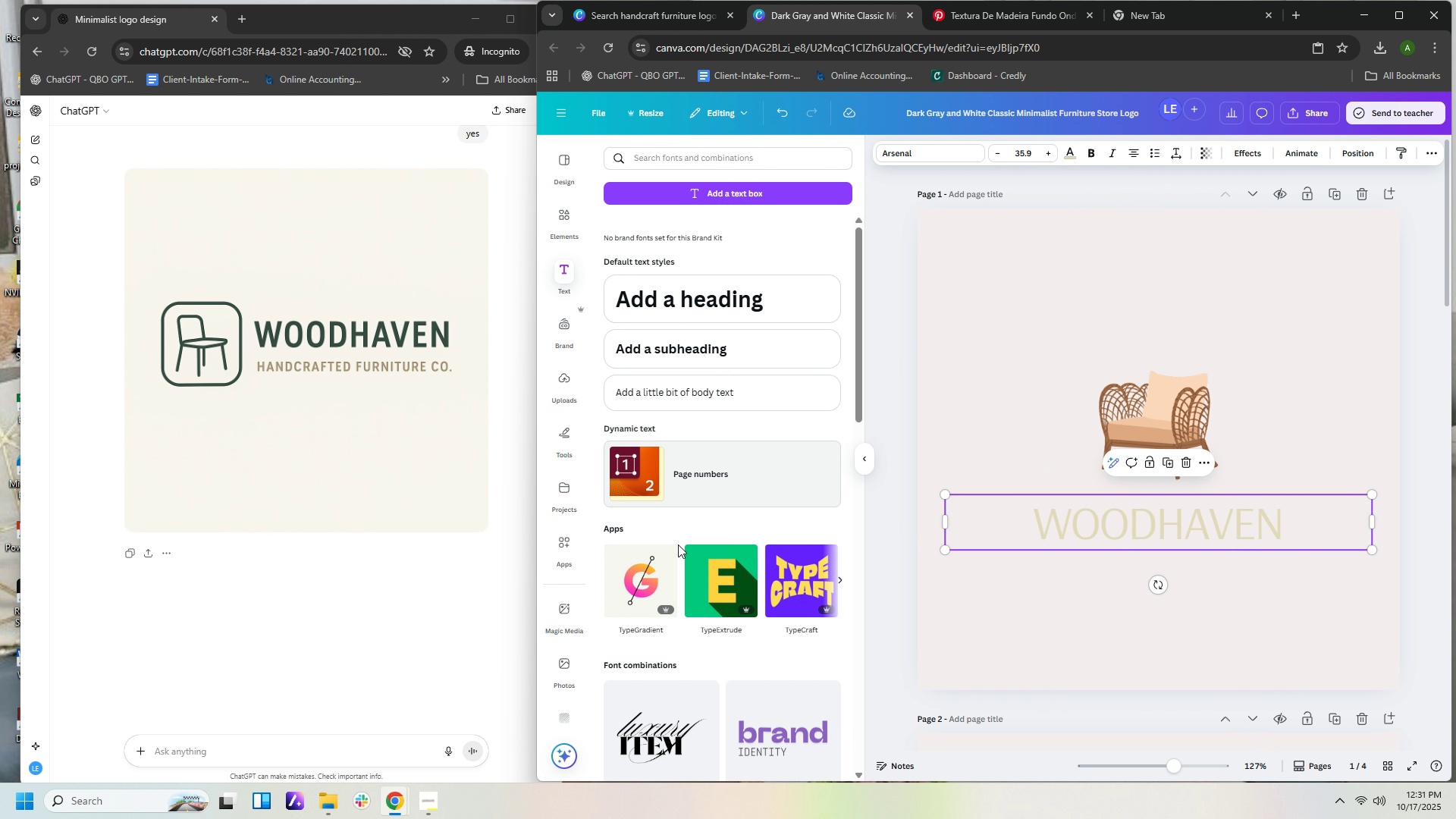 
scroll: coordinate [799, 588], scroll_direction: down, amount: 18.0
 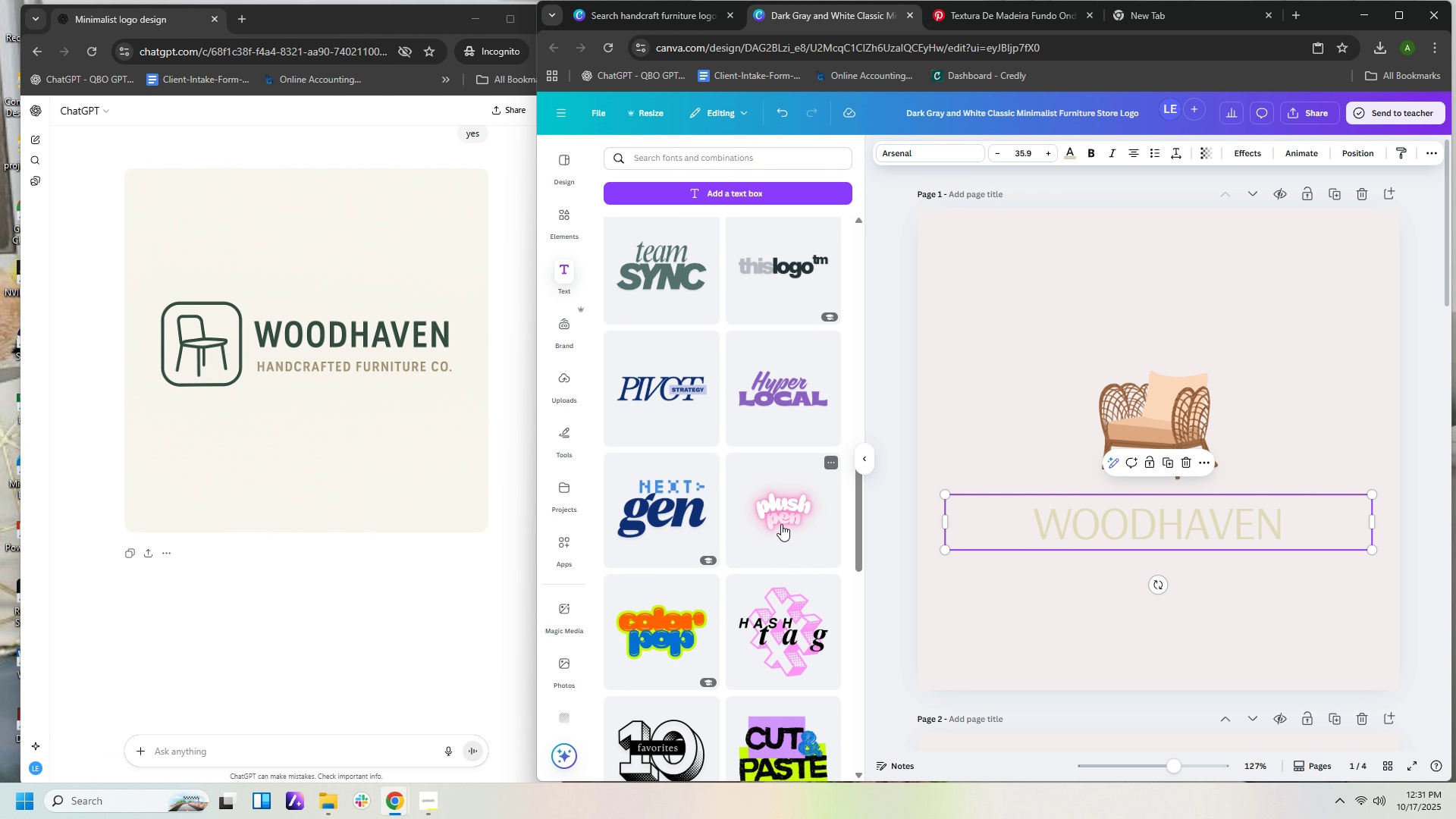 
left_click([781, 524])
 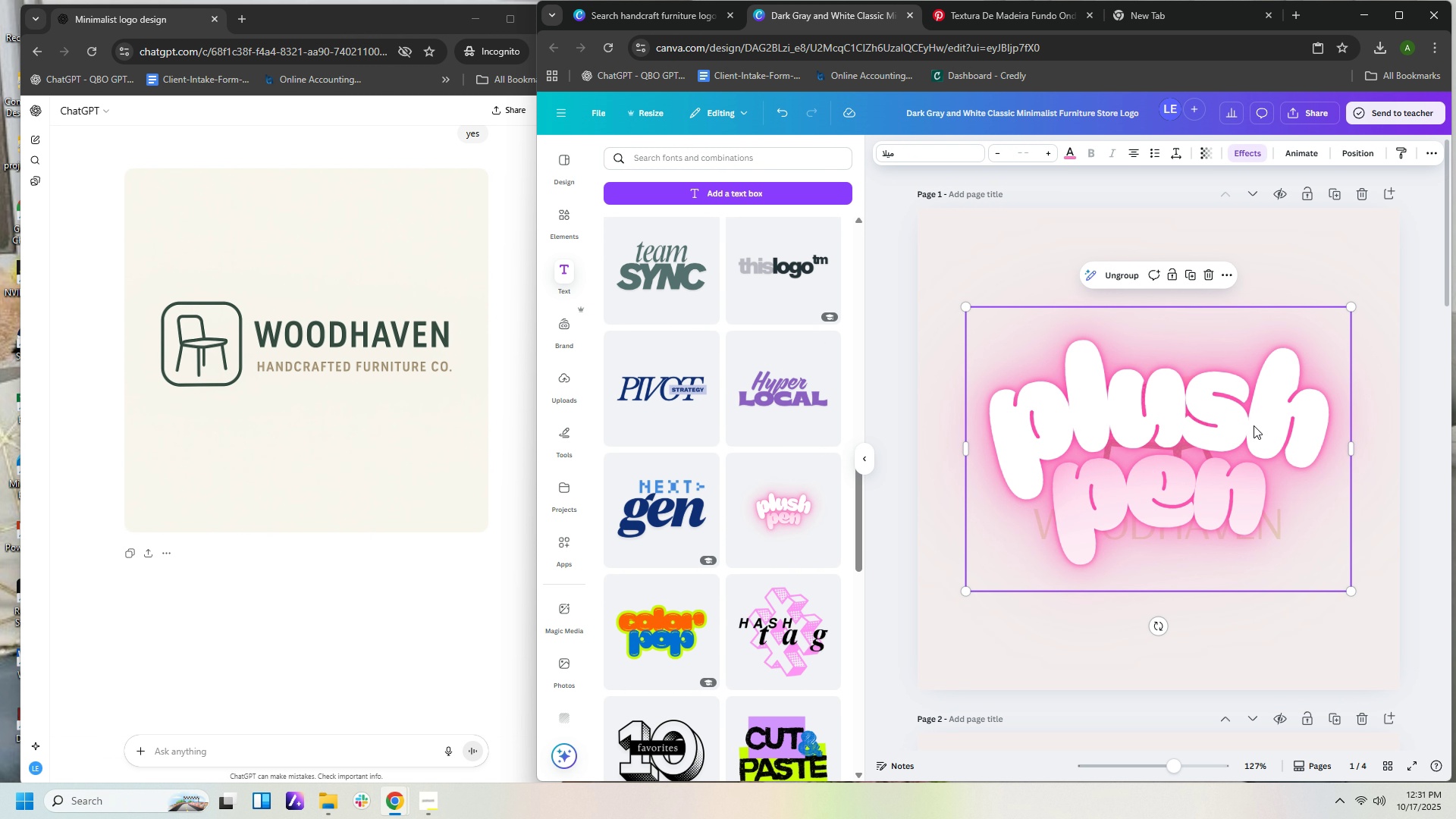 
key(Delete)
 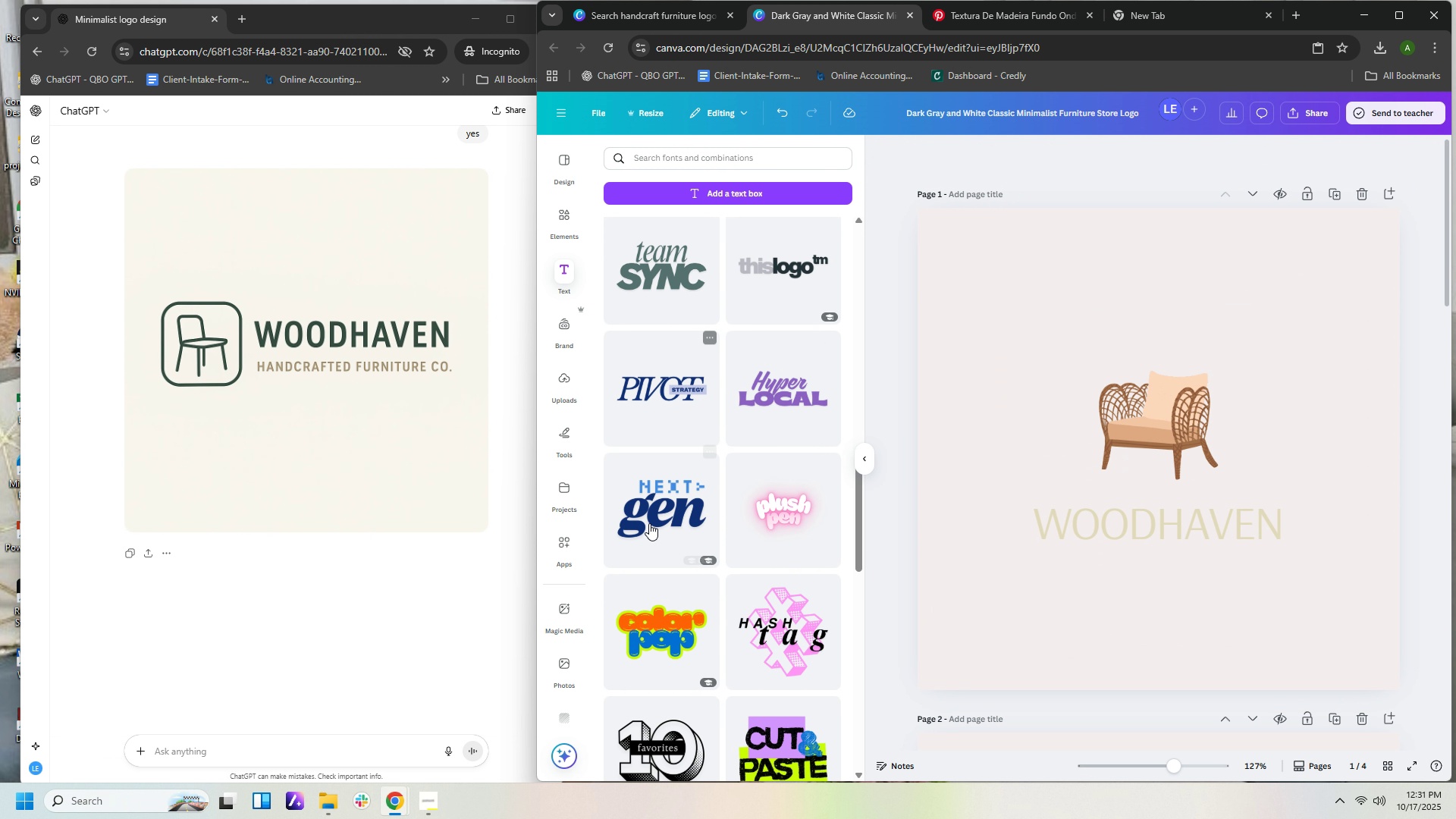 
scroll: coordinate [663, 519], scroll_direction: down, amount: 7.0
 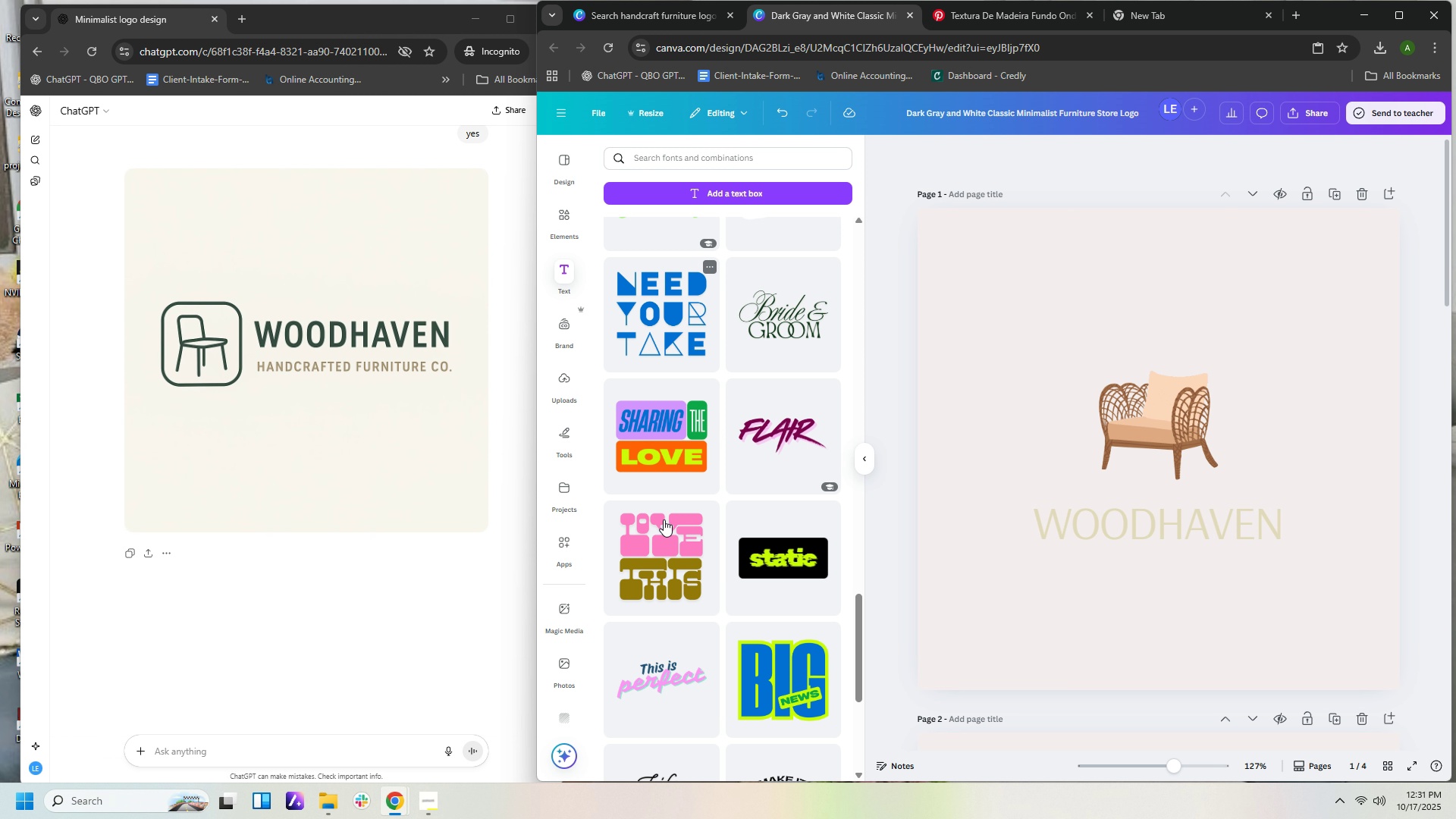 
scroll: coordinate [664, 519], scroll_direction: up, amount: 2.0
 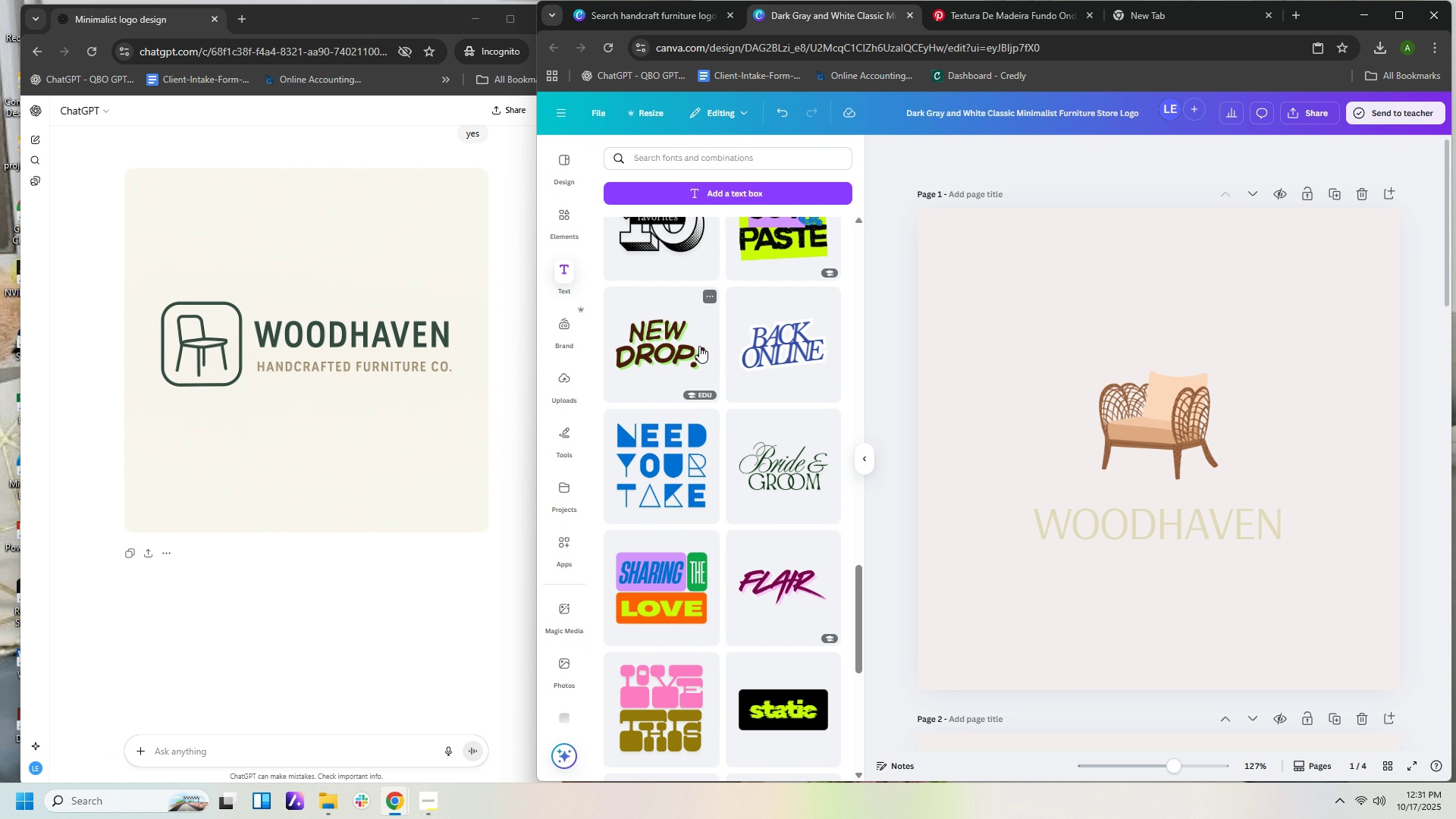 
left_click([668, 343])
 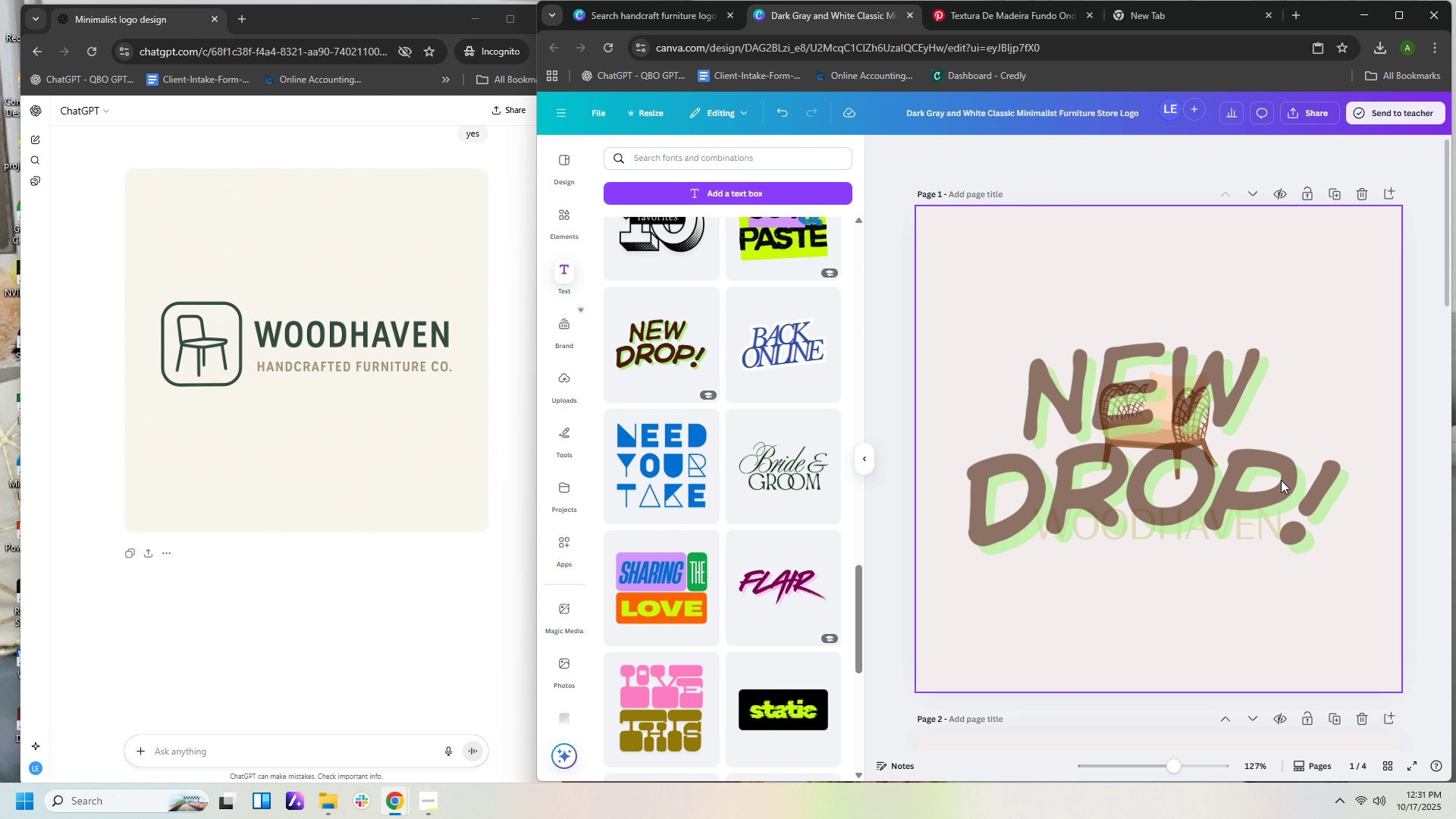 
left_click([1279, 478])
 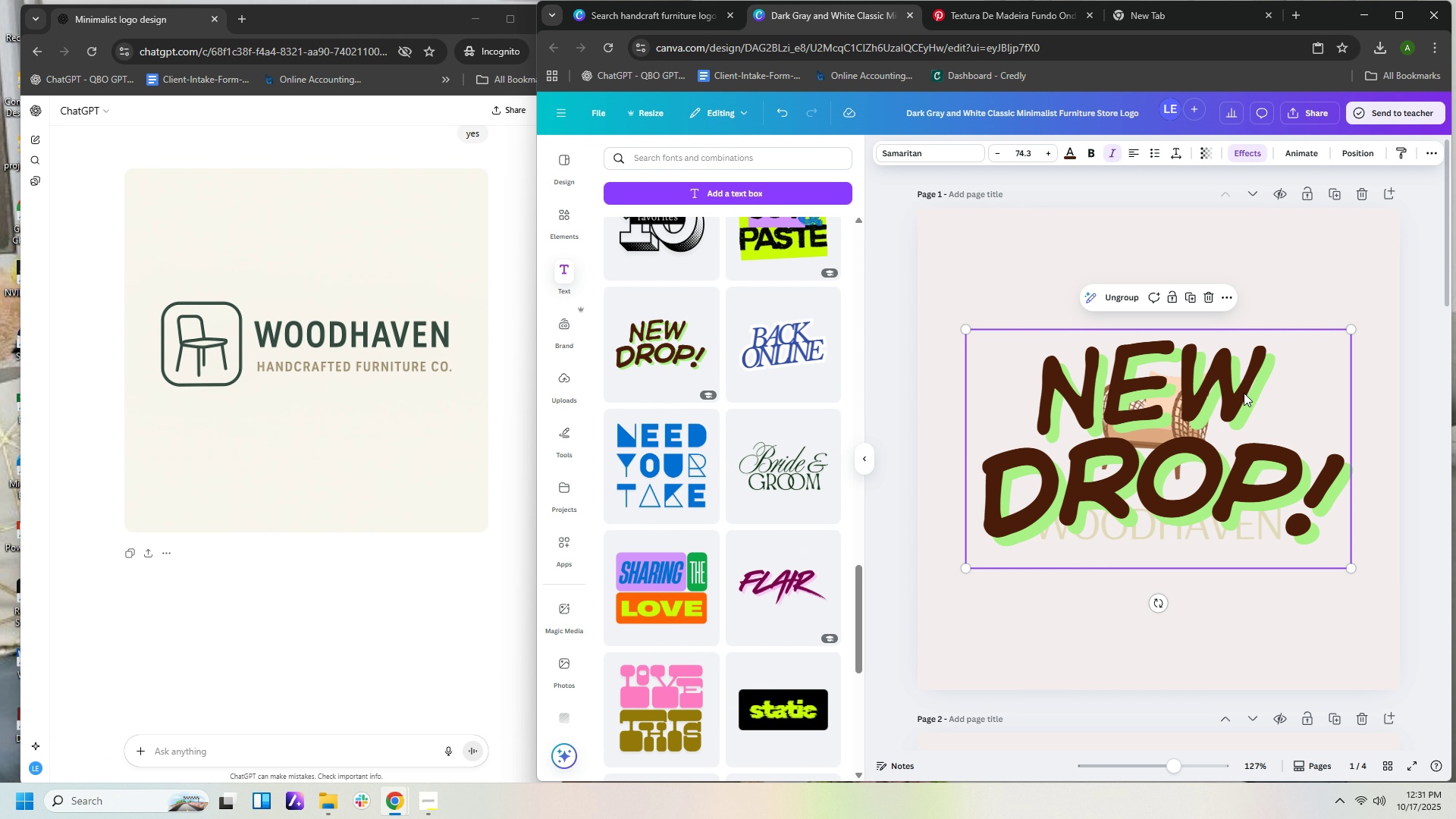 
left_click([1276, 470])
 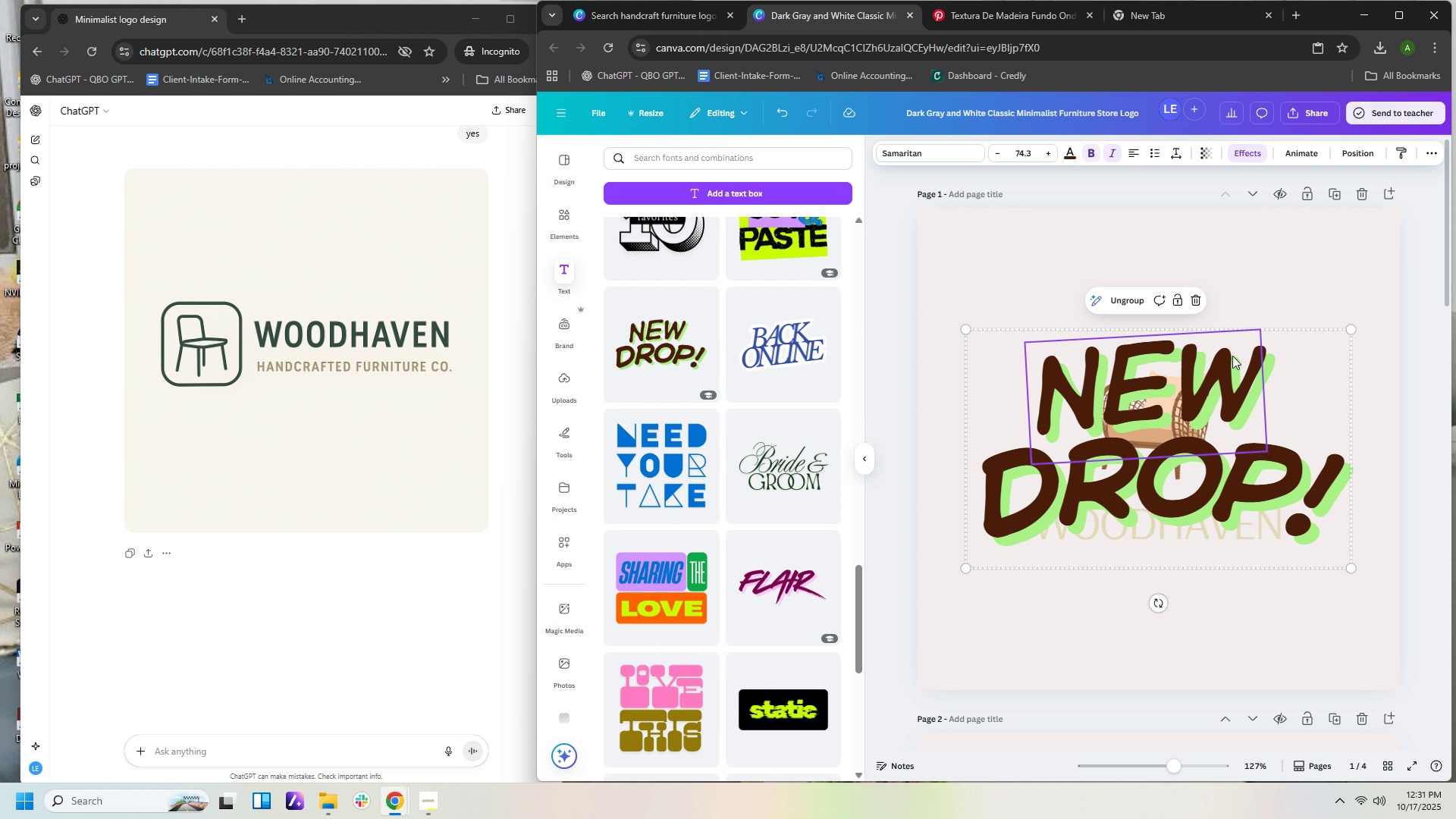 
left_click([1232, 356])
 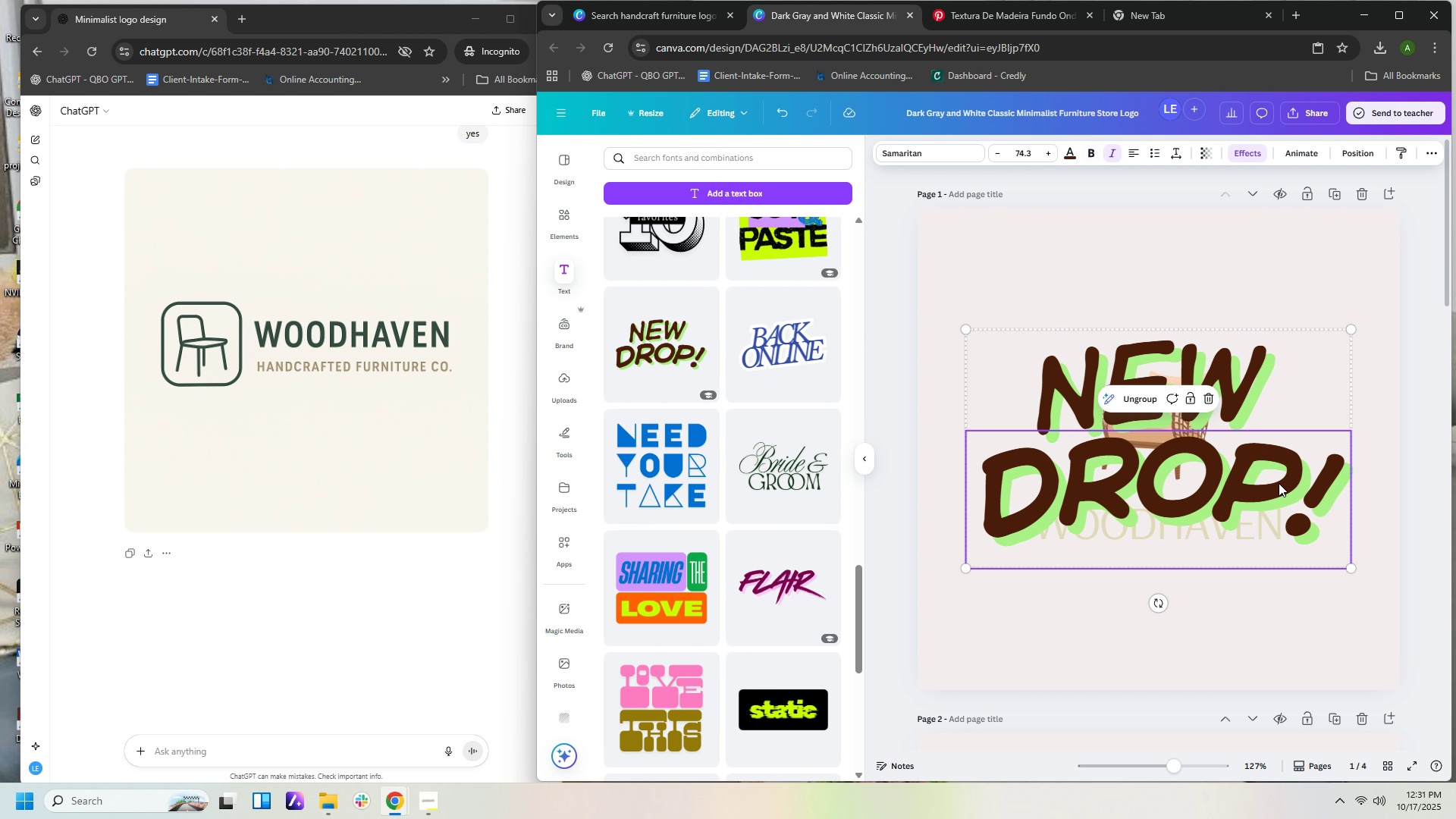 
left_click([1279, 483])
 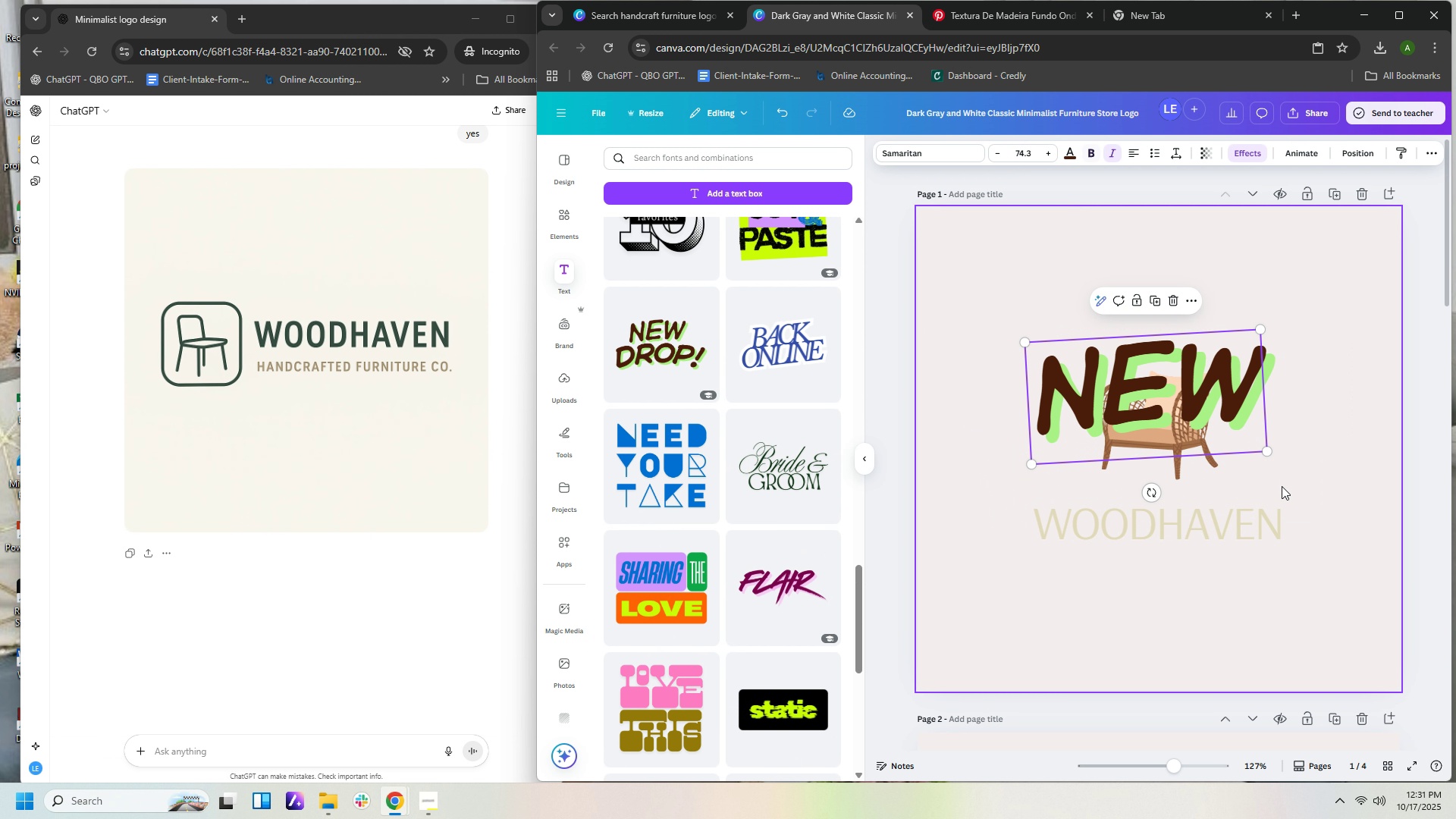 
key(Delete)
 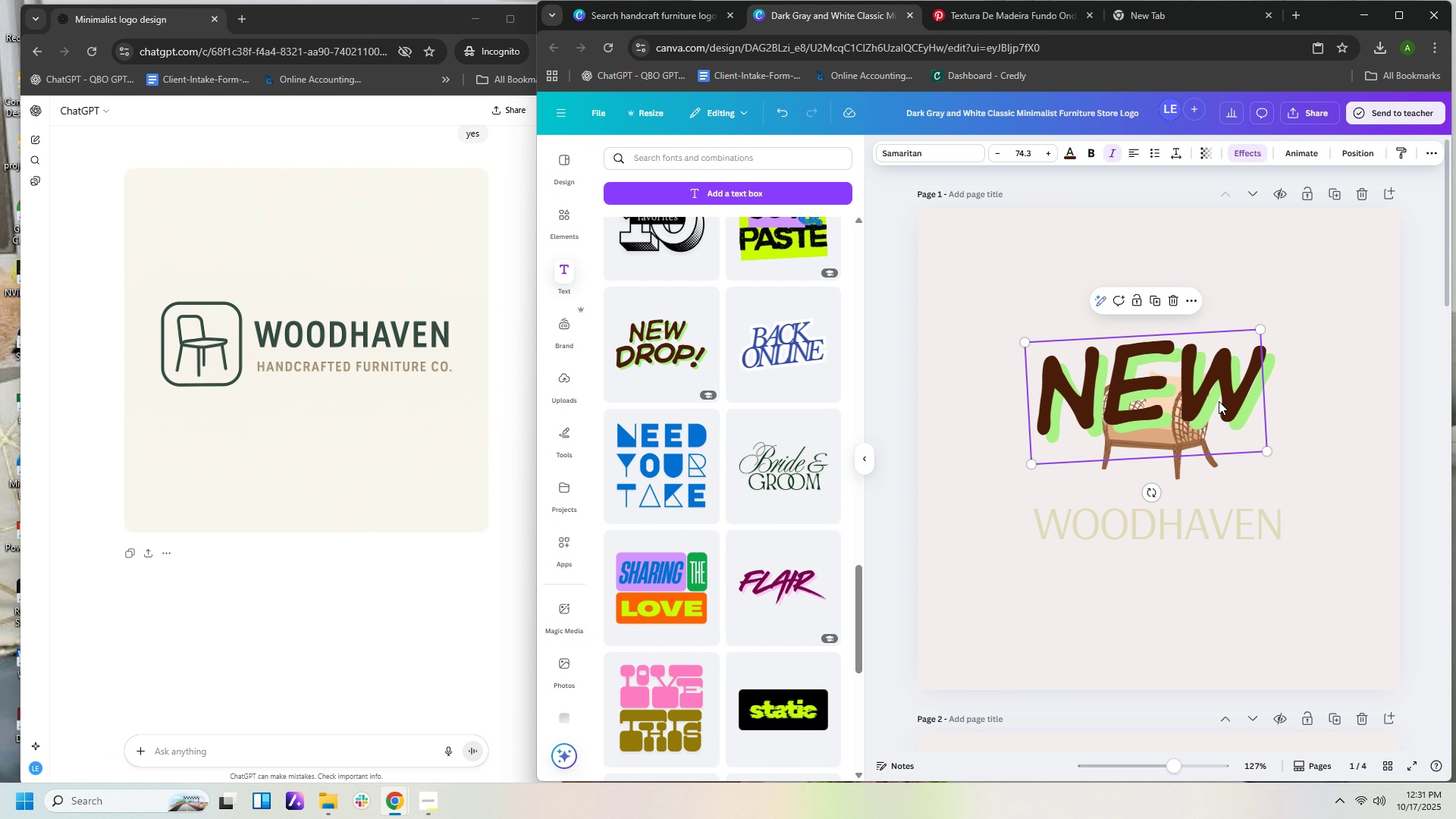 
left_click([1219, 400])
 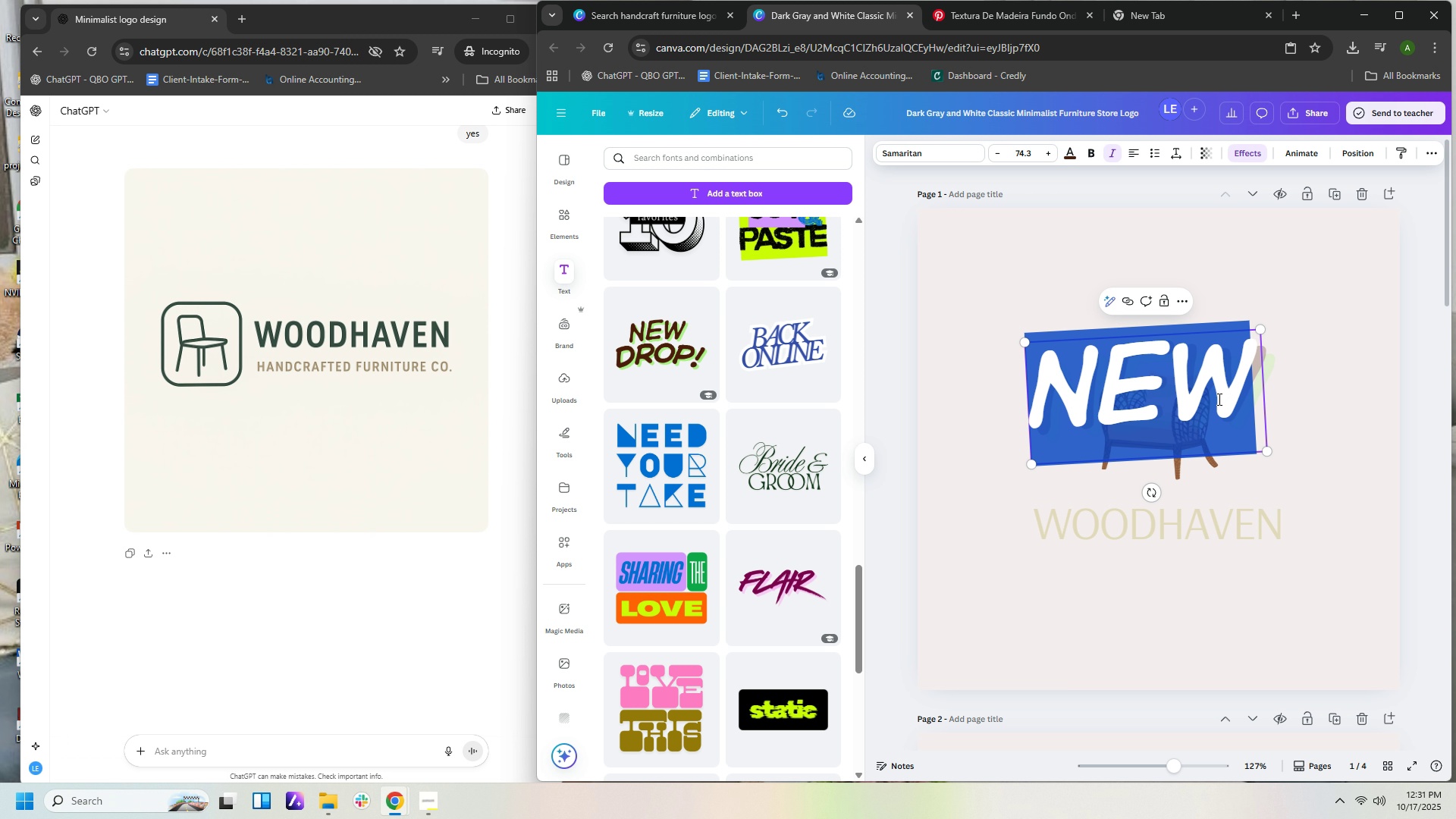 
type(WOODHV)
key(Backspace)
type(AVEN)
 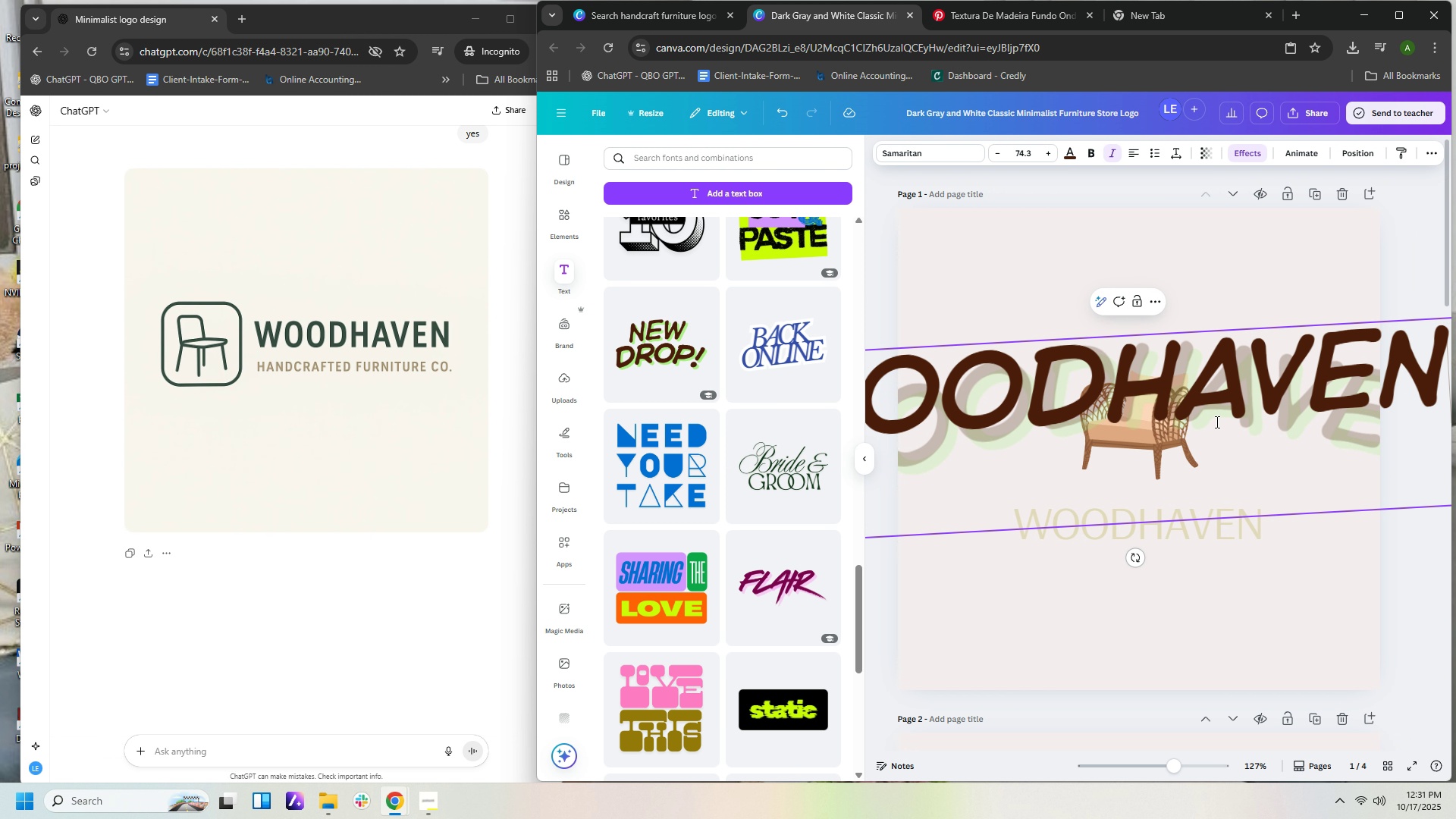 
left_click_drag(start_coordinate=[1213, 391], to_coordinate=[1140, 406])
 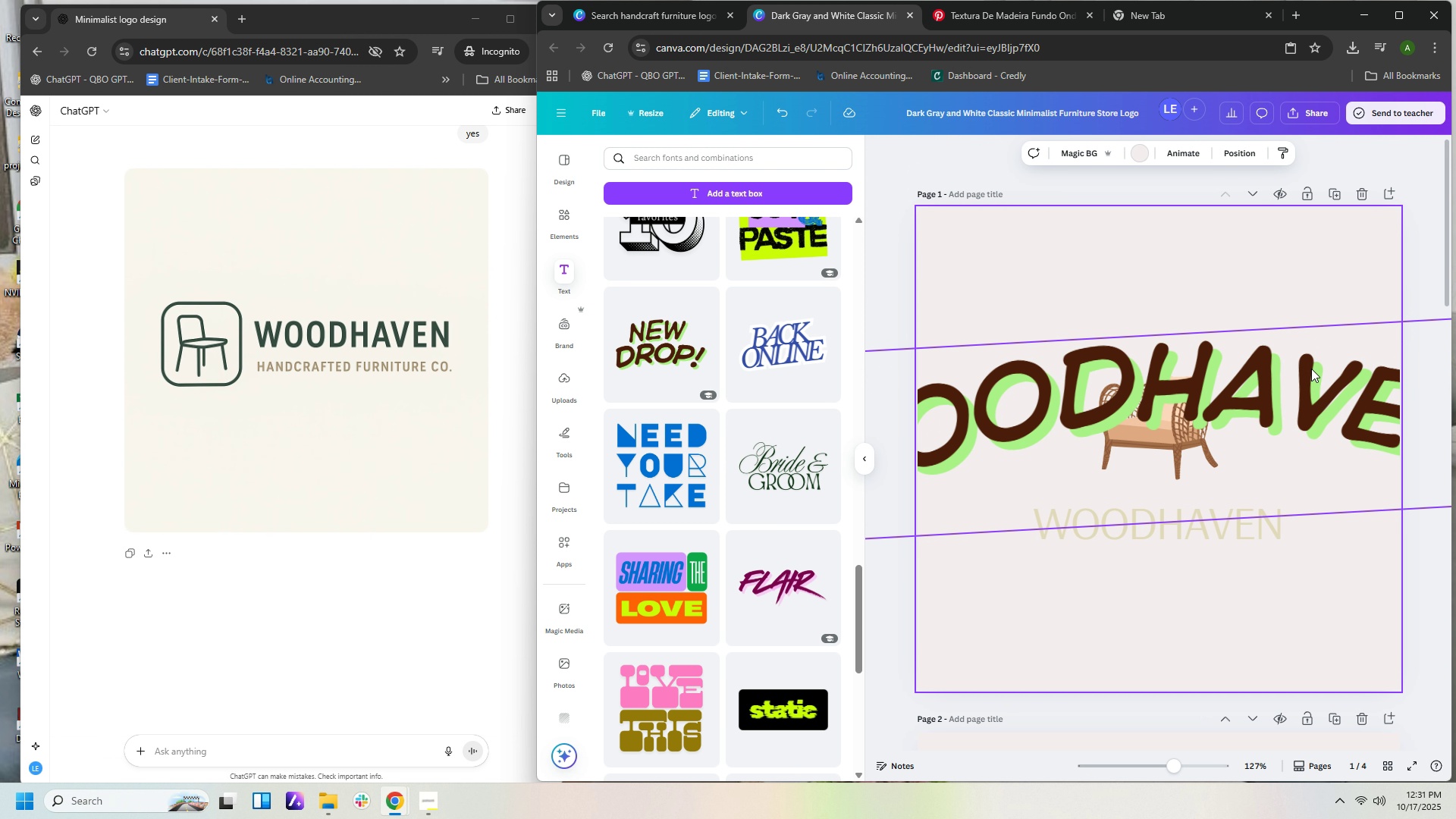 
left_click_drag(start_coordinate=[1310, 381], to_coordinate=[1019, 383])
 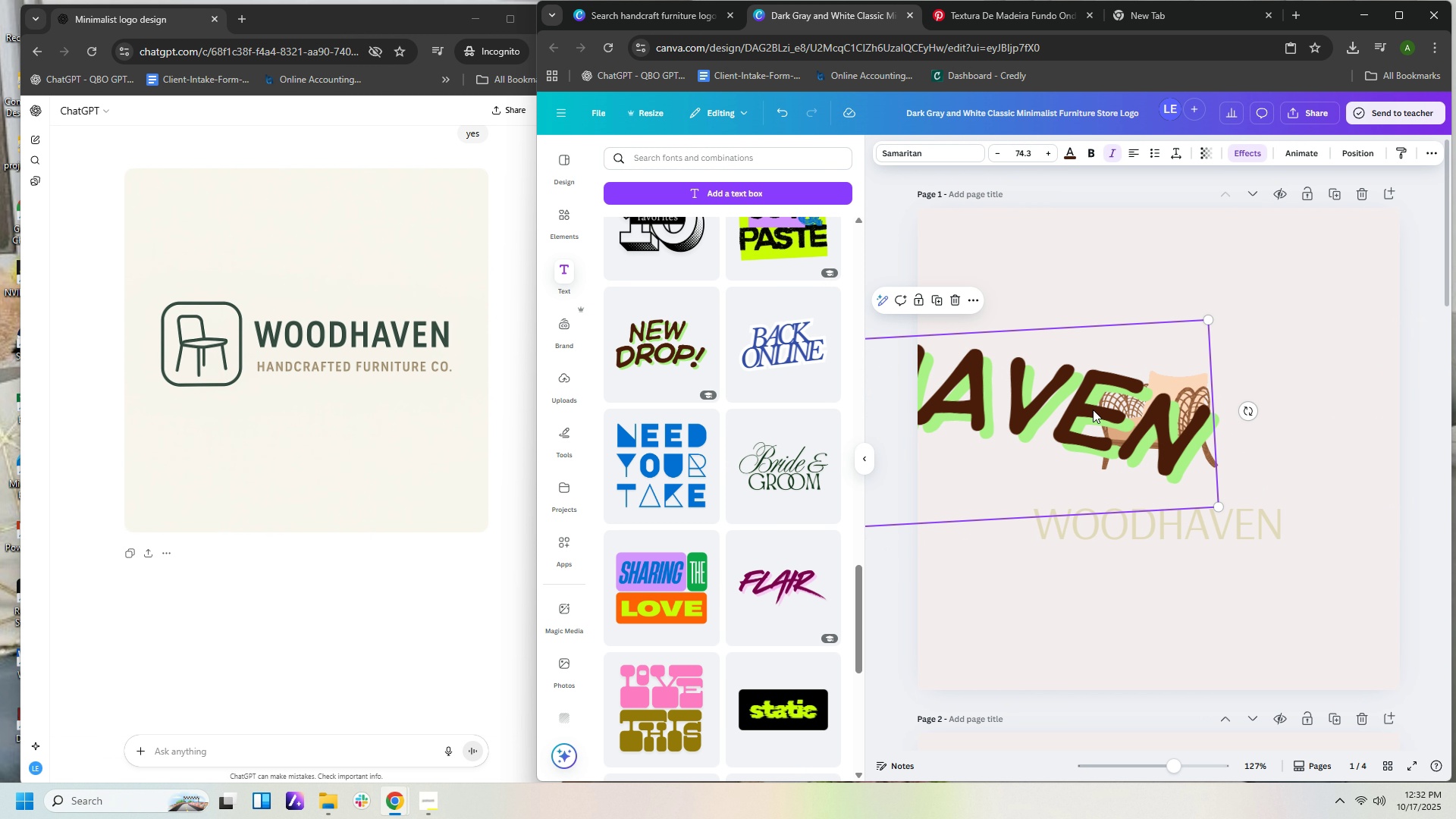 
left_click_drag(start_coordinate=[1096, 416], to_coordinate=[830, 163])
 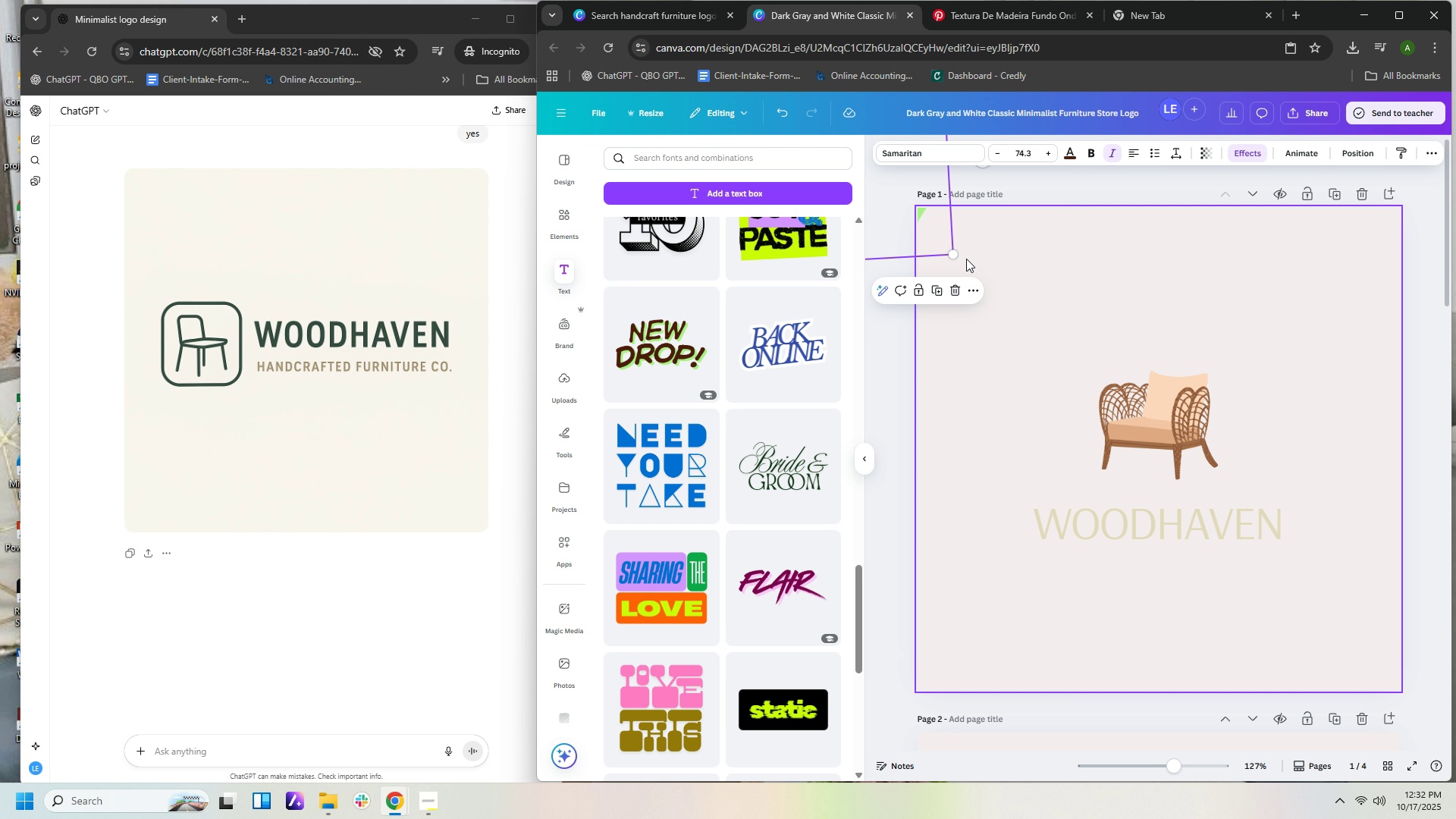 
left_click_drag(start_coordinate=[955, 254], to_coordinate=[934, 232])
 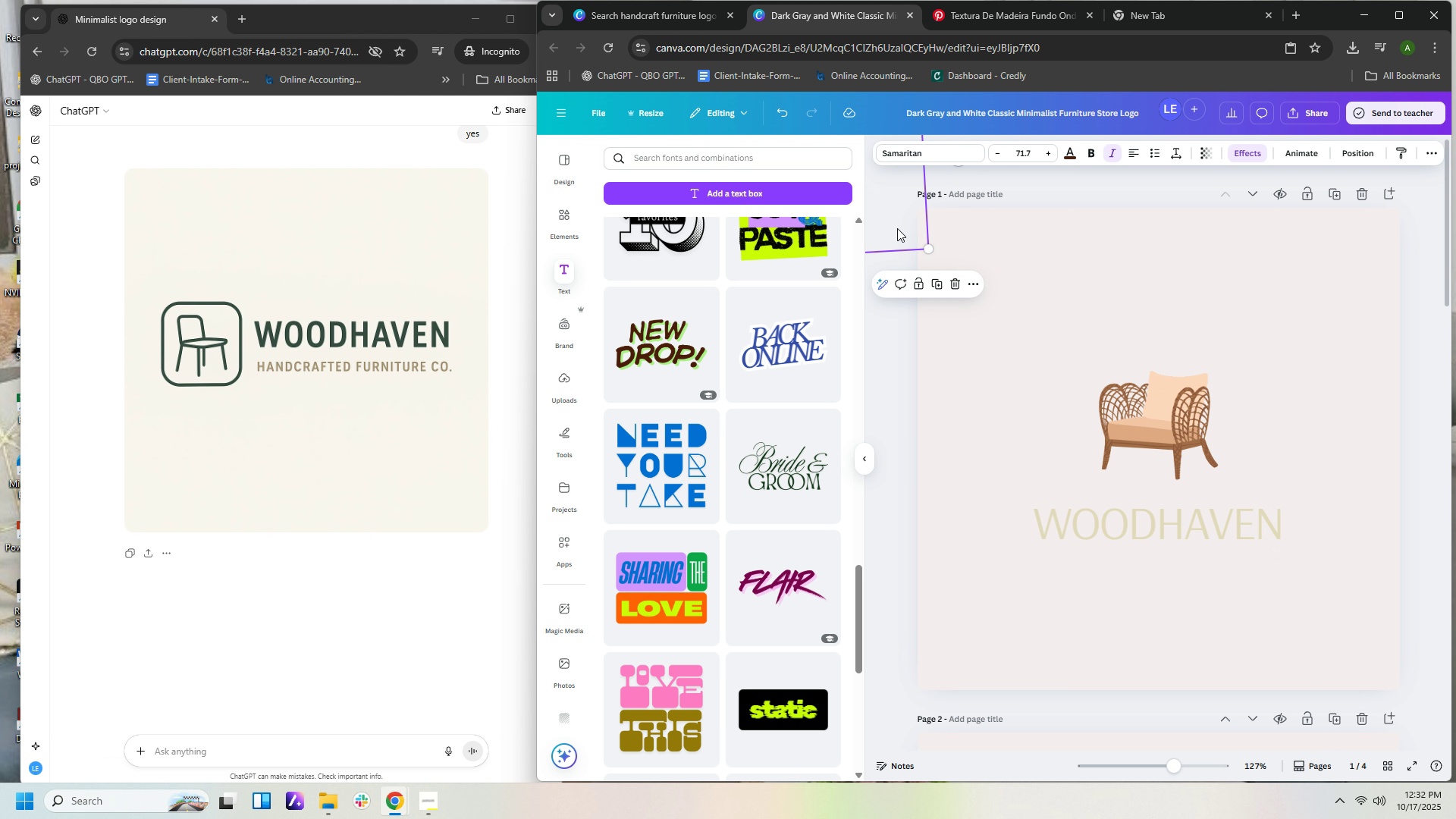 
left_click_drag(start_coordinate=[897, 228], to_coordinate=[1134, 393])
 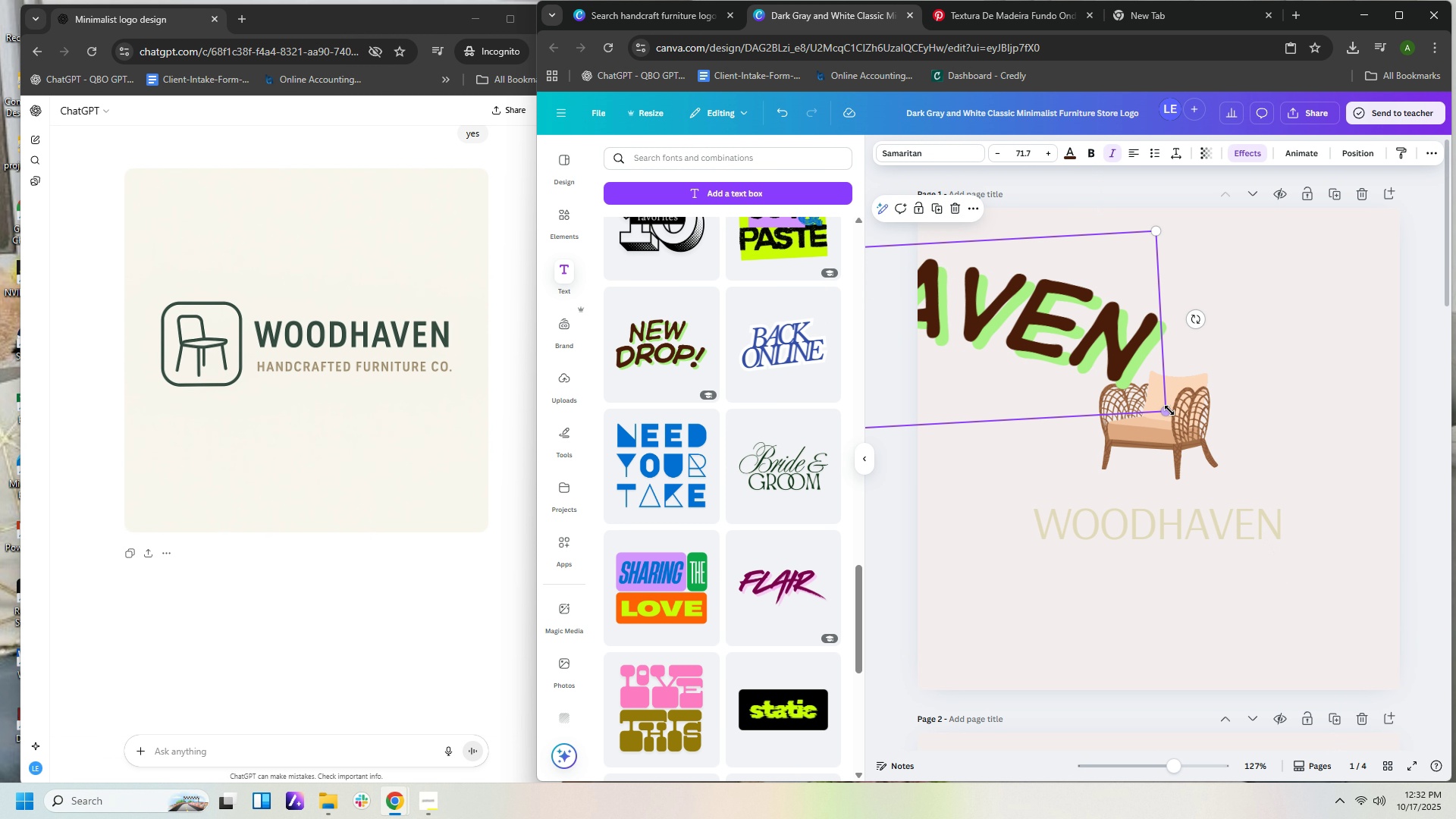 
left_click_drag(start_coordinate=[1168, 408], to_coordinate=[1031, 324])
 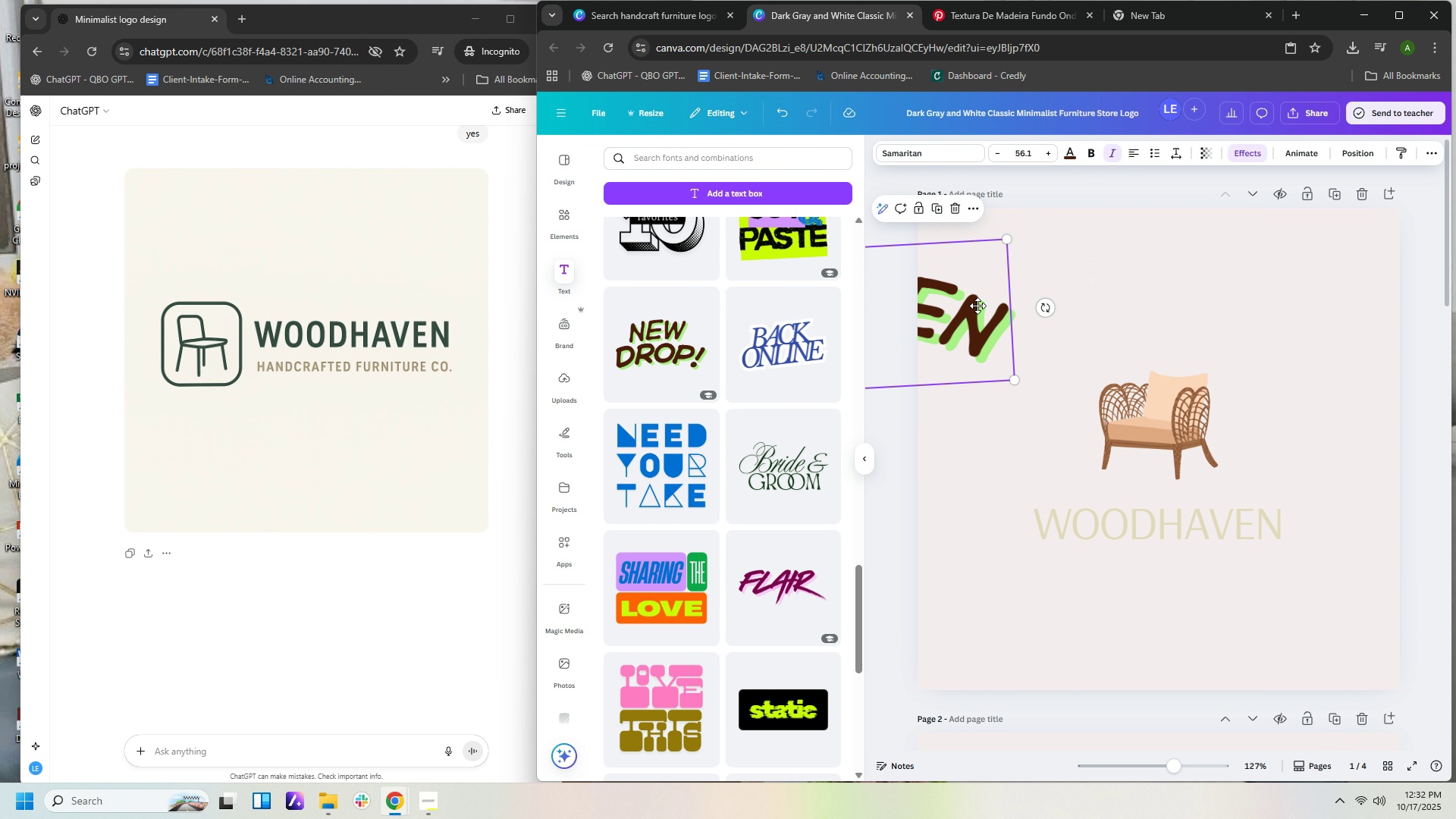 
left_click_drag(start_coordinate=[965, 308], to_coordinate=[1150, 366])
 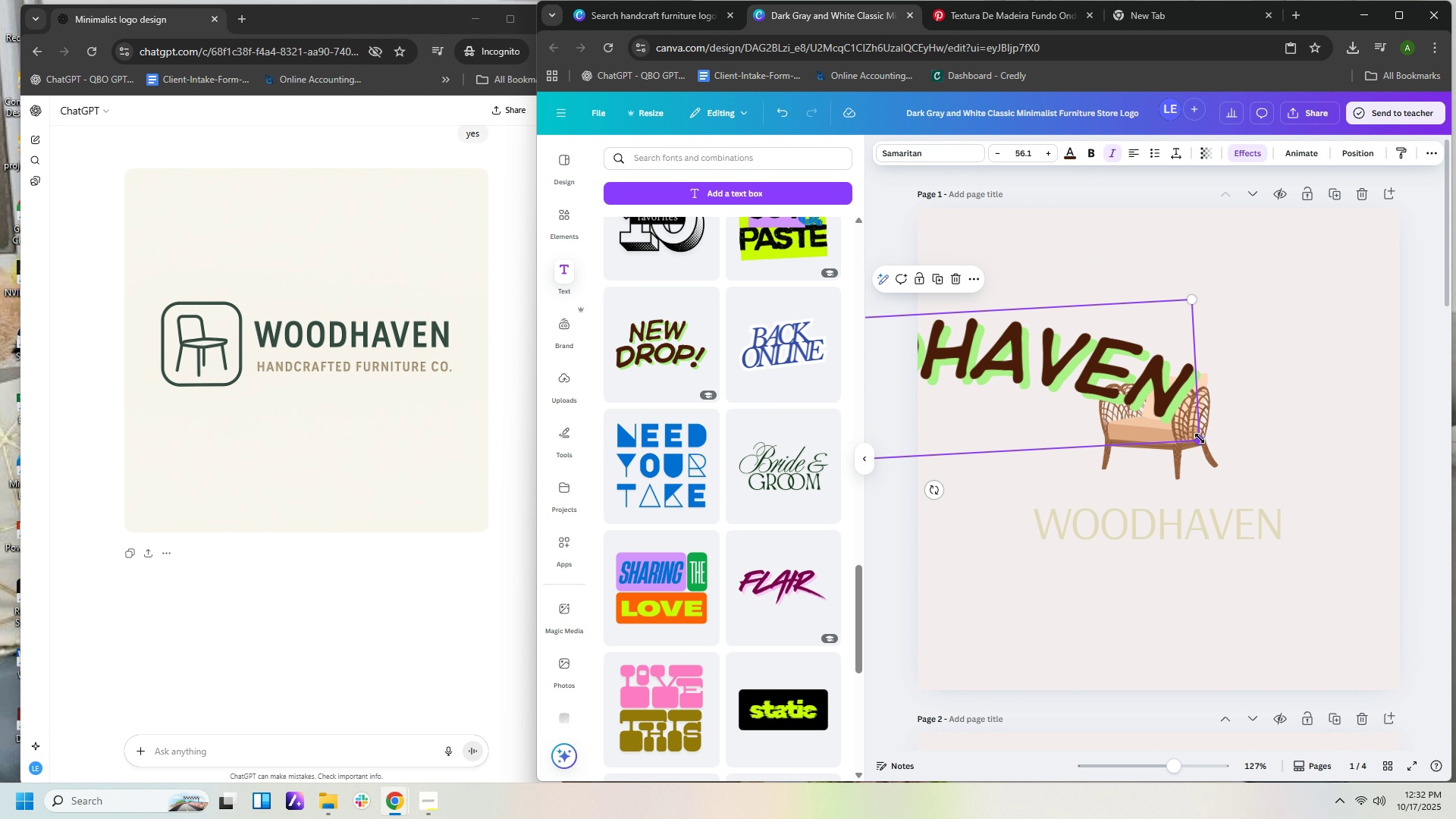 
left_click_drag(start_coordinate=[1199, 438], to_coordinate=[962, 312])
 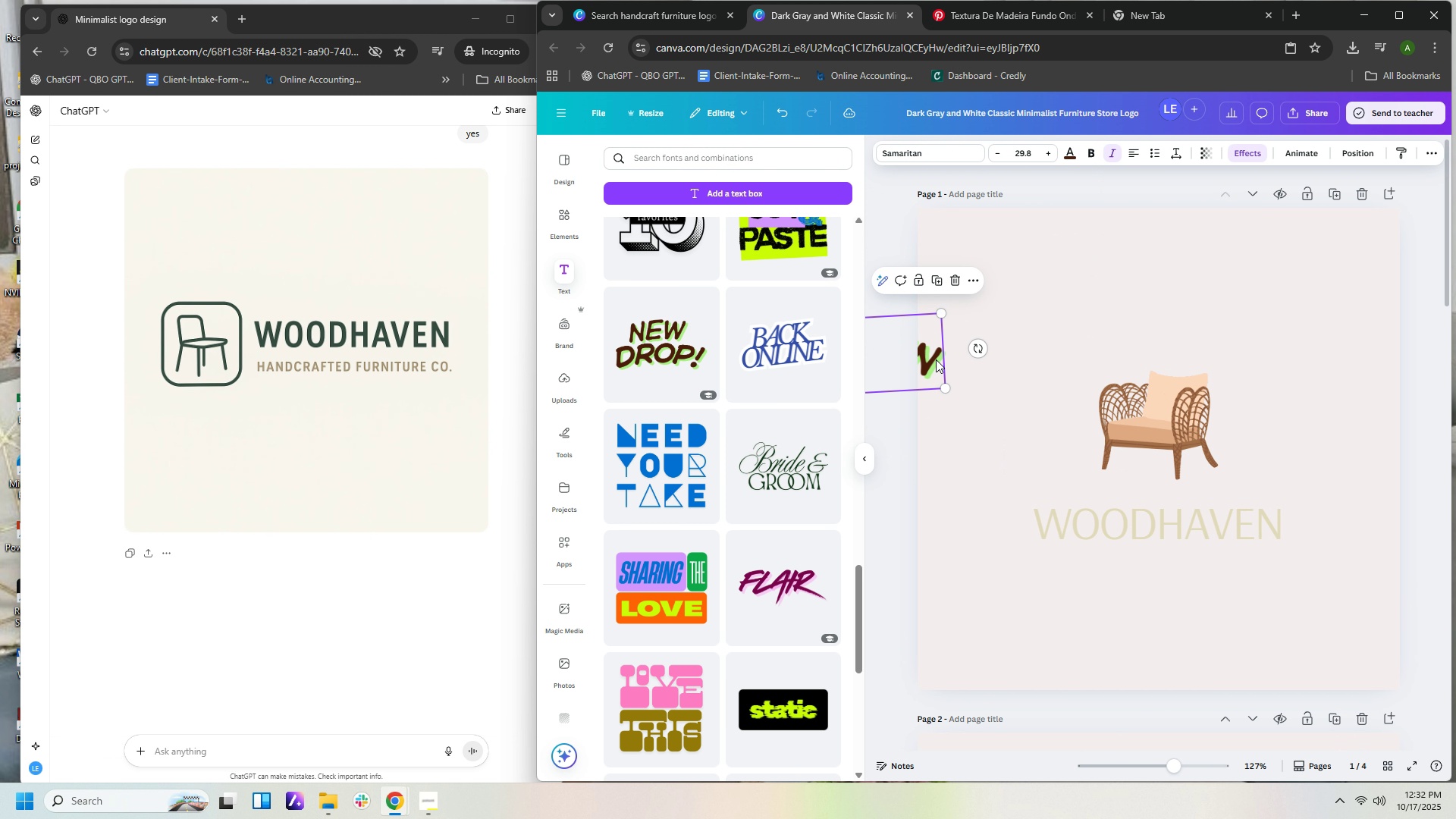 
left_click_drag(start_coordinate=[936, 359], to_coordinate=[1269, 367])
 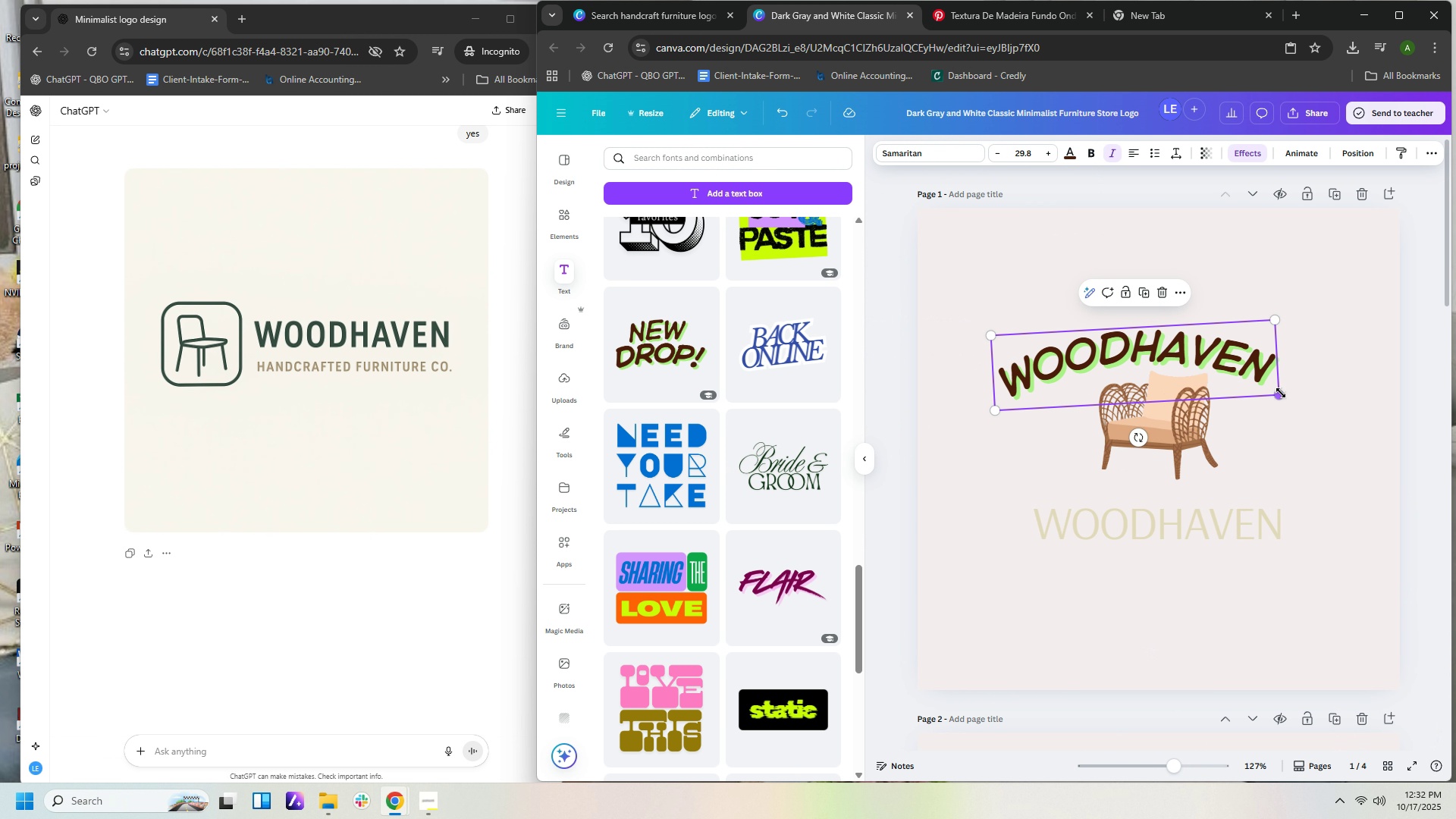 
left_click_drag(start_coordinate=[1276, 393], to_coordinate=[1135, 339])
 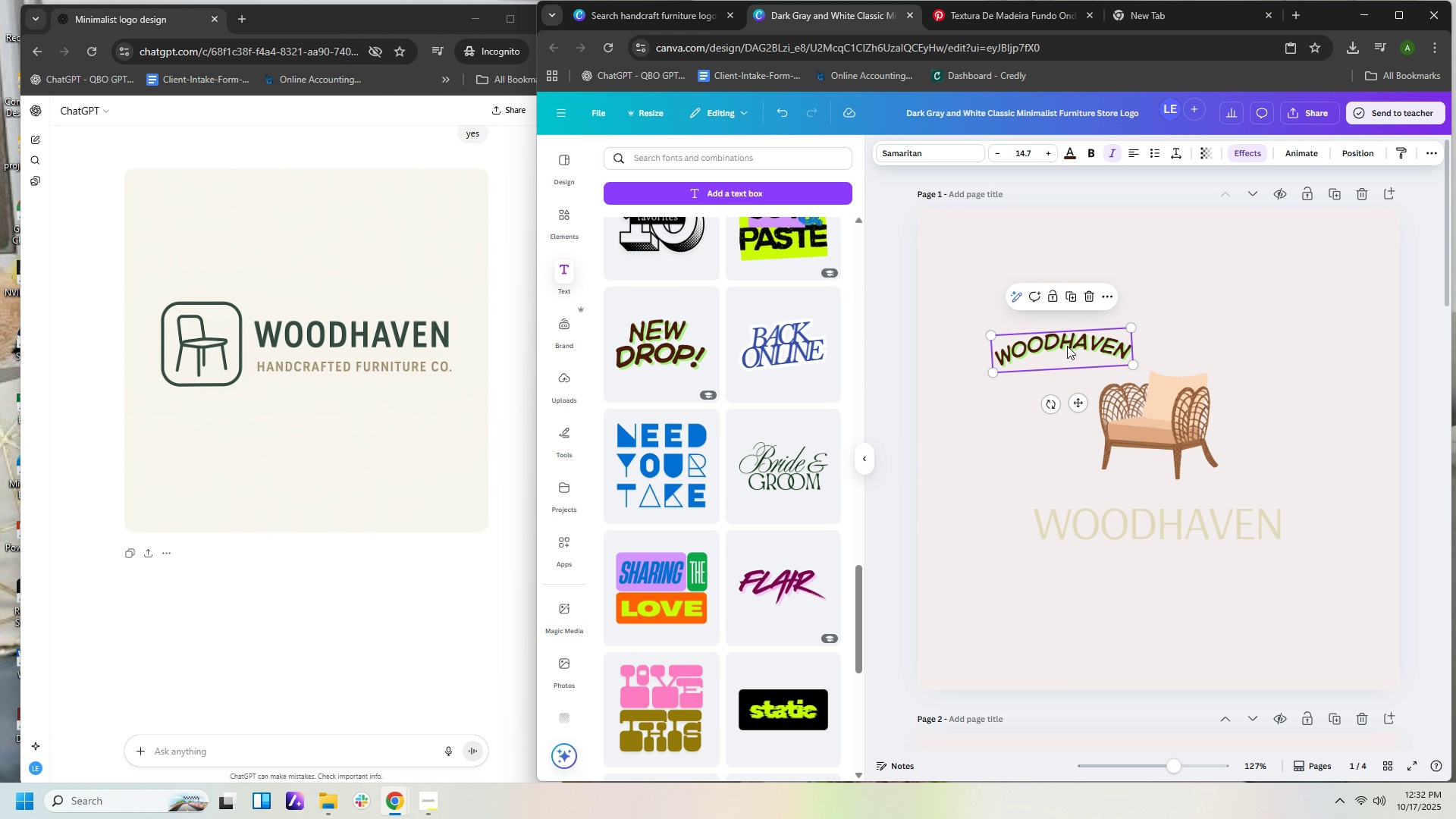 
left_click_drag(start_coordinate=[1067, 346], to_coordinate=[1131, 340])
 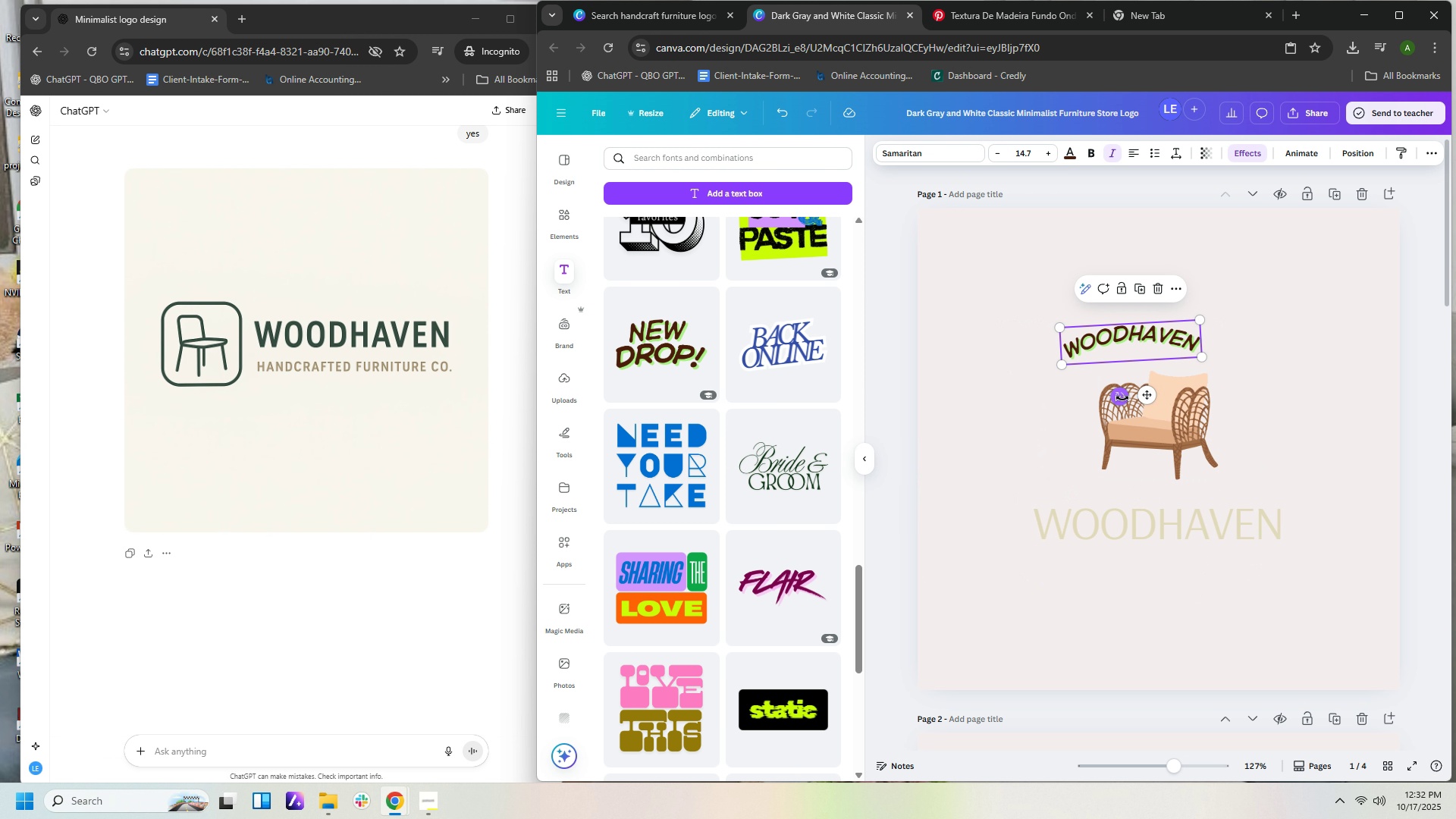 
left_click_drag(start_coordinate=[1122, 398], to_coordinate=[1130, 397])
 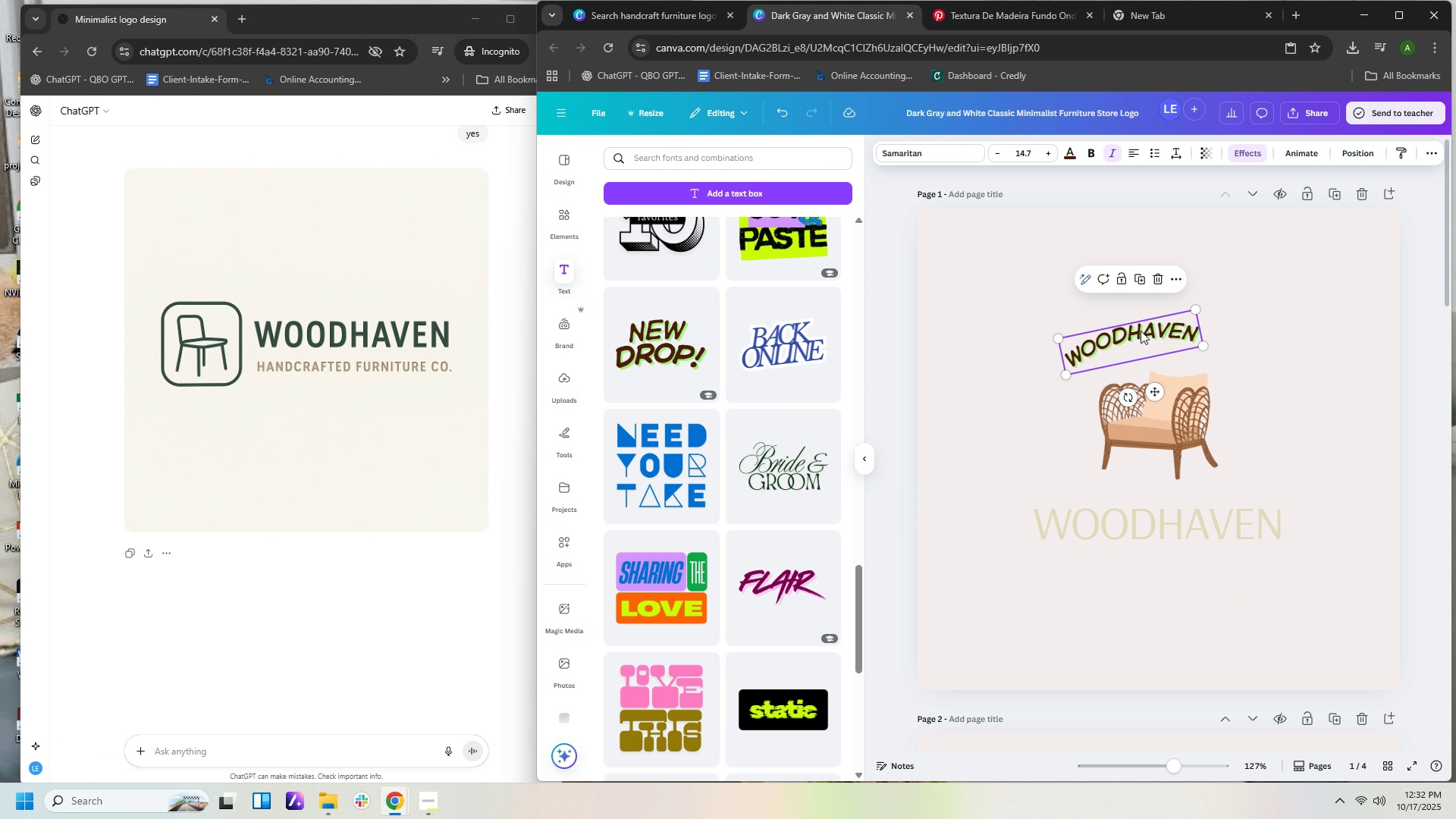 
left_click_drag(start_coordinate=[1142, 332], to_coordinate=[1141, 340])
 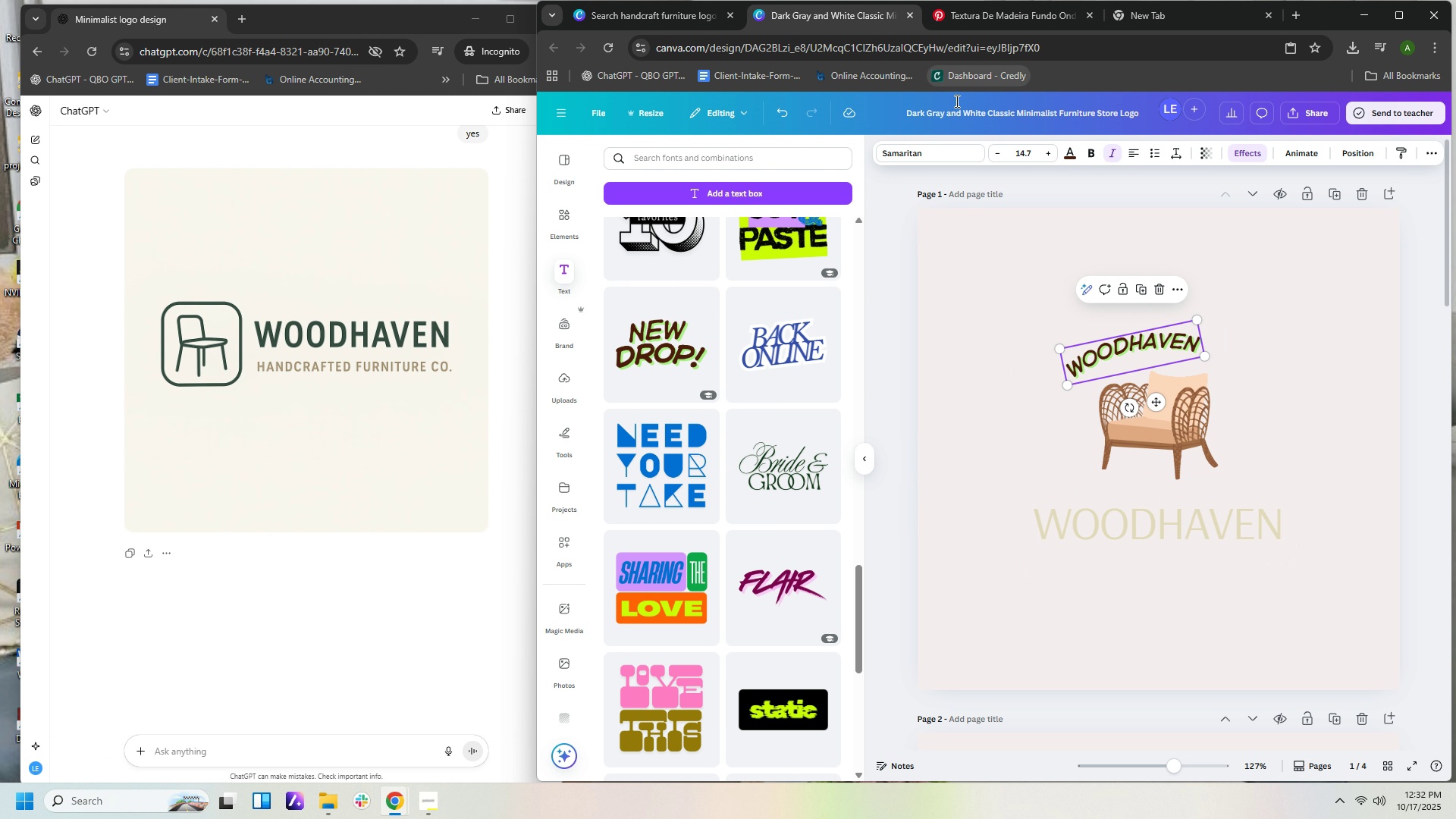 
left_click([966, 158])
 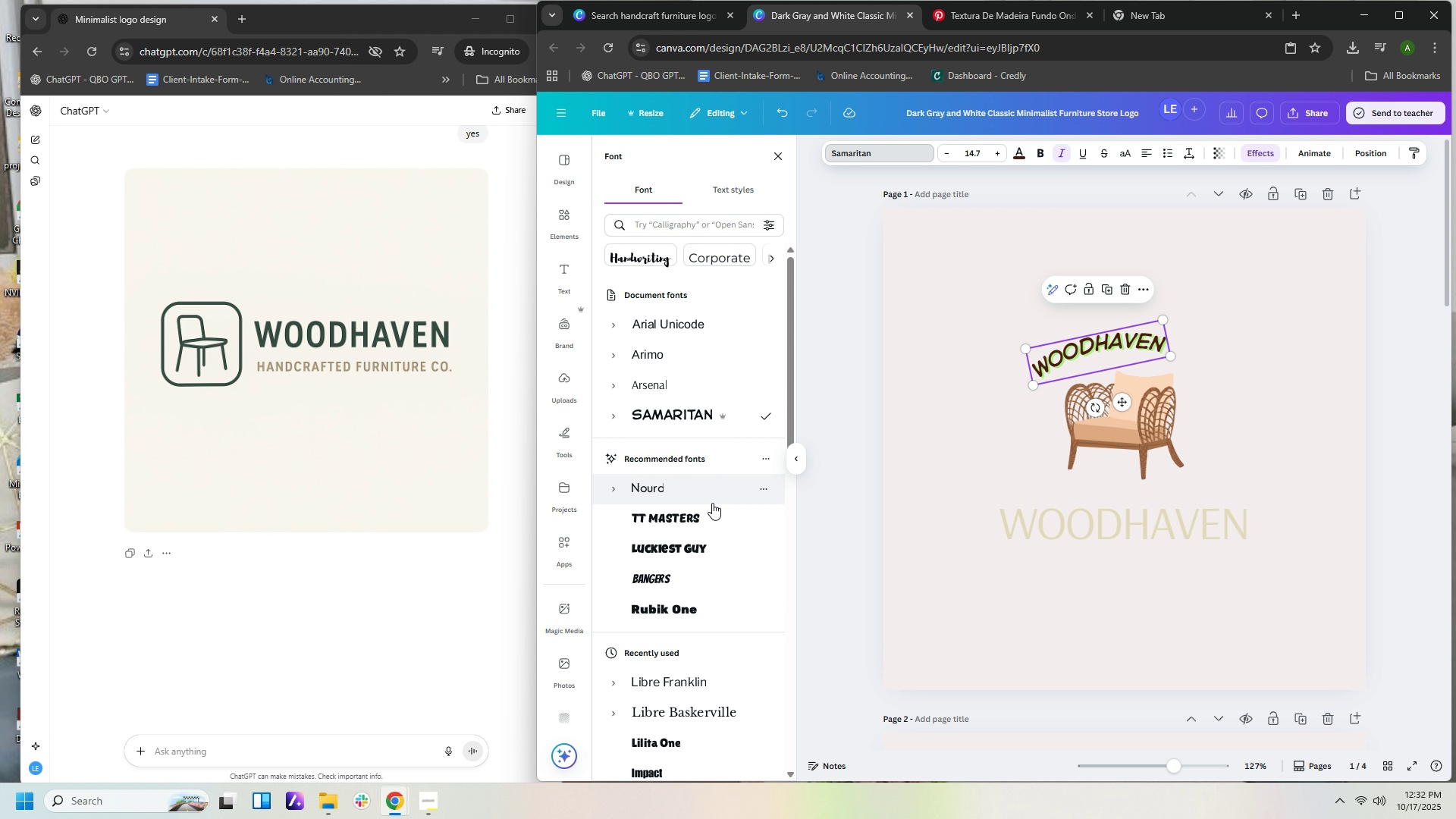 
left_click([711, 516])
 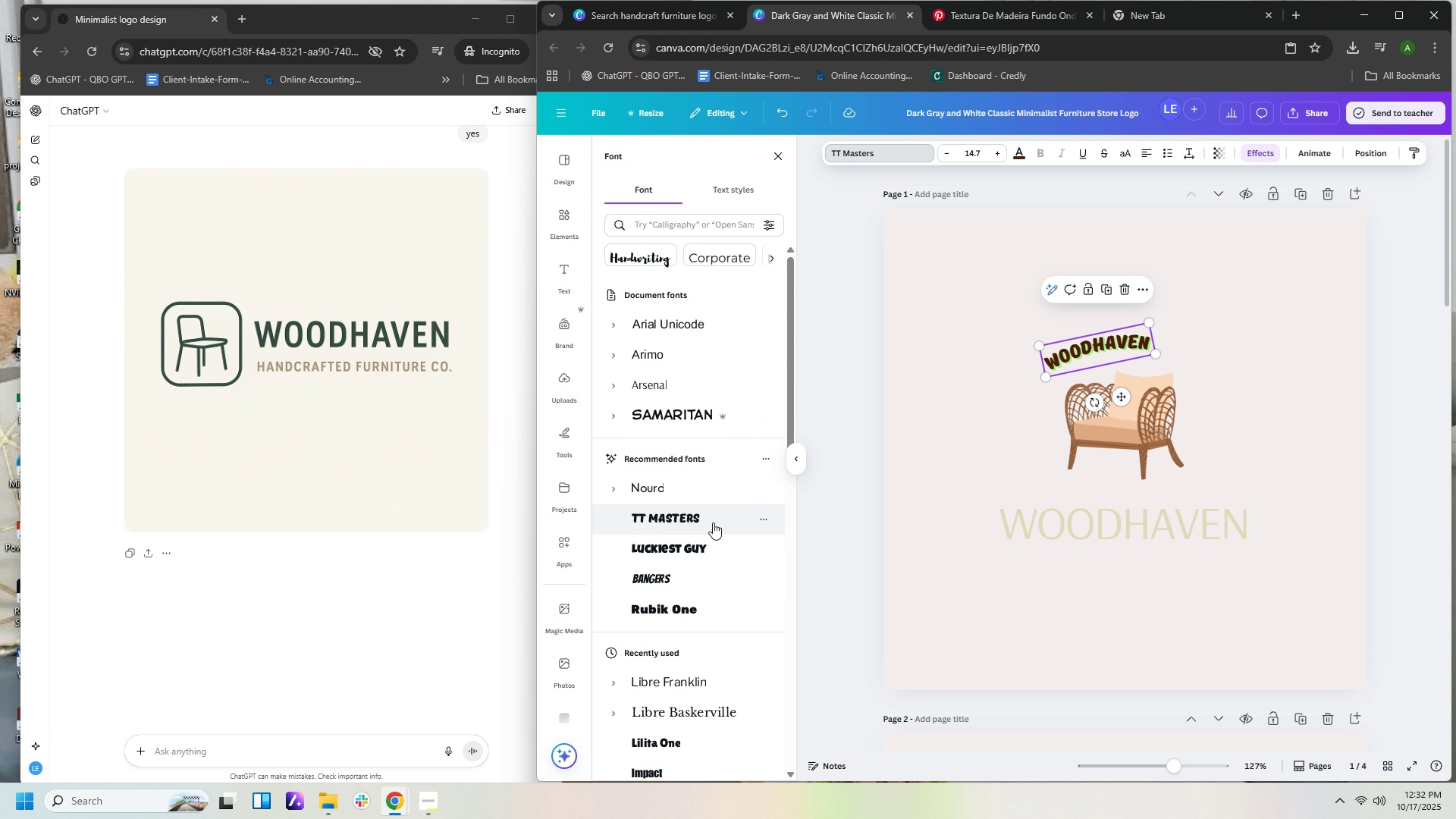 
left_click([710, 573])
 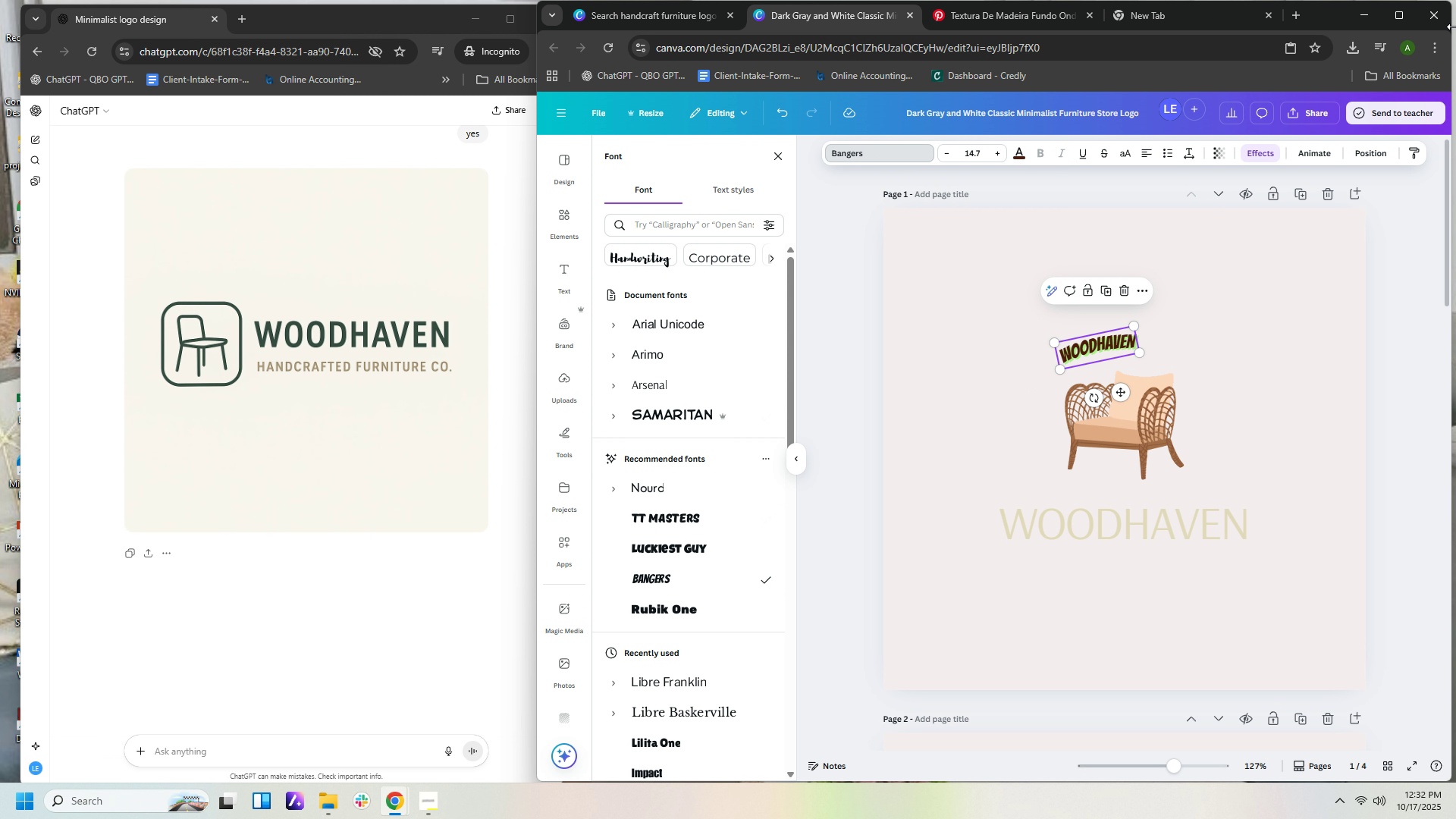 
left_click([1356, 46])
 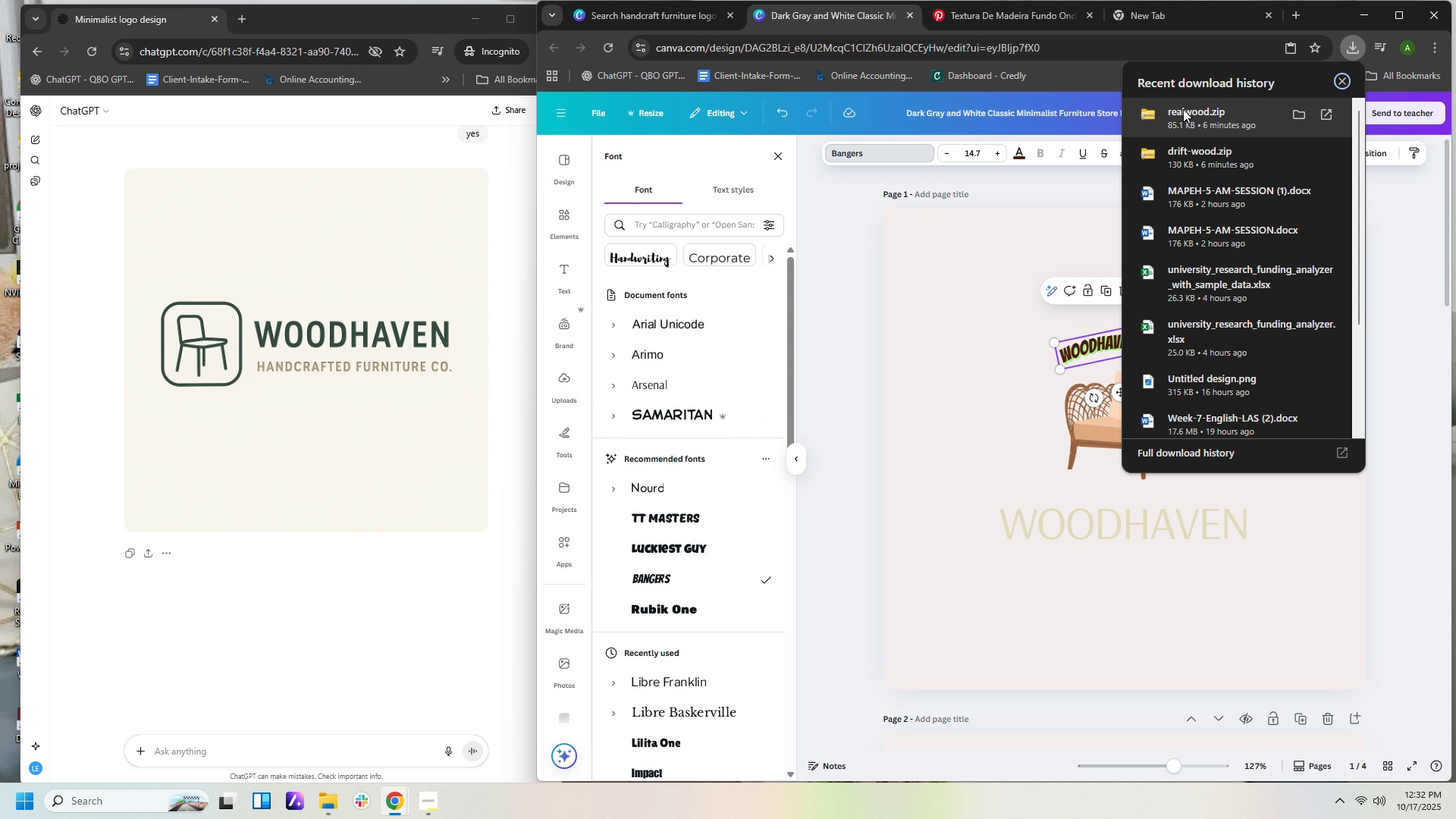 
left_click([1186, 111])
 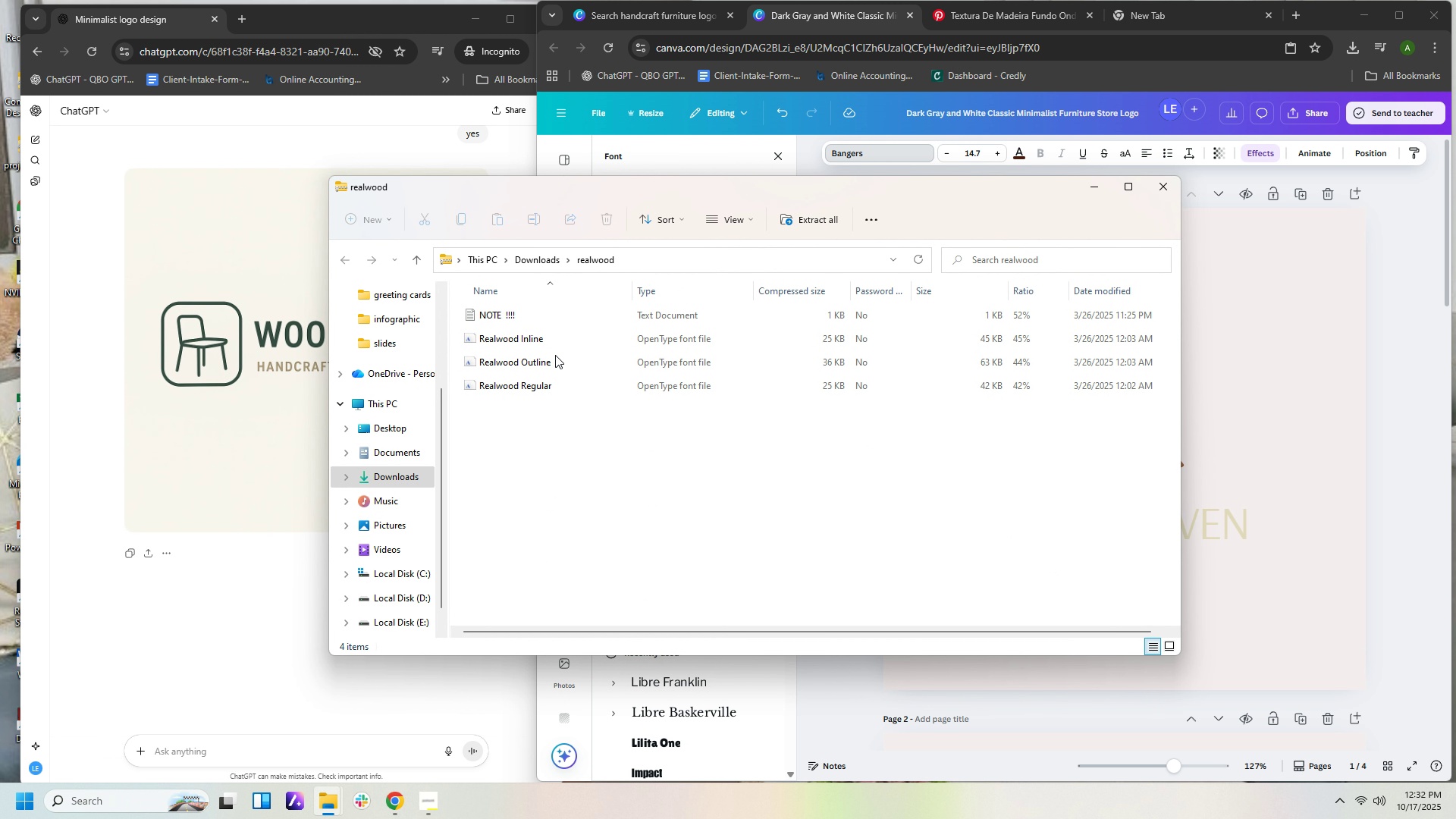 
left_click([560, 378])
 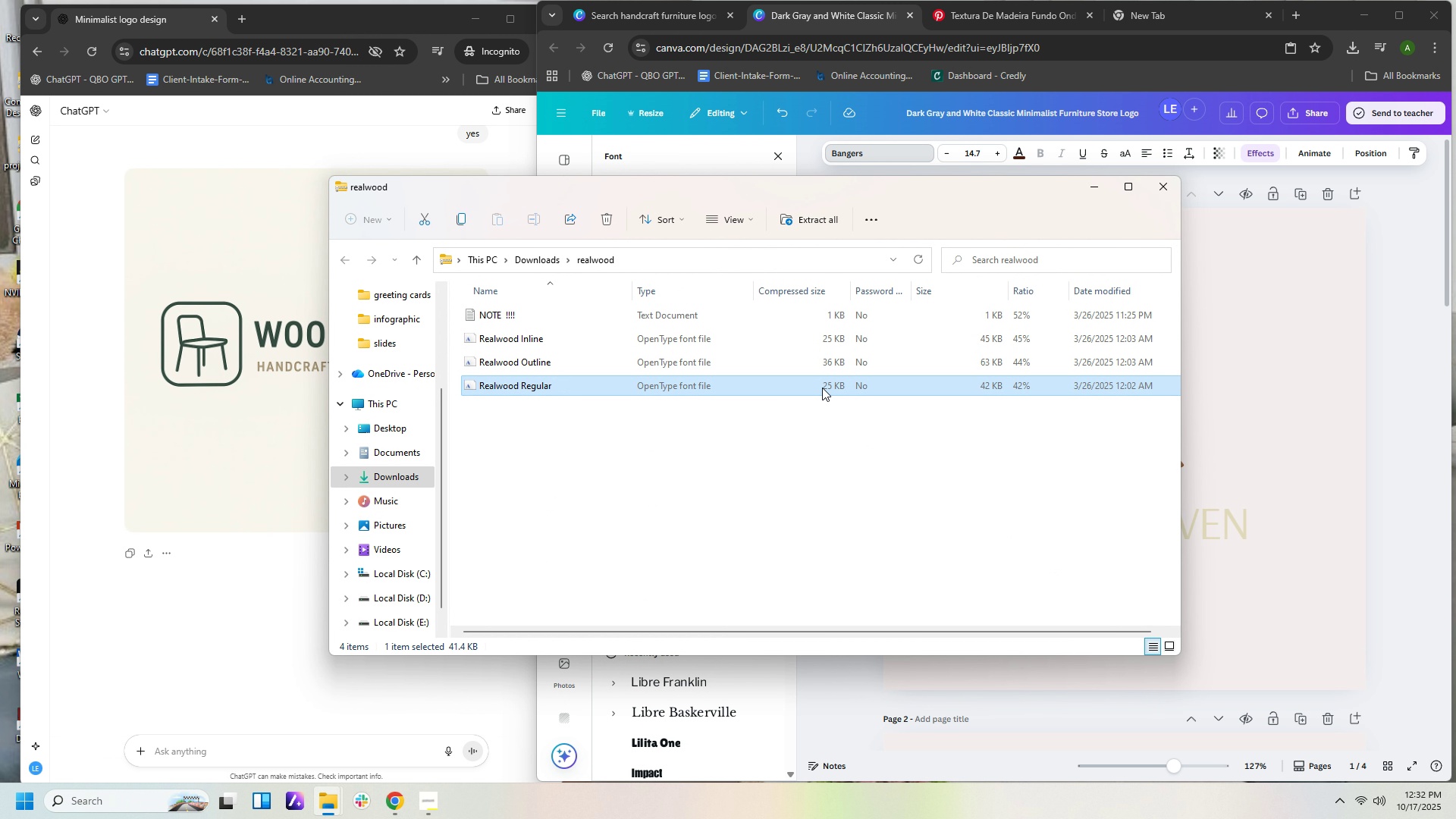 
double_click([822, 388])
 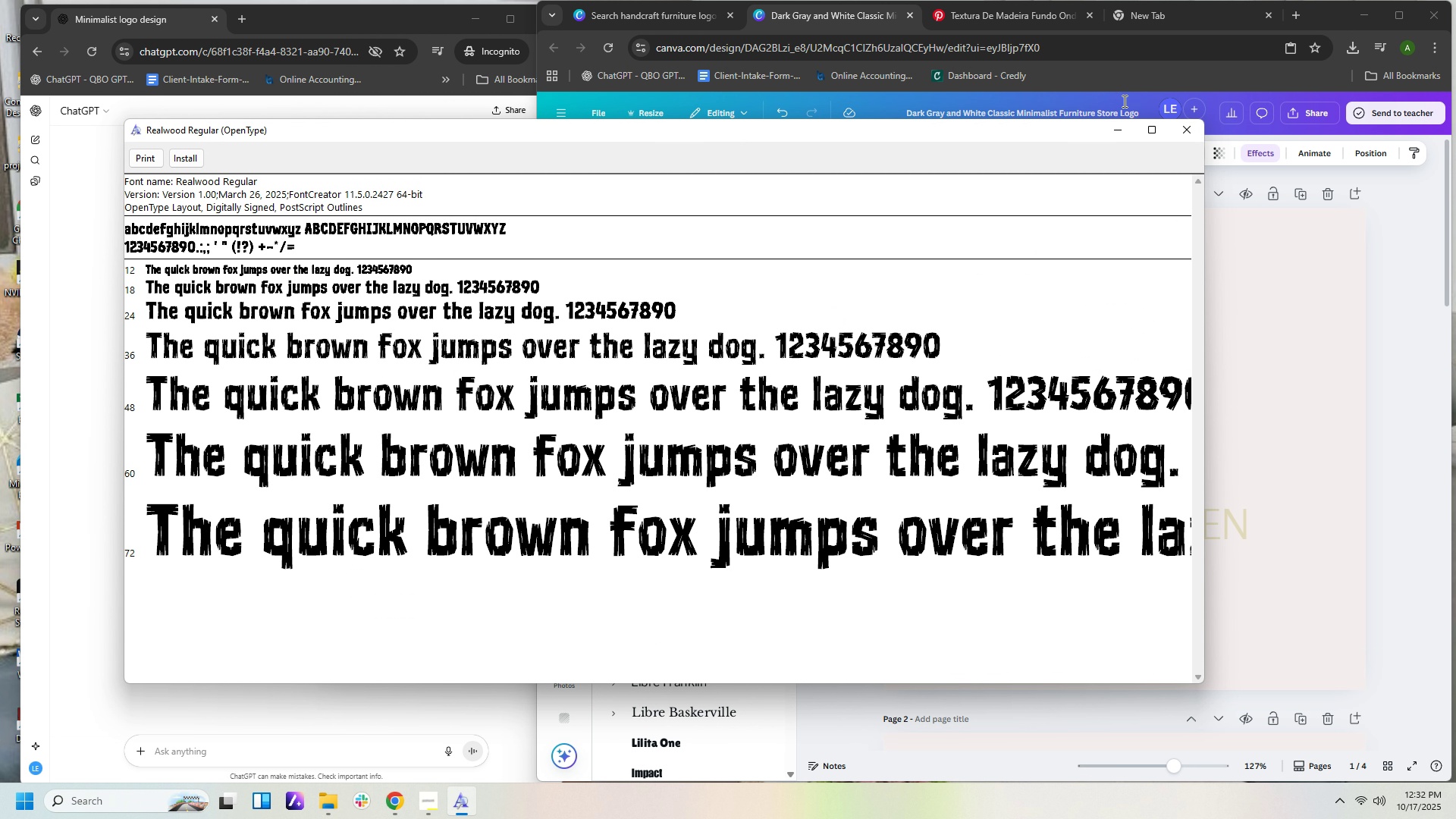 
left_click([1185, 131])
 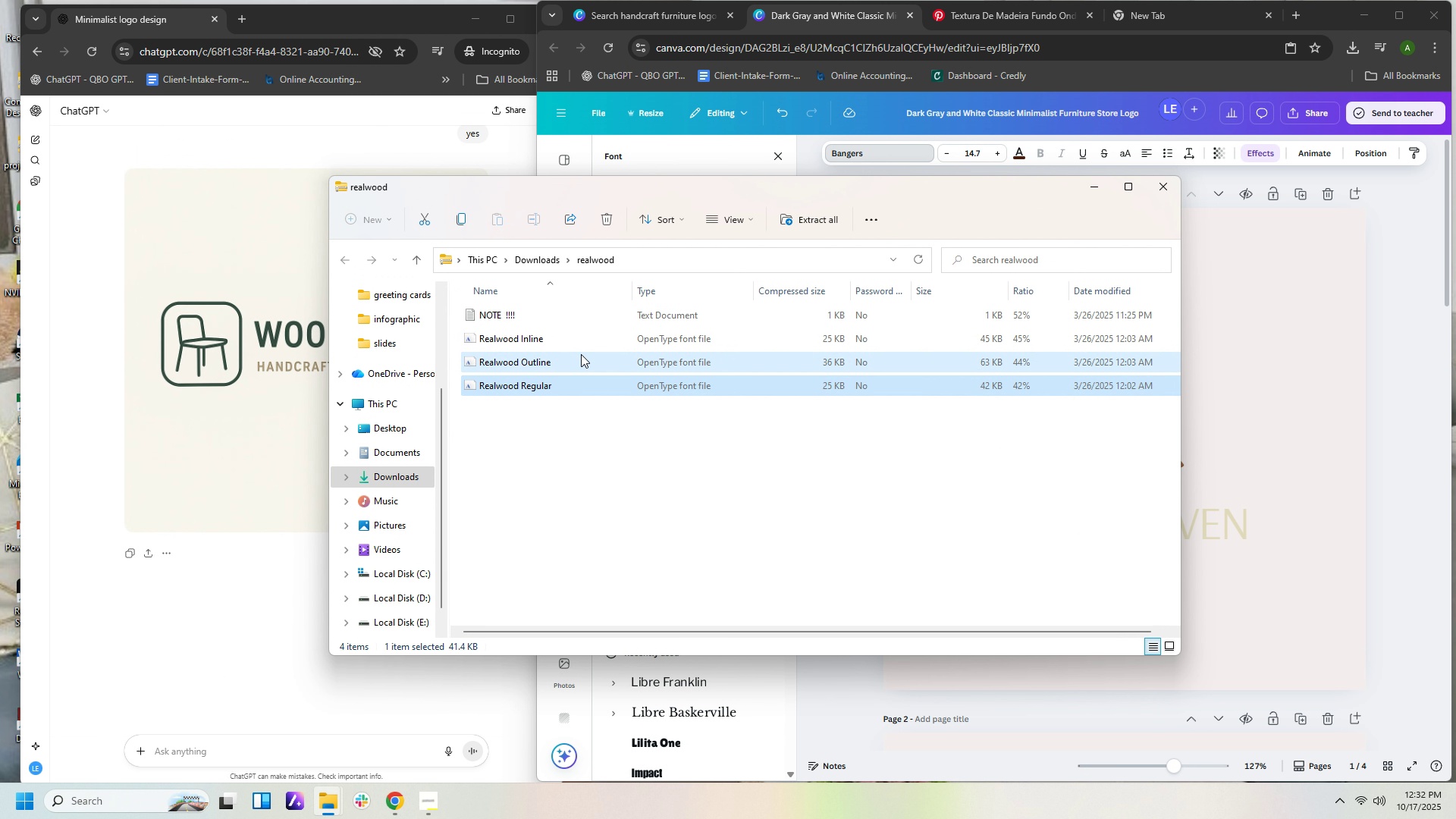 
double_click([581, 354])
 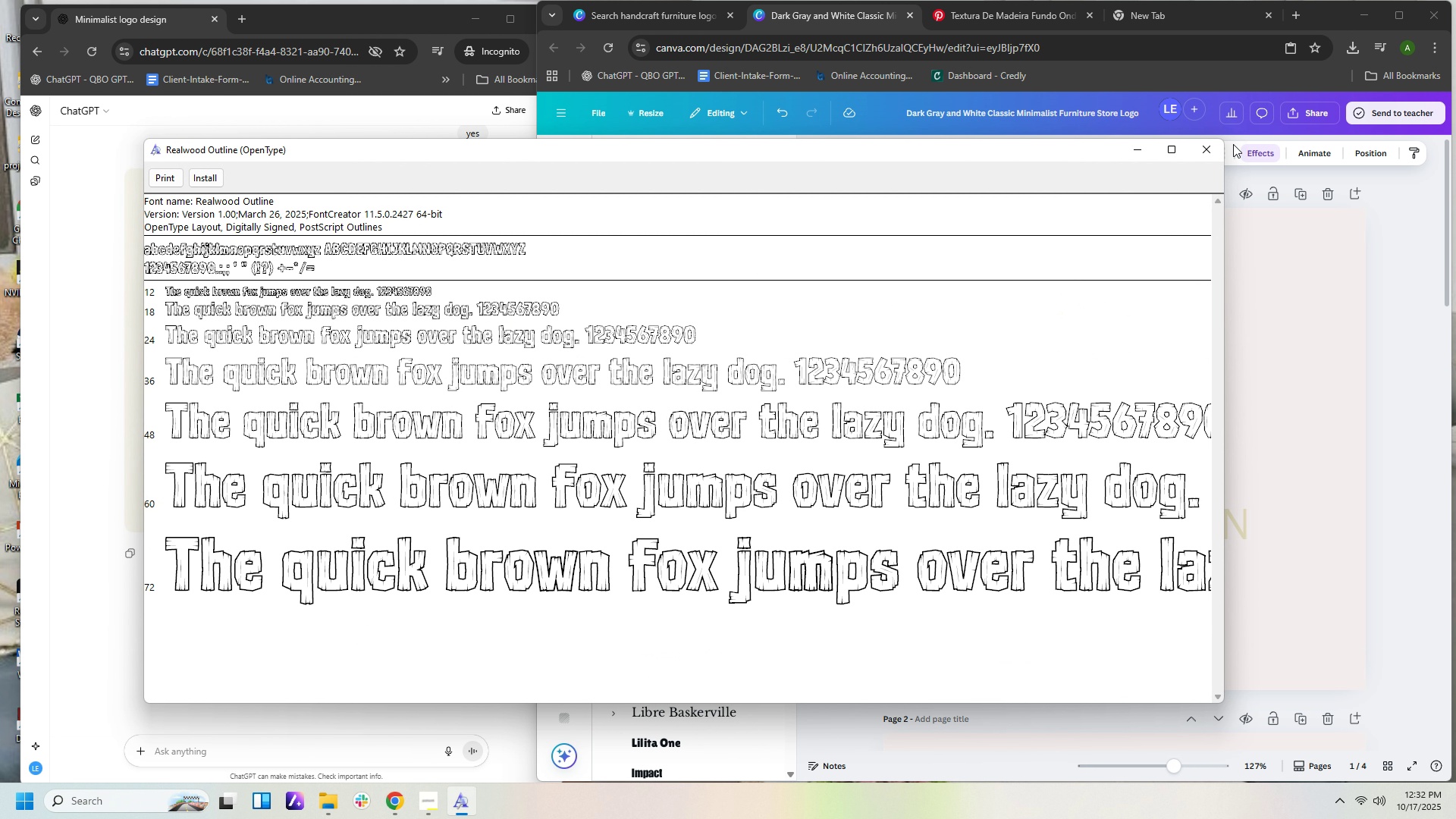 
left_click([1209, 152])
 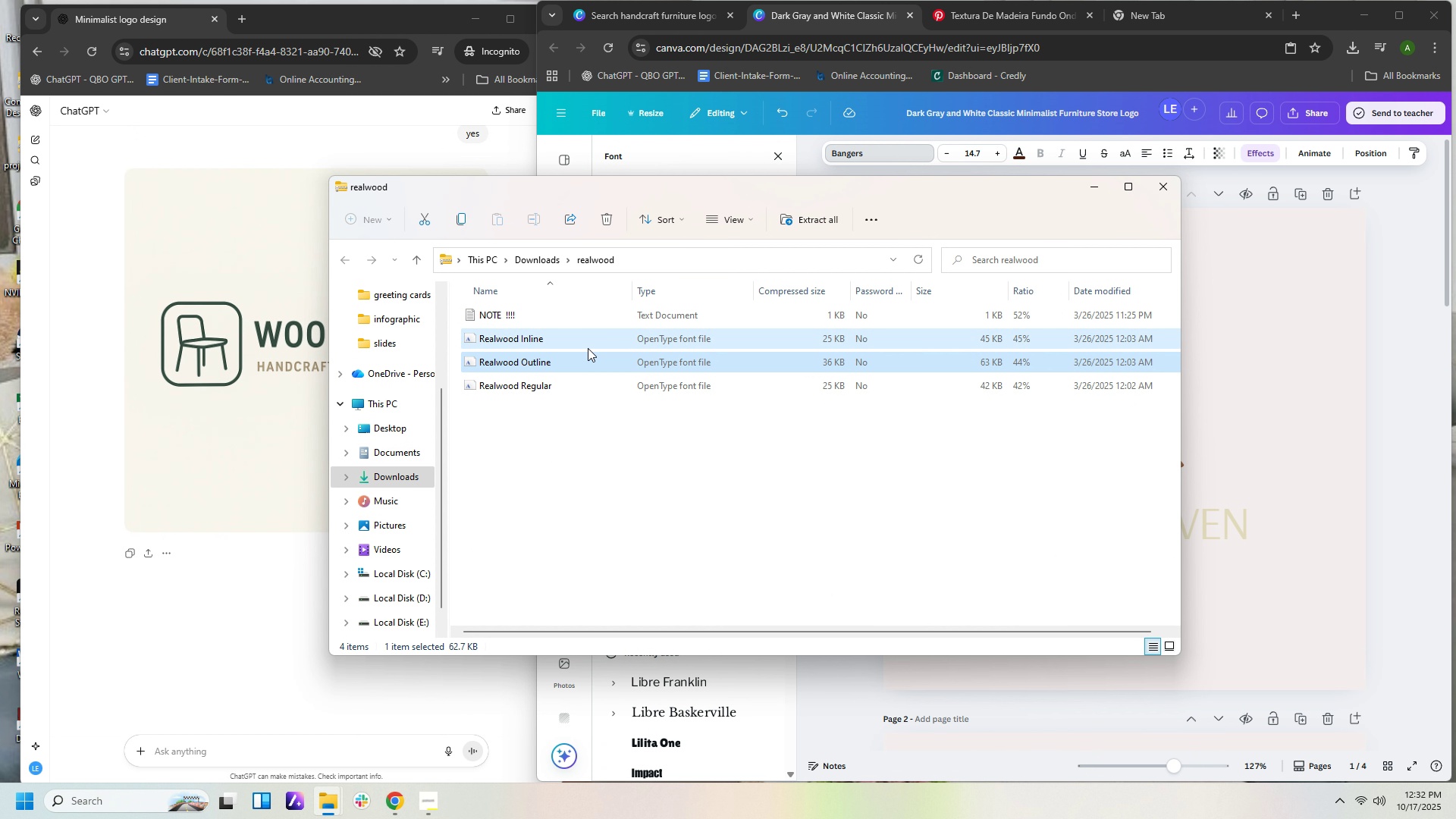 
double_click([588, 348])
 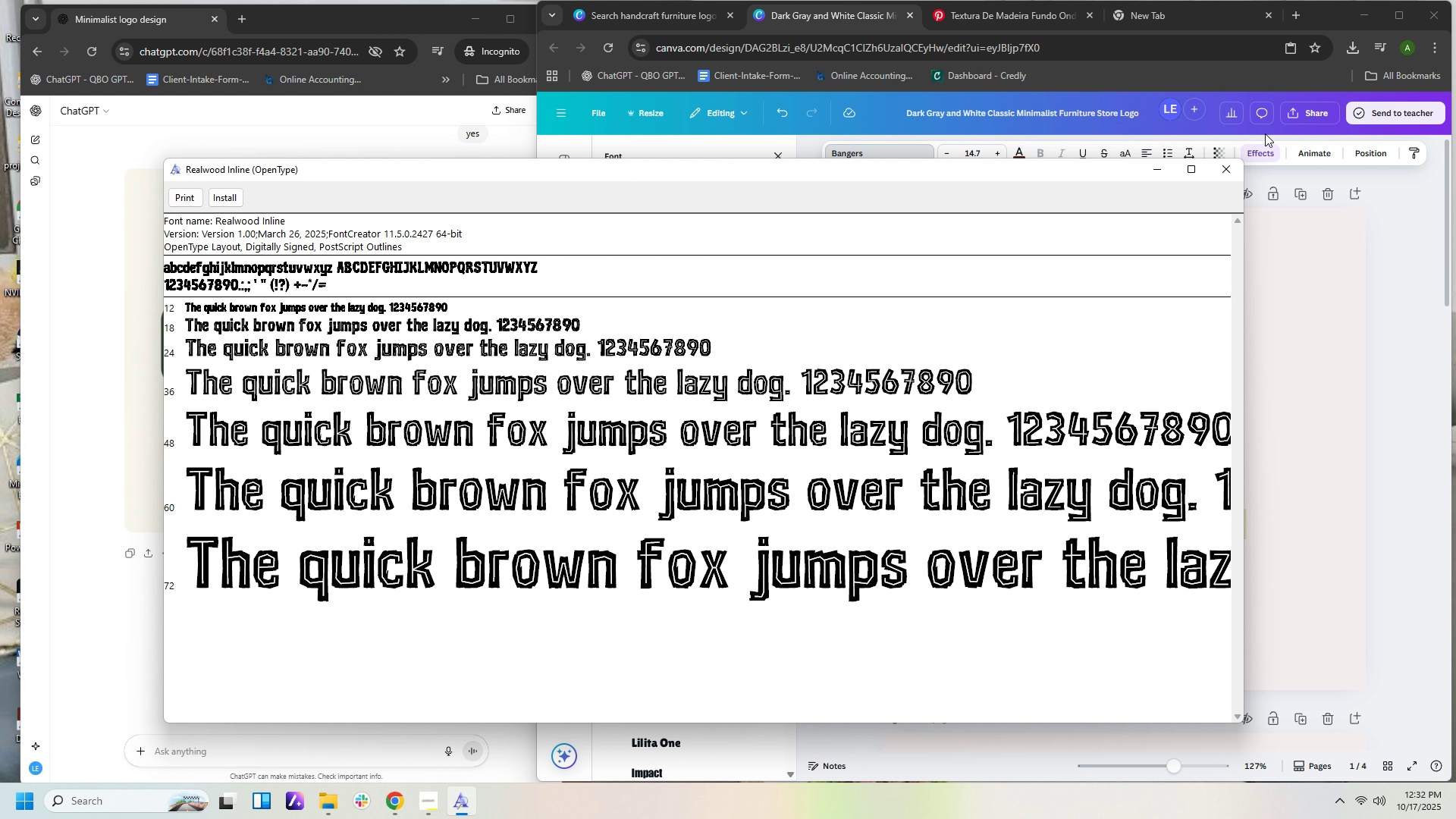 
left_click([1225, 169])
 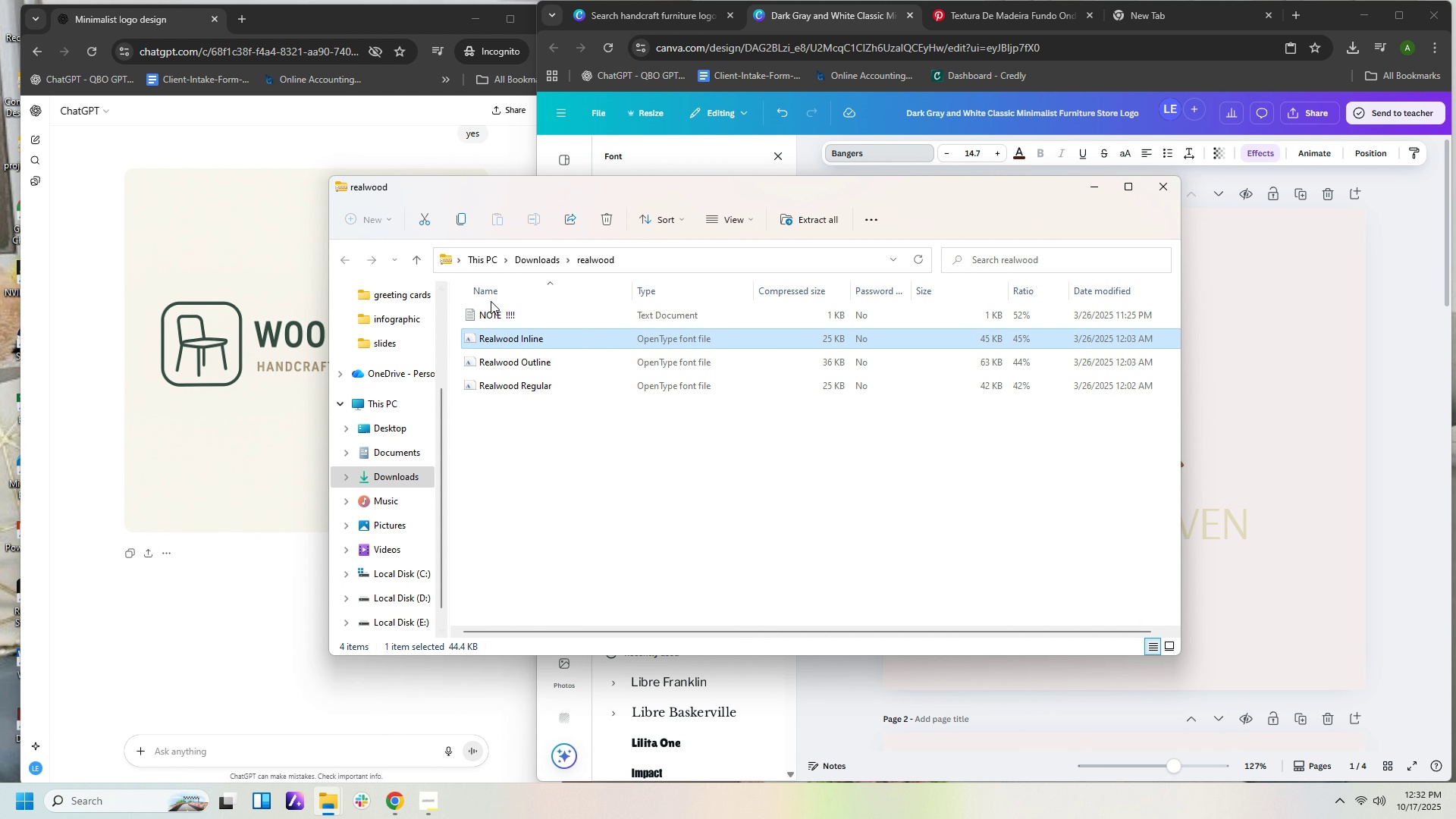 
left_click([494, 312])
 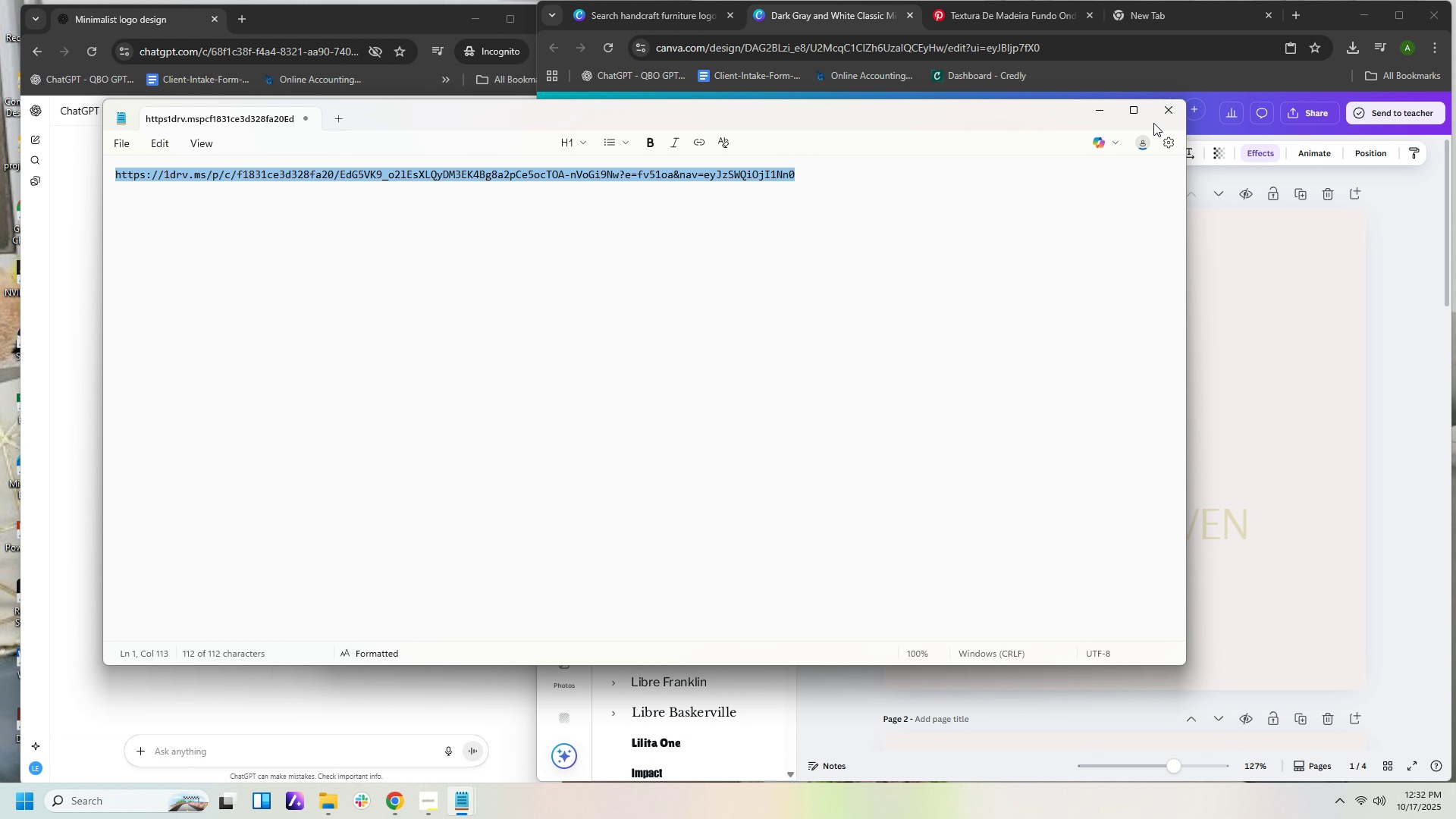 
left_click([1170, 112])
 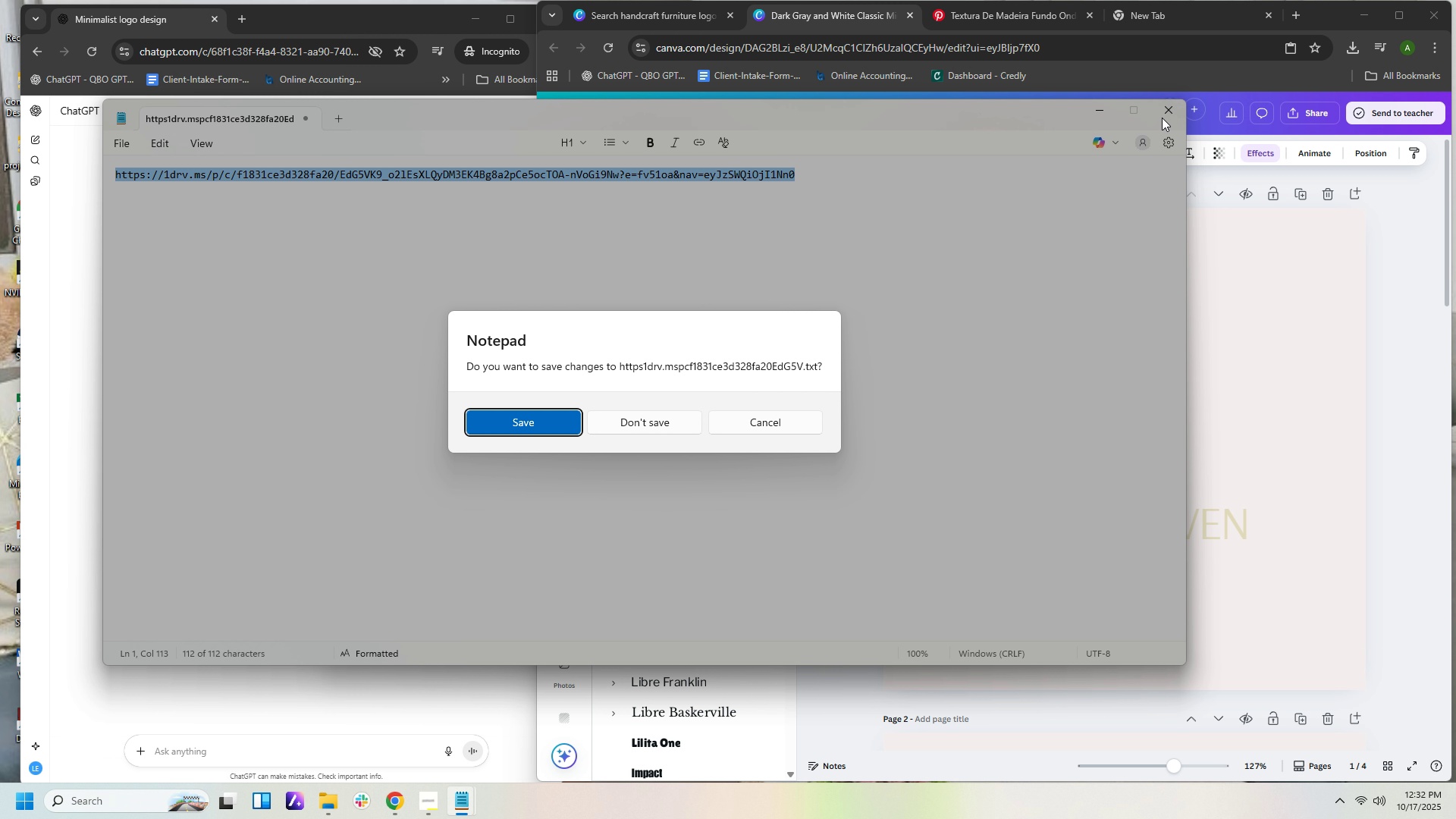 
left_click([1170, 112])
 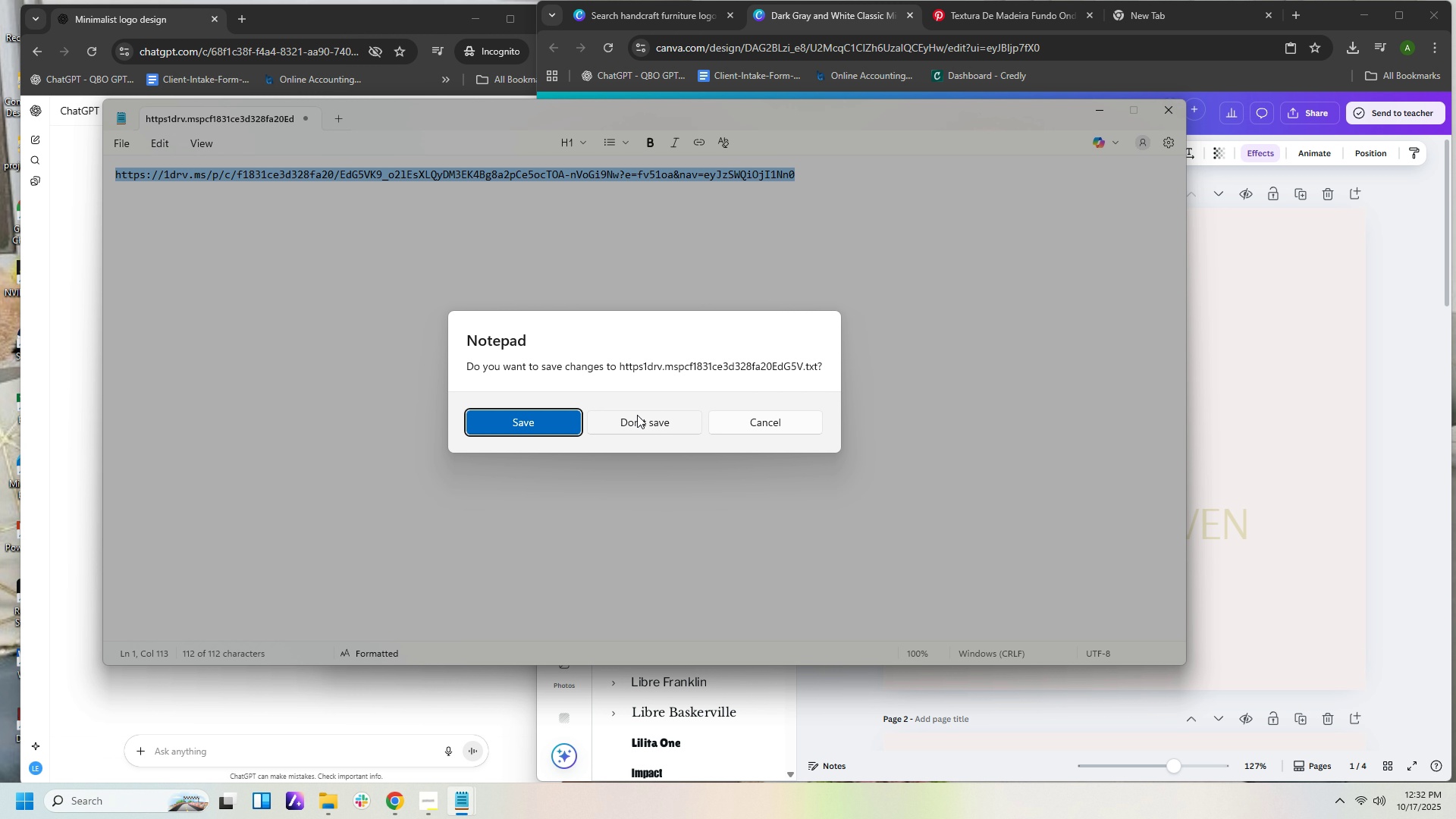 
left_click([637, 415])
 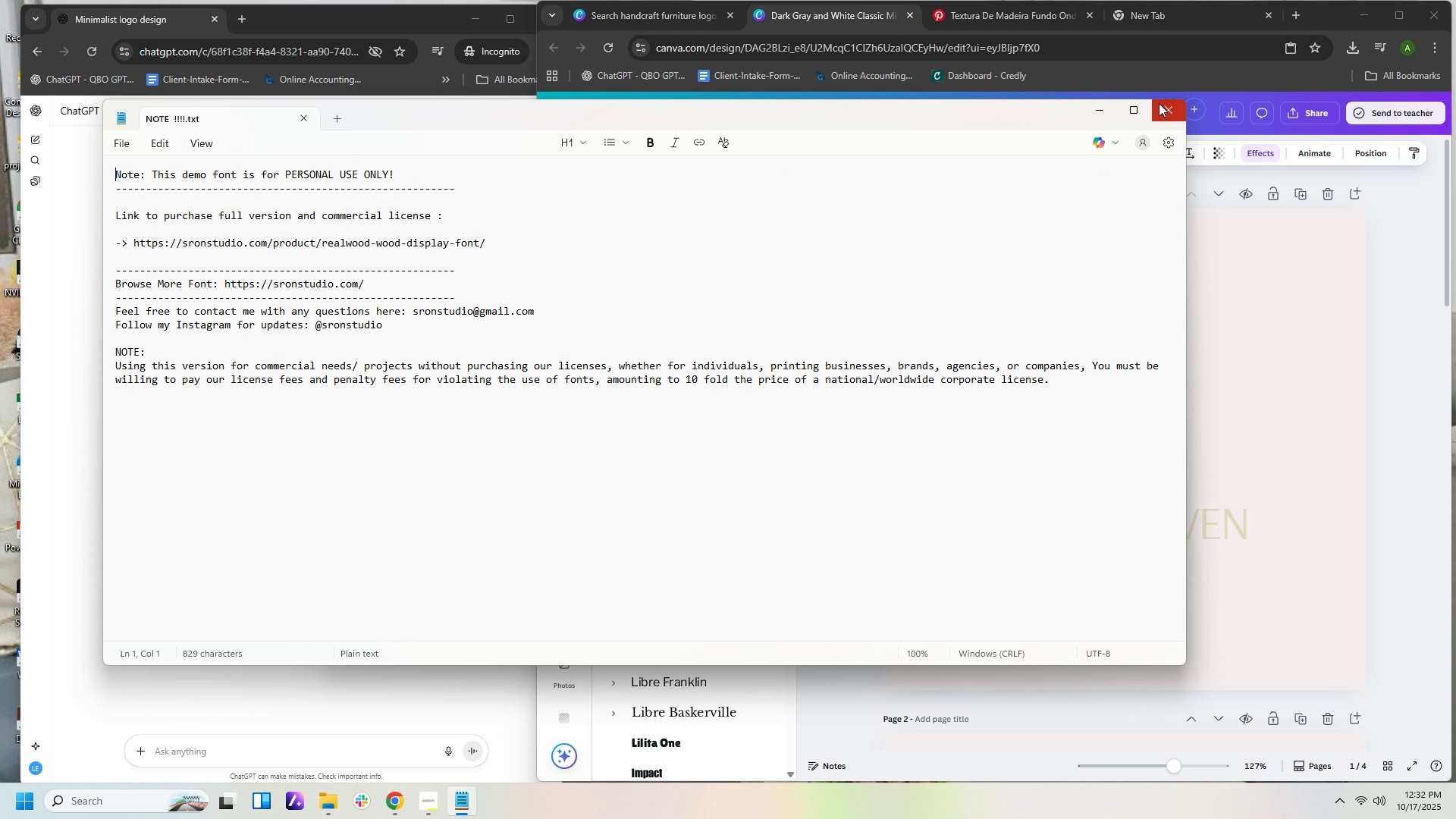 
left_click([1159, 103])
 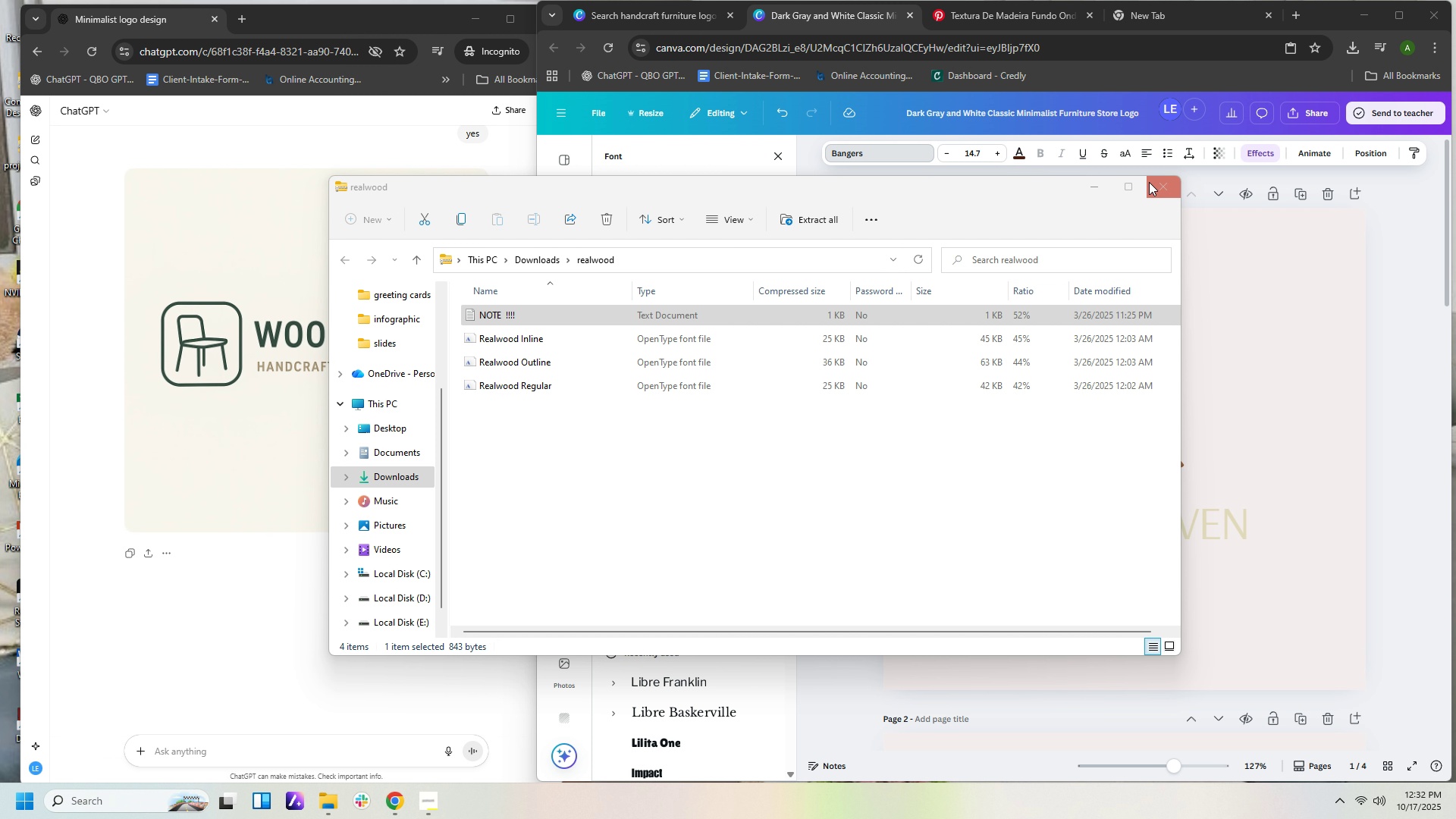 
left_click([1150, 182])
 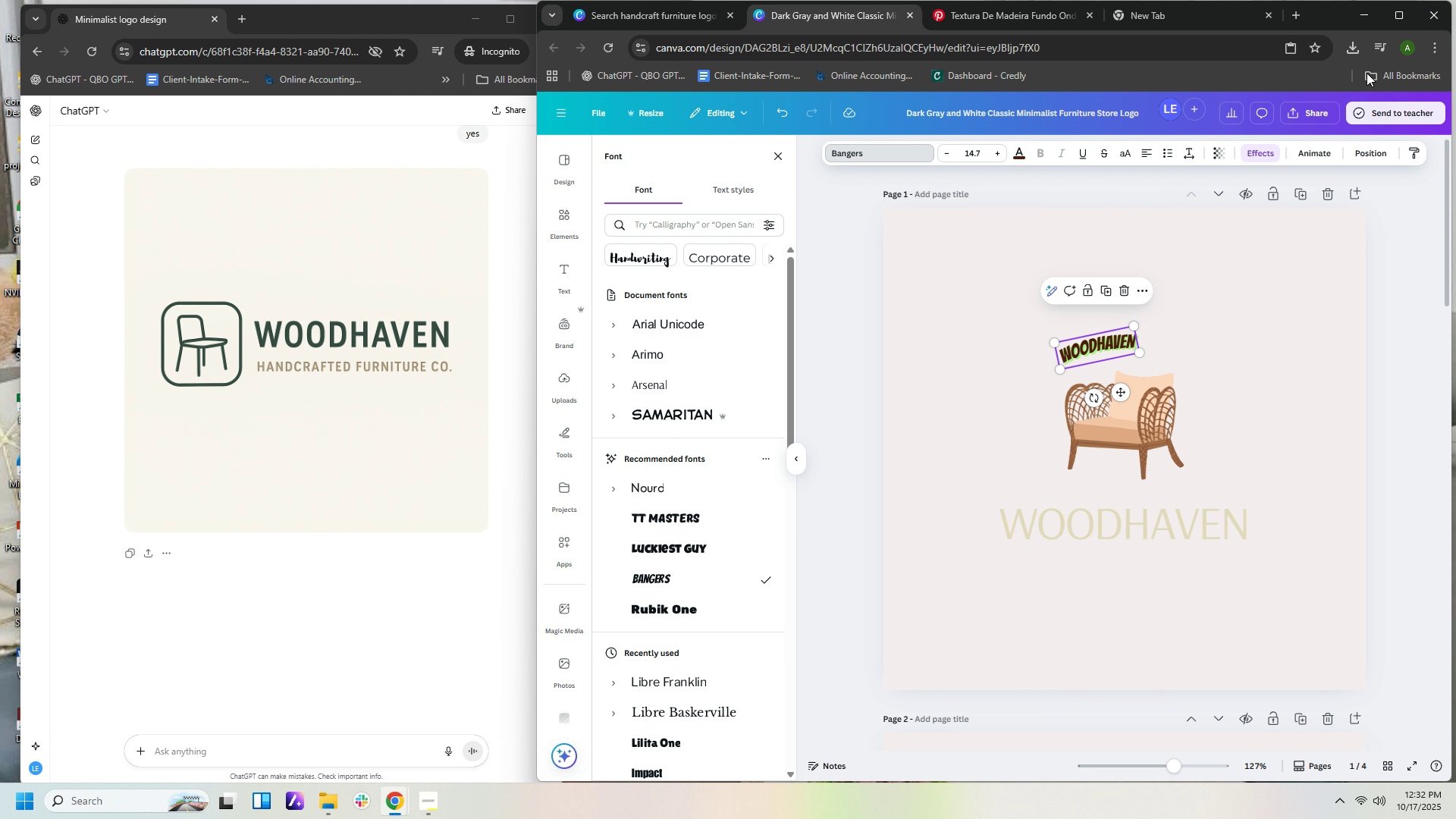 
left_click([1354, 49])
 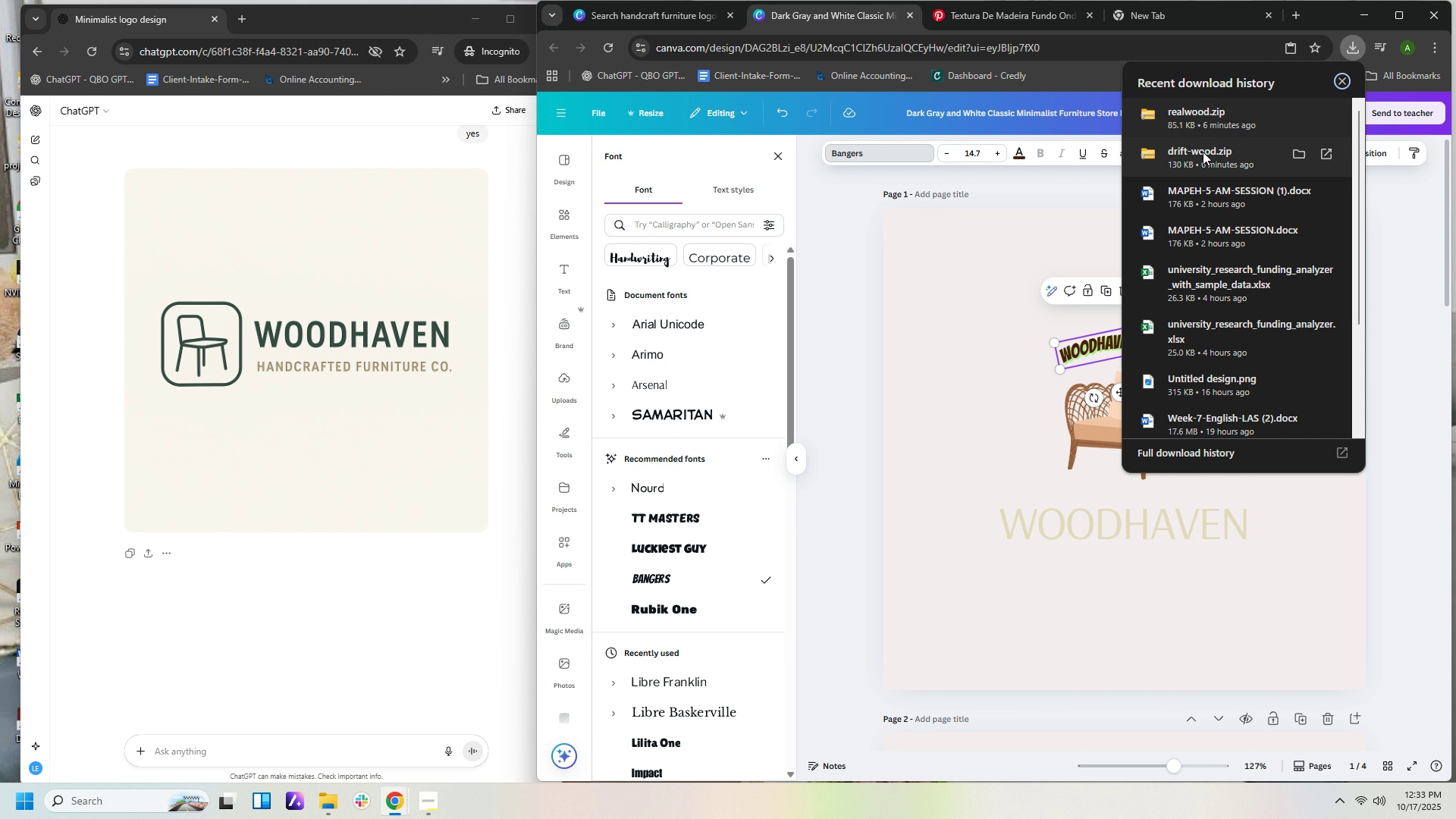 
left_click([1202, 152])
 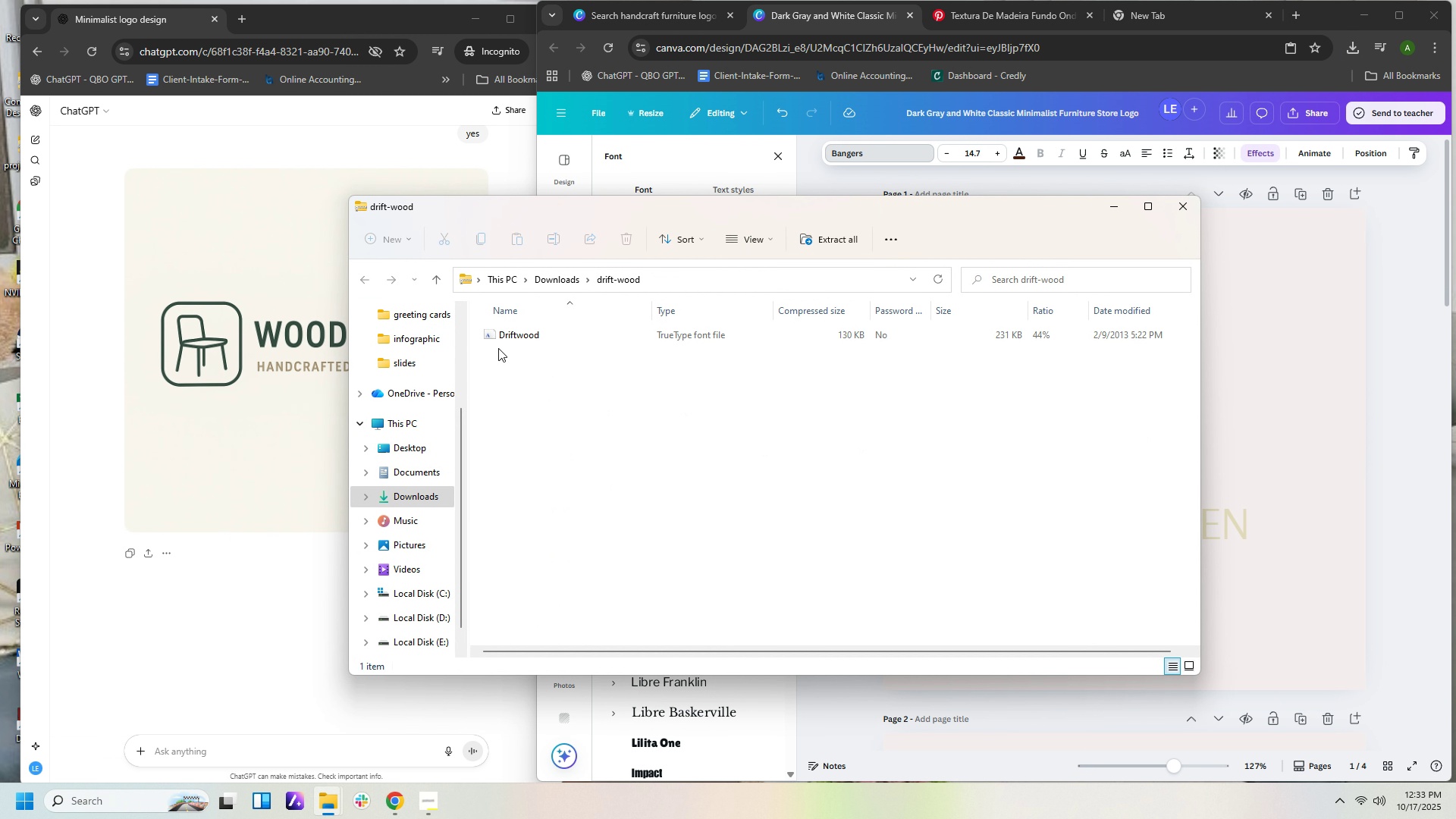 
left_click([521, 334])
 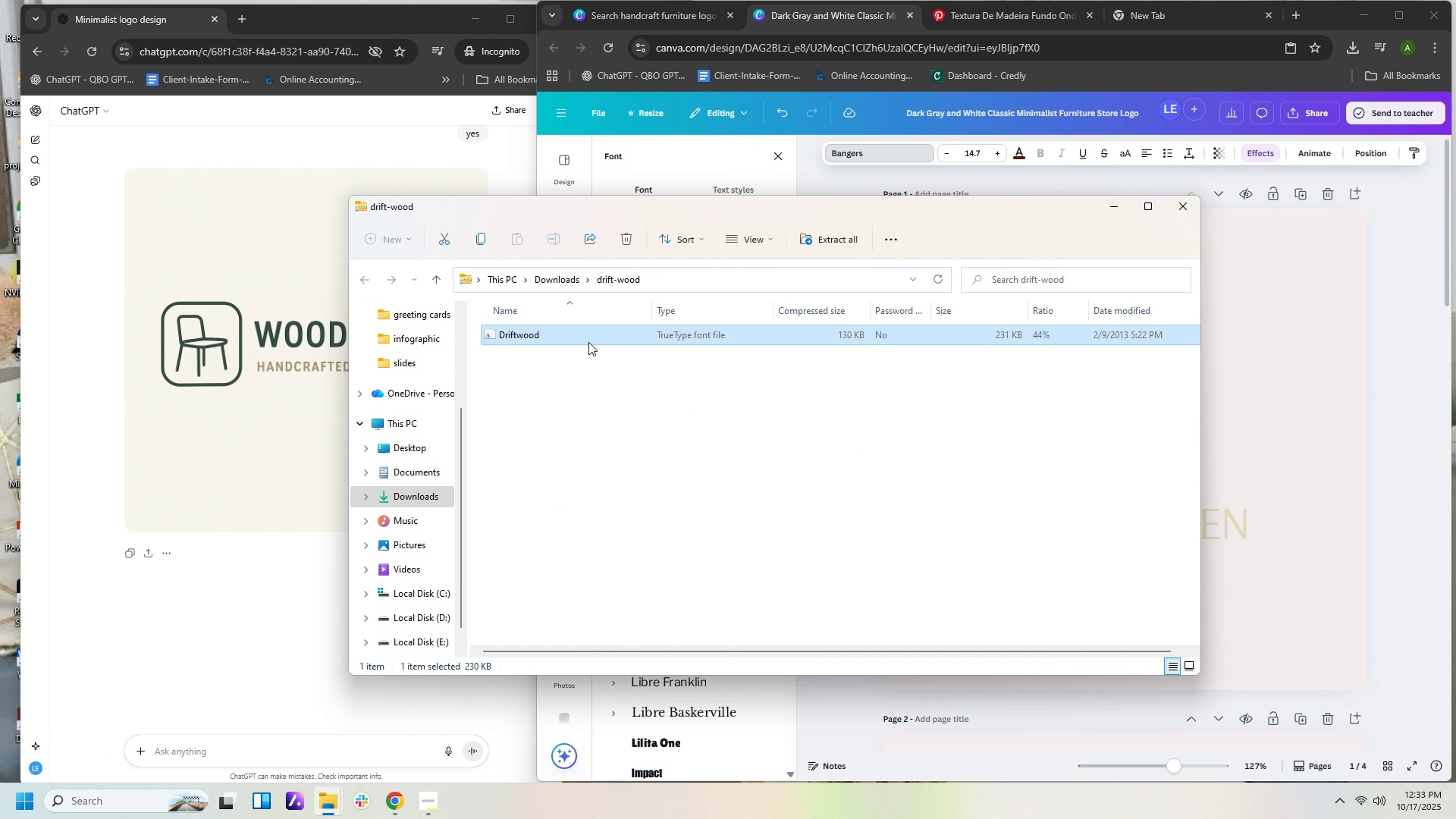 
double_click([588, 342])
 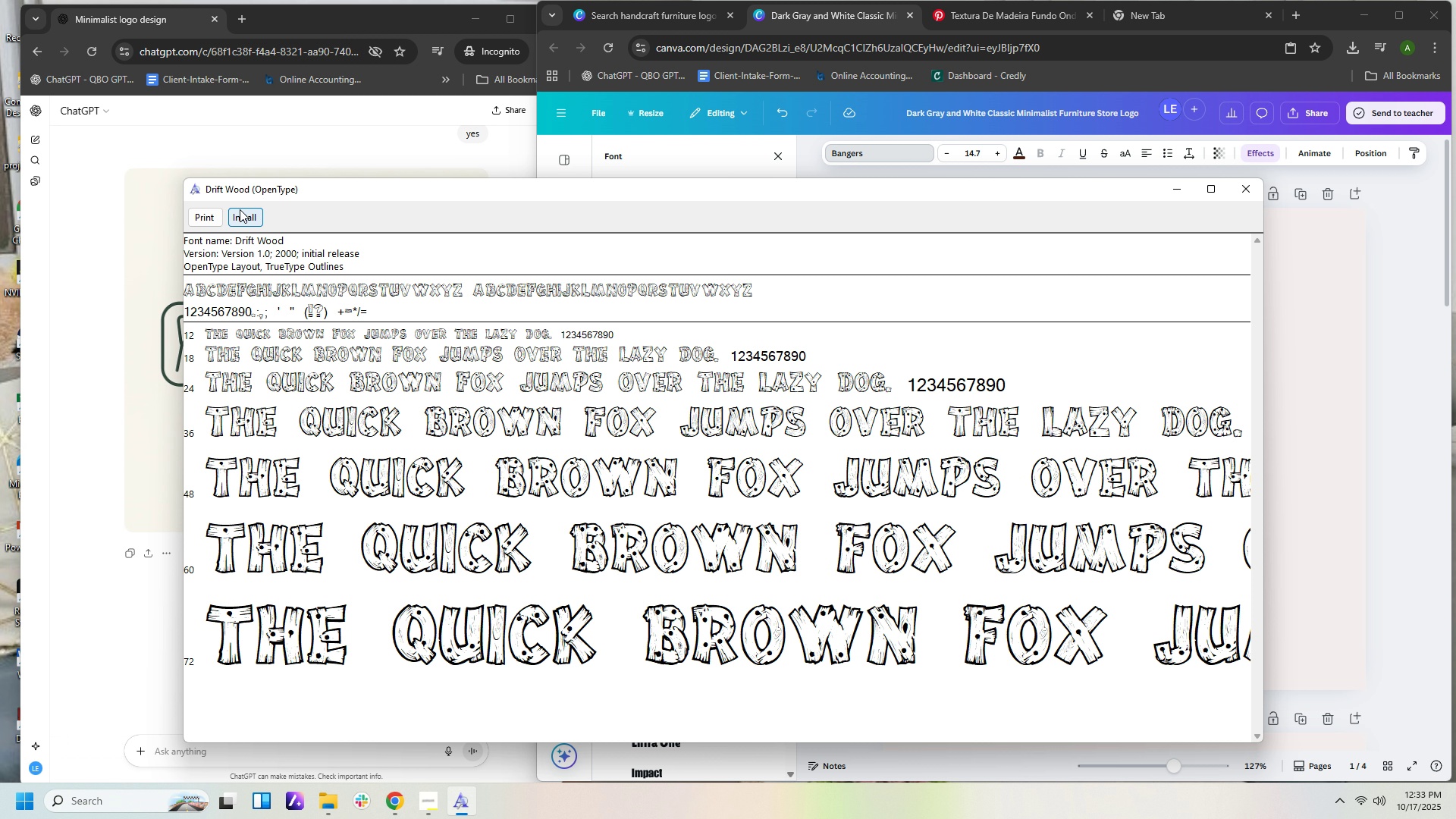 
left_click([240, 209])
 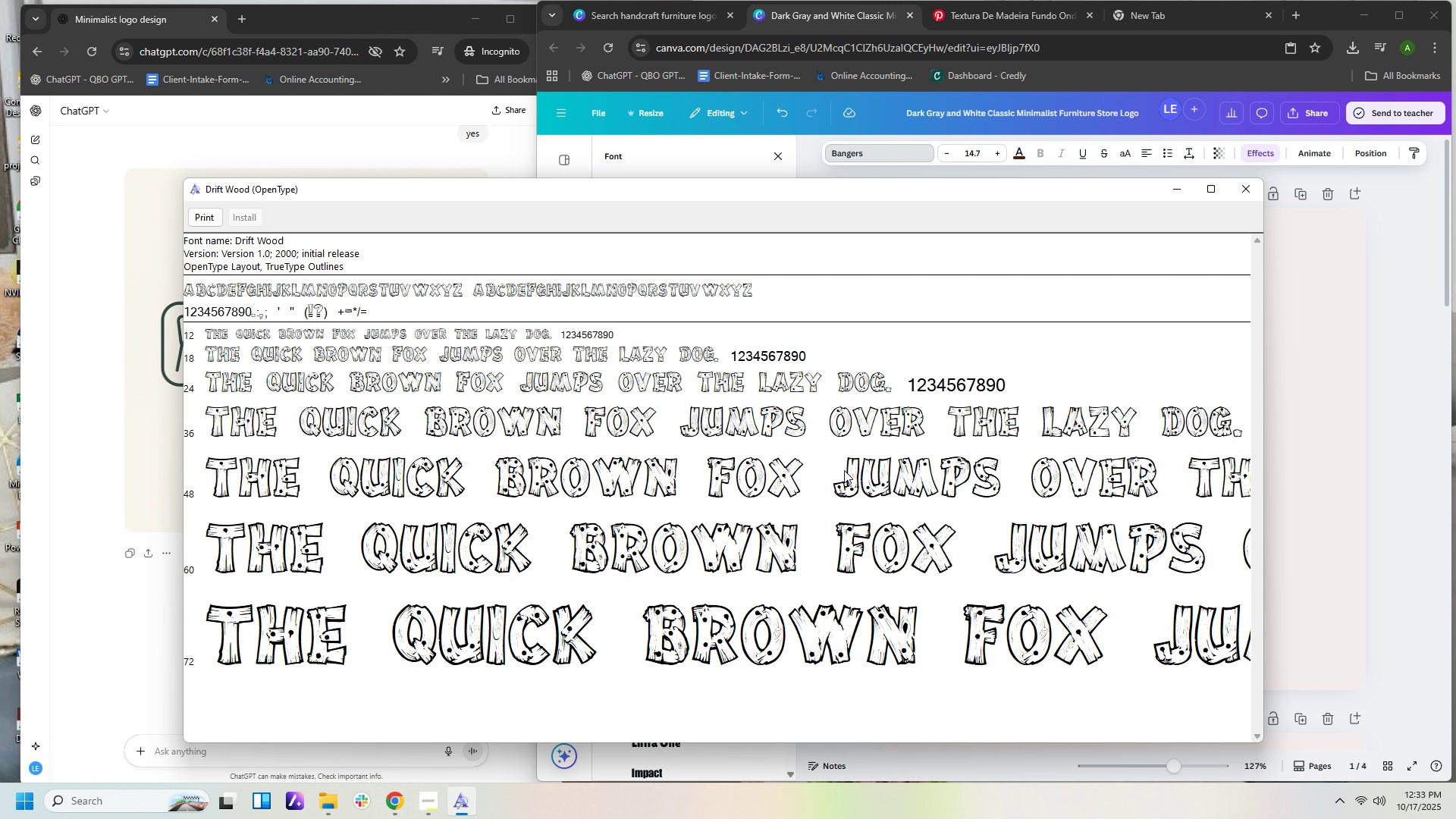 
mouse_move([793, 413])
 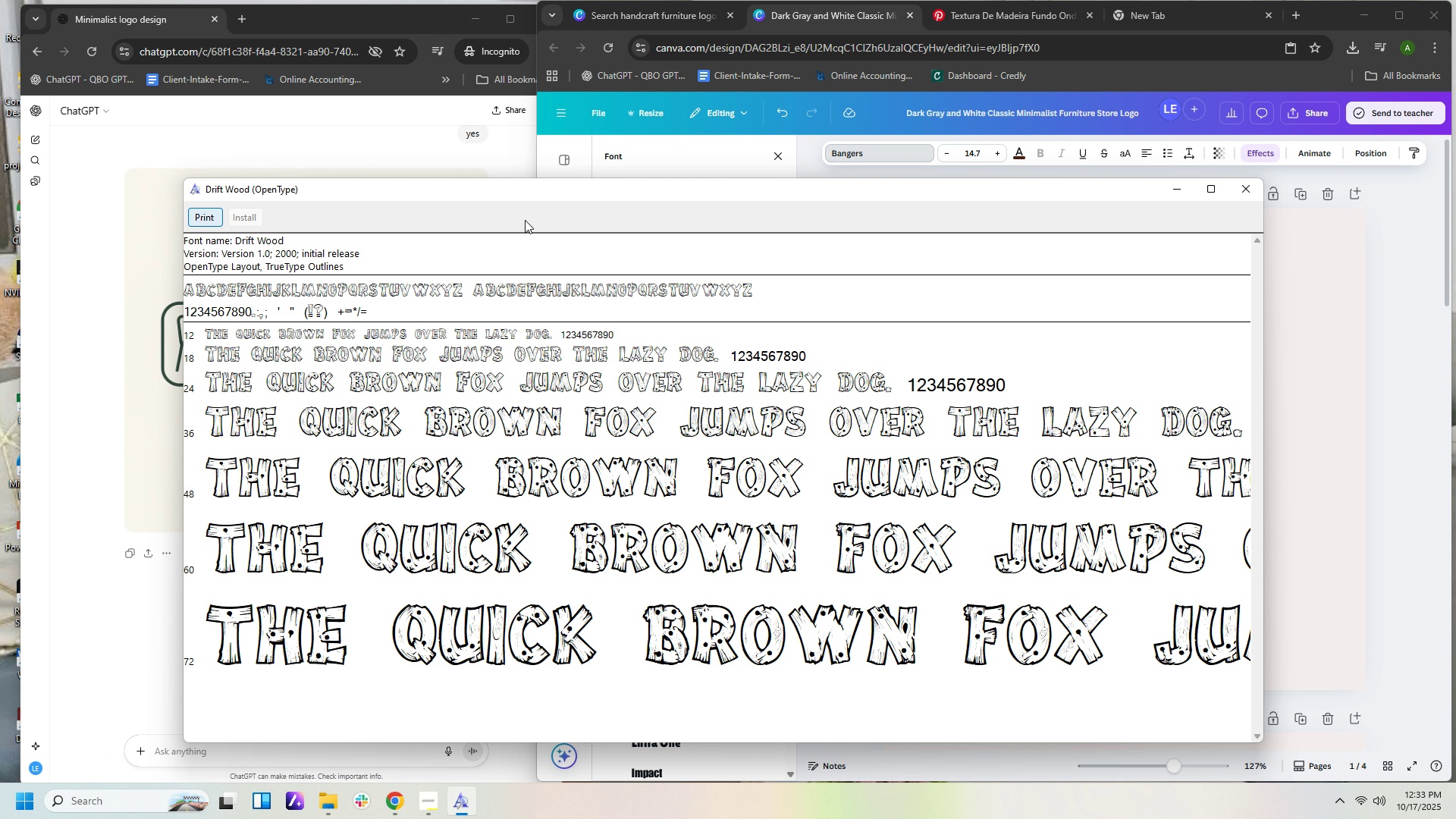 
left_click([1235, 180])
 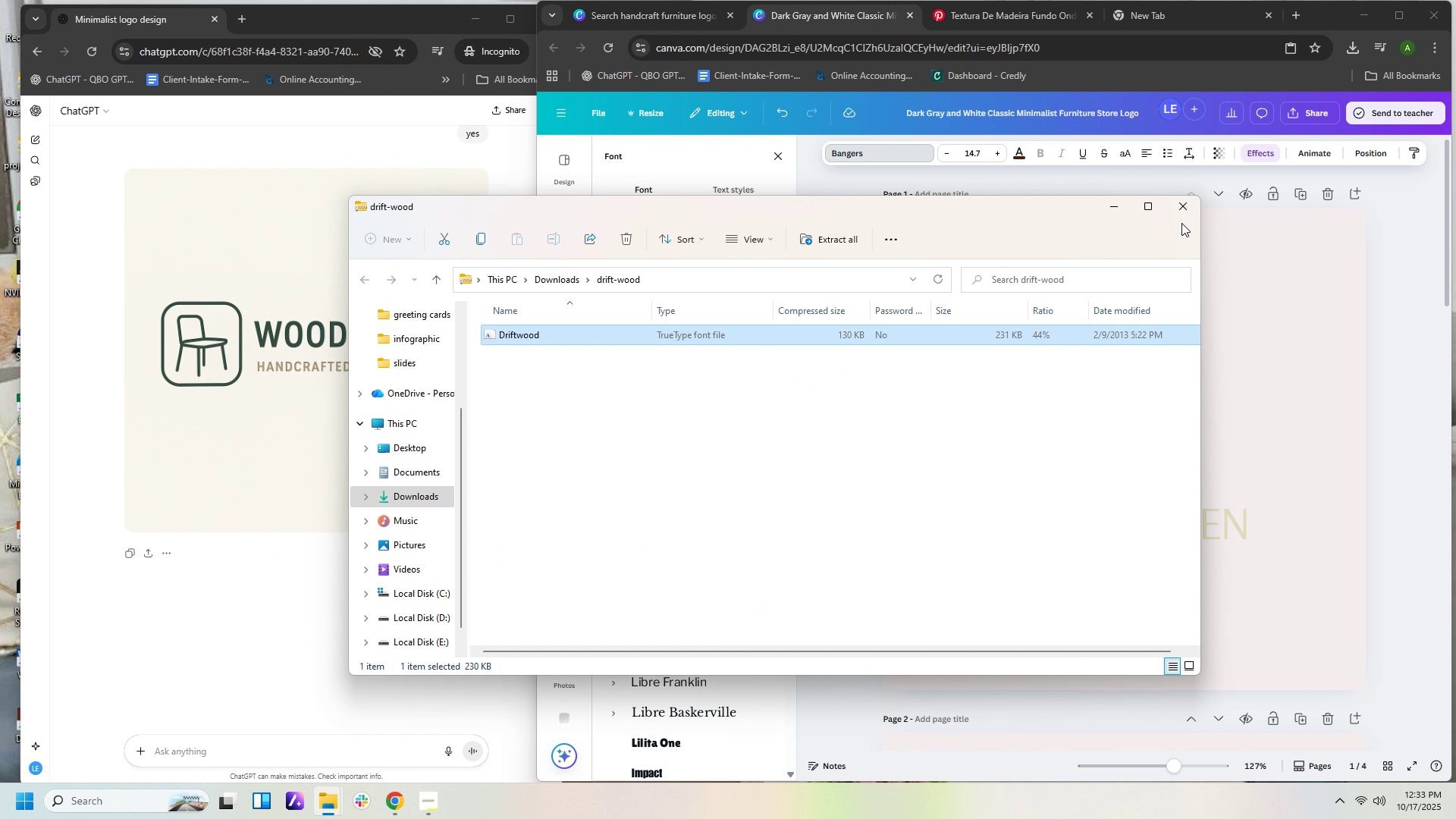 
left_click([1184, 207])
 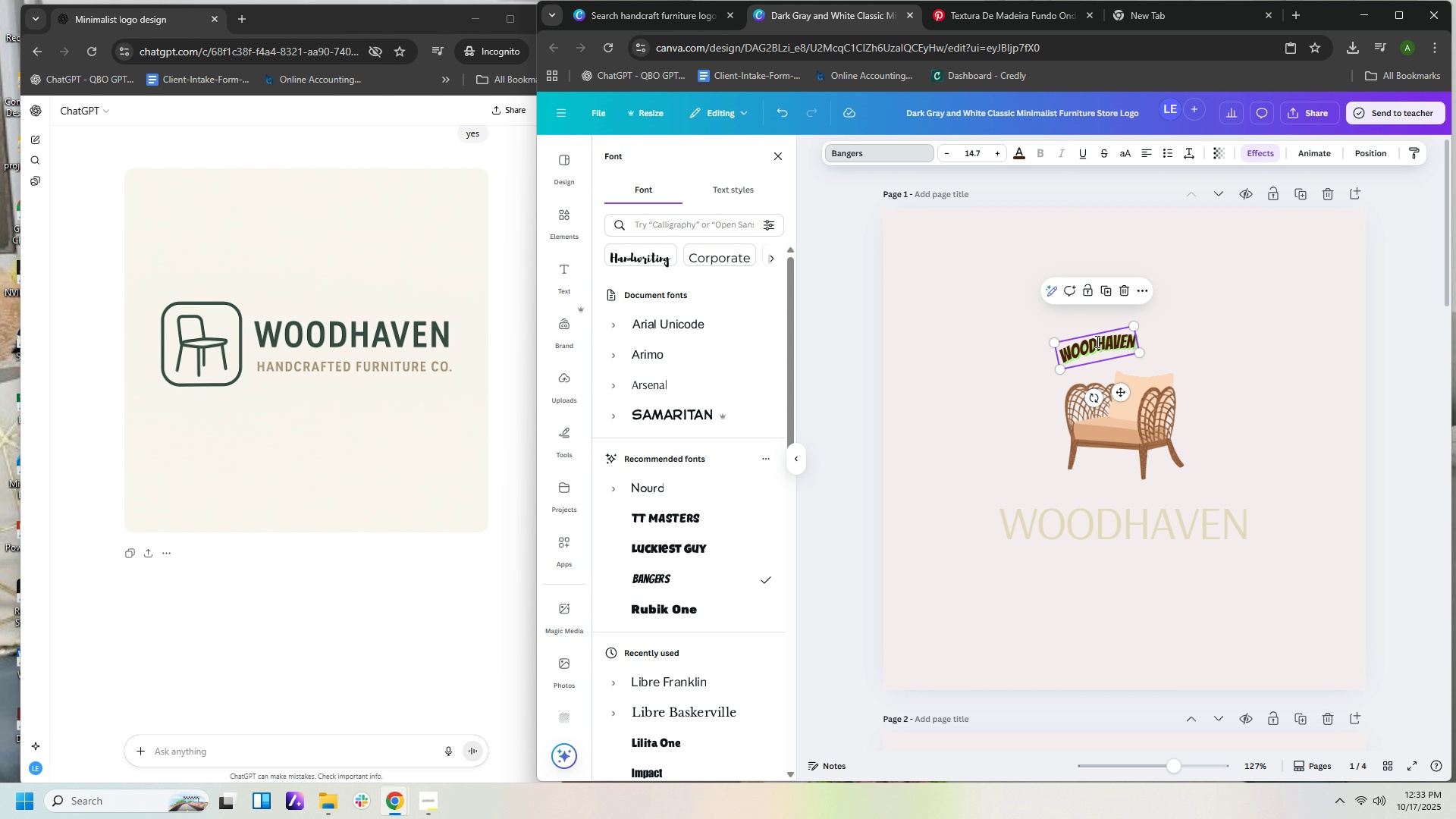 
left_click([1096, 341])
 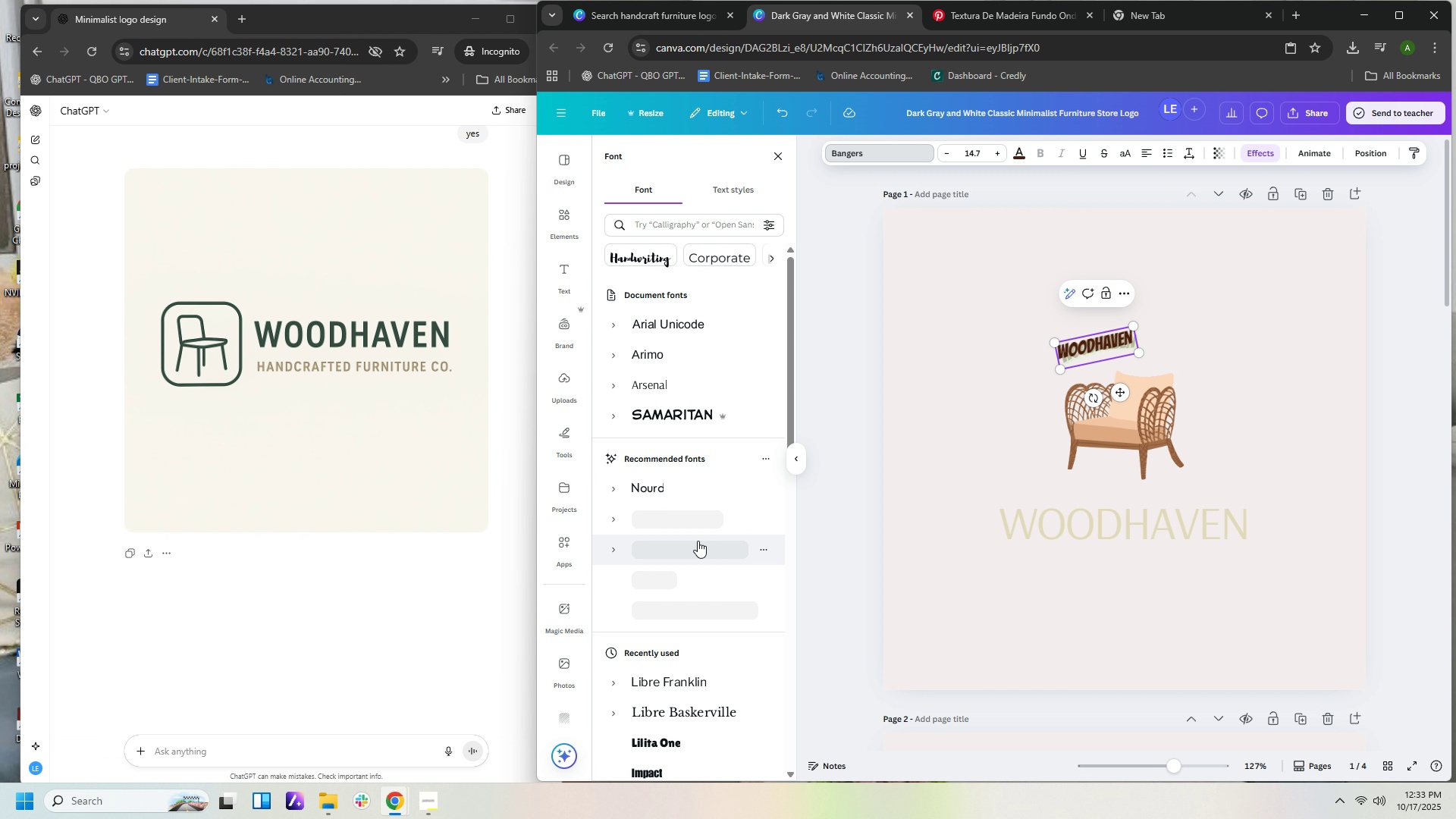 
left_click([698, 541])
 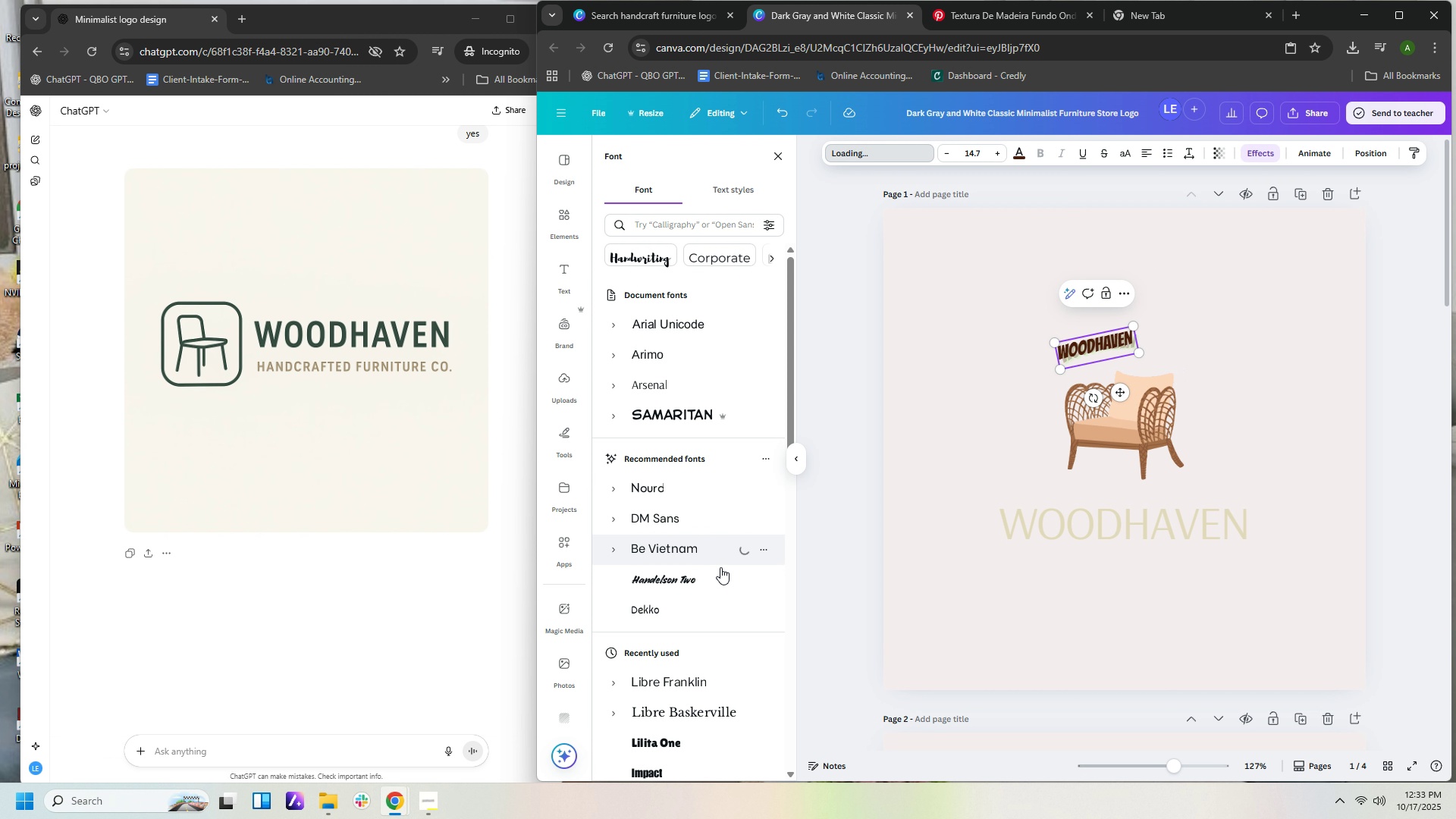 
left_click([702, 582])
 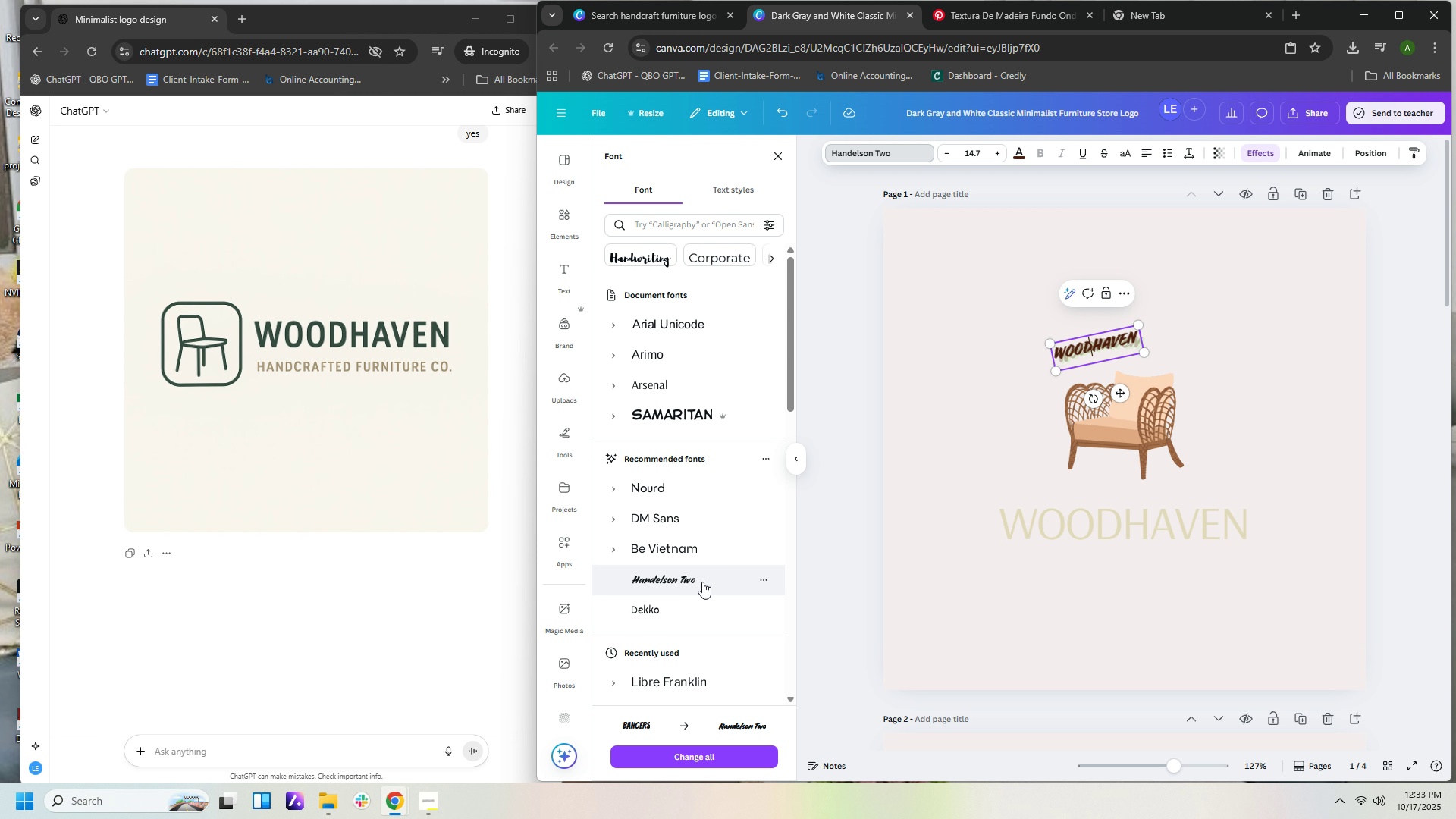 
wait(10.56)
 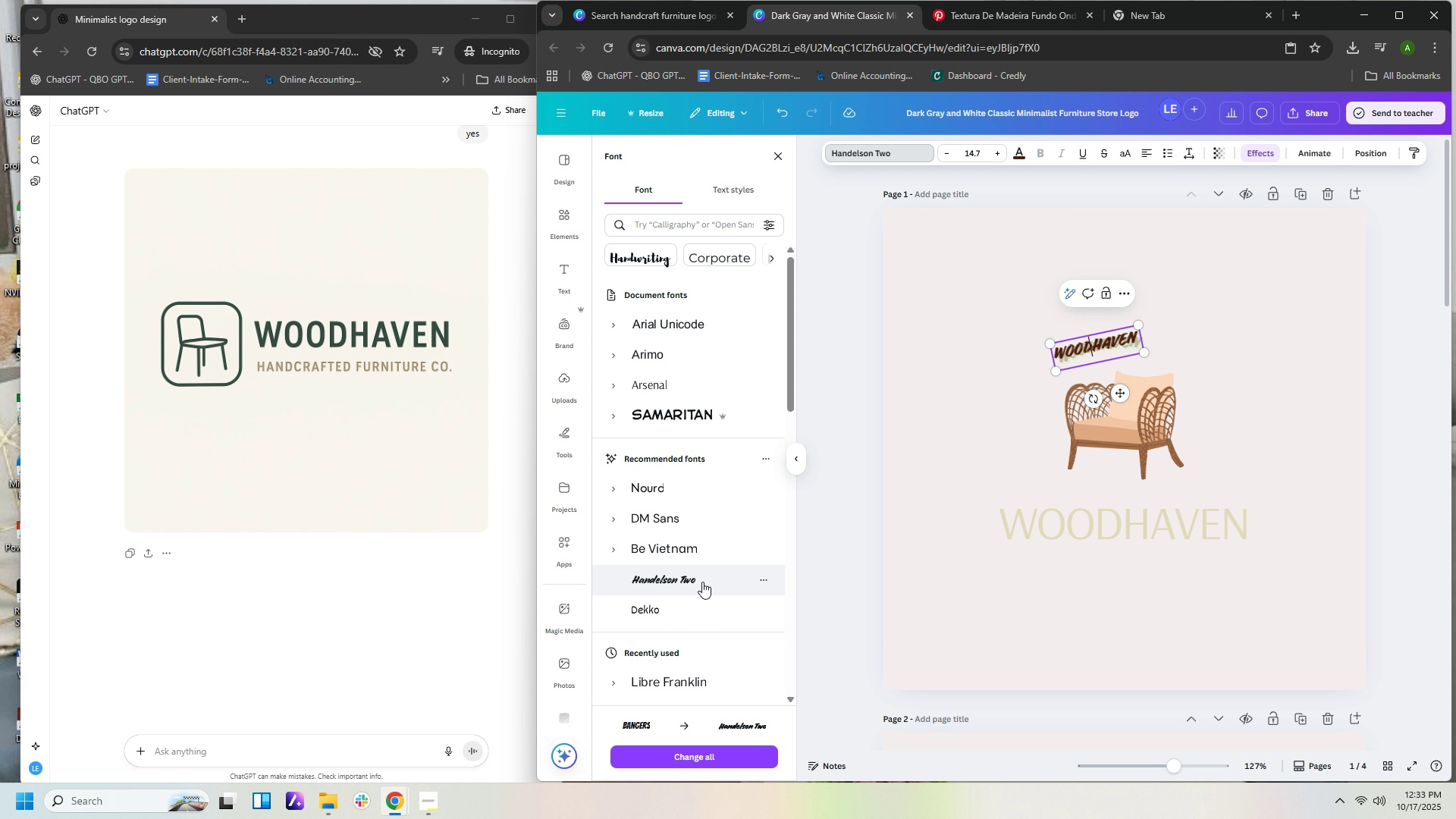 
scroll: coordinate [736, 528], scroll_direction: down, amount: 3.0
 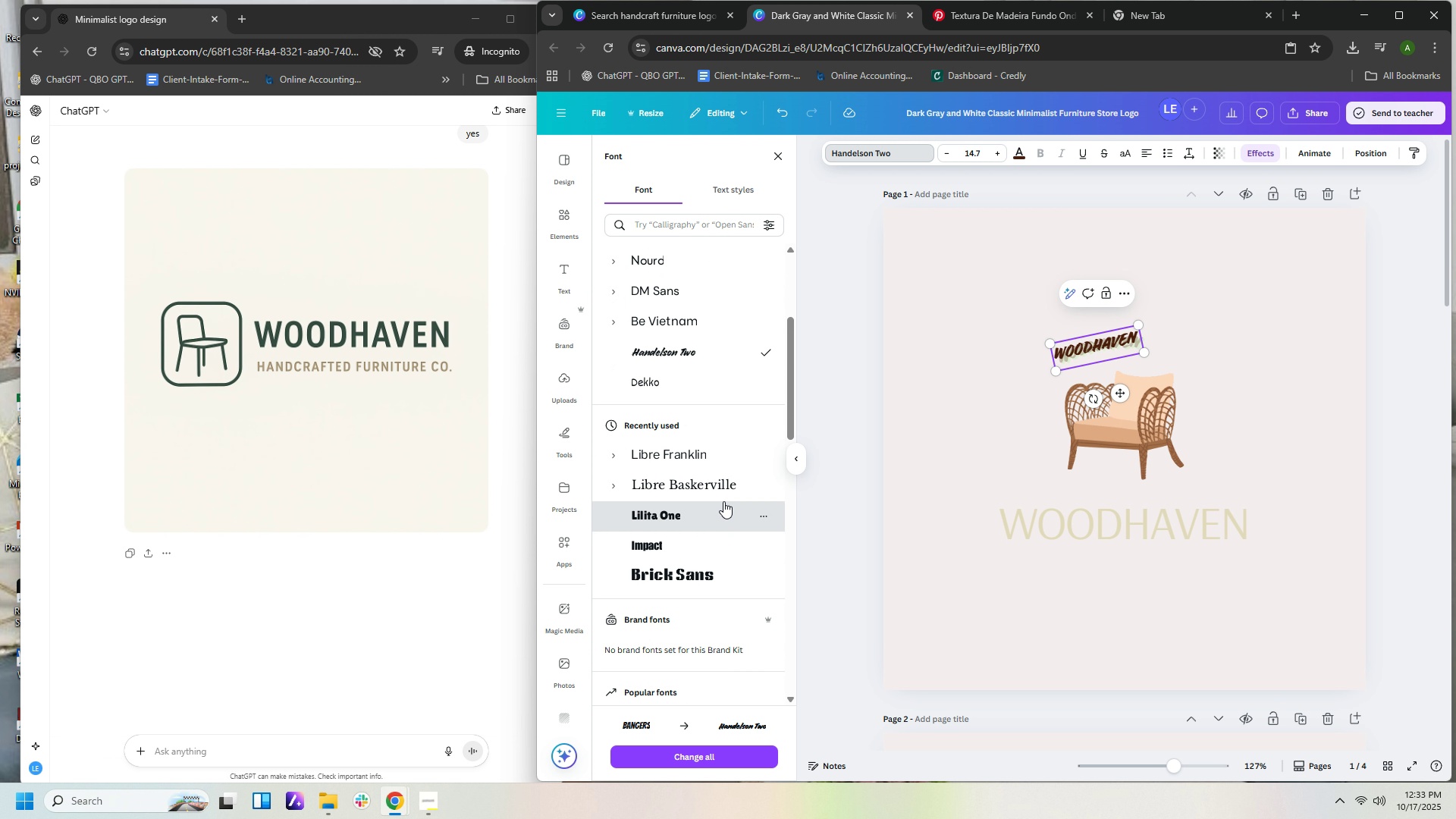 
left_click([723, 501])
 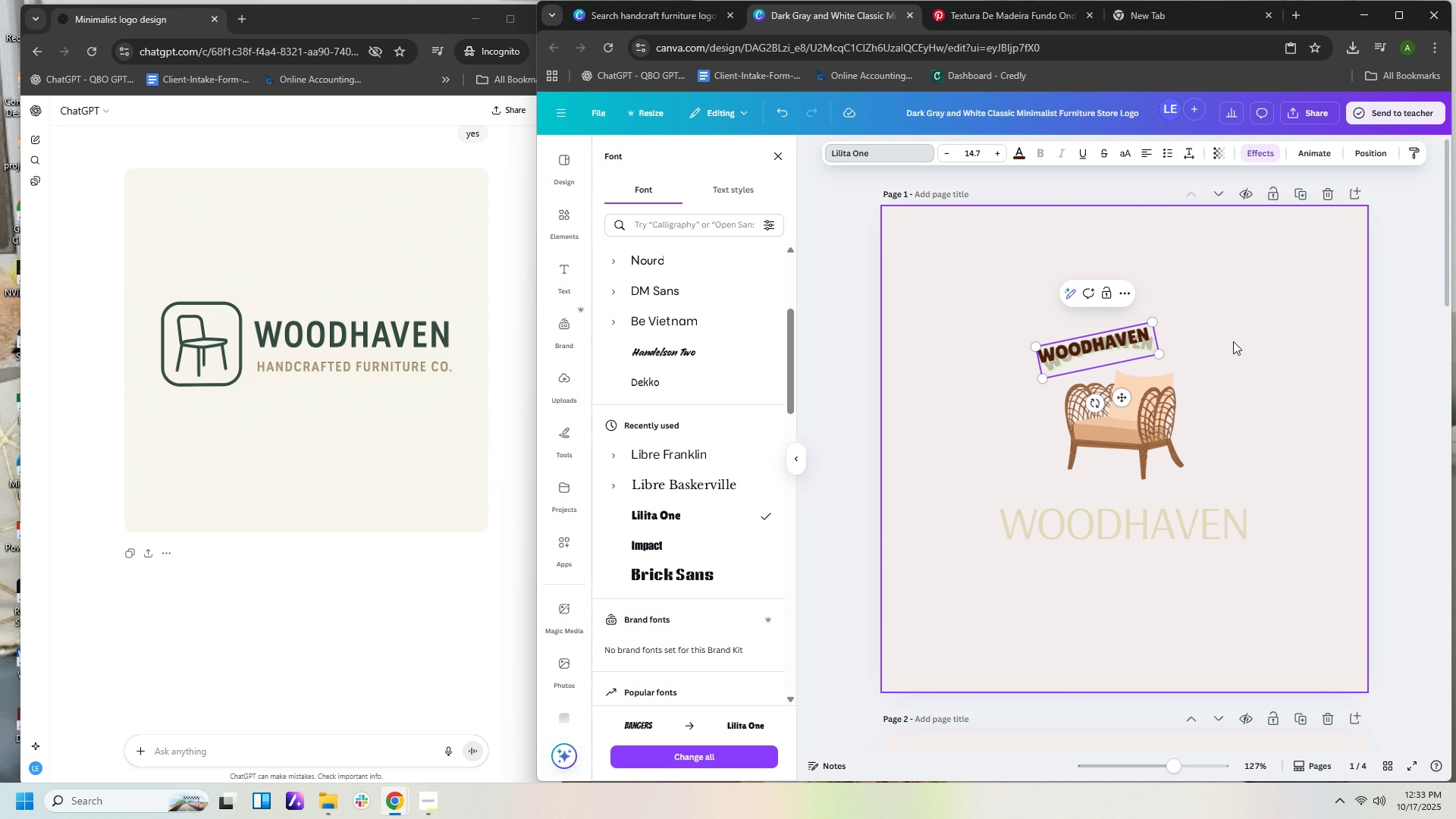 
wait(5.63)
 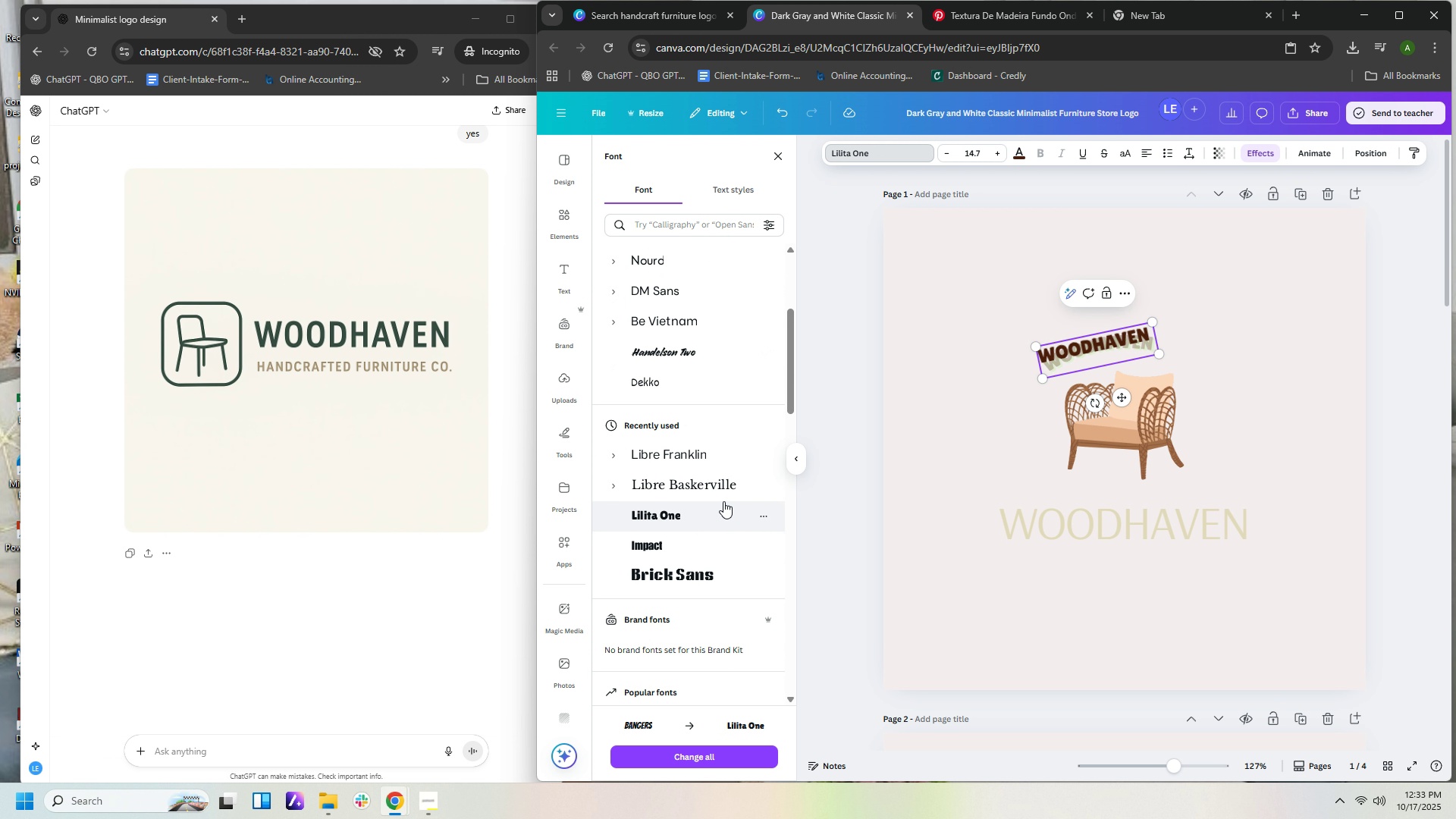 
mouse_move([1367, 24])
 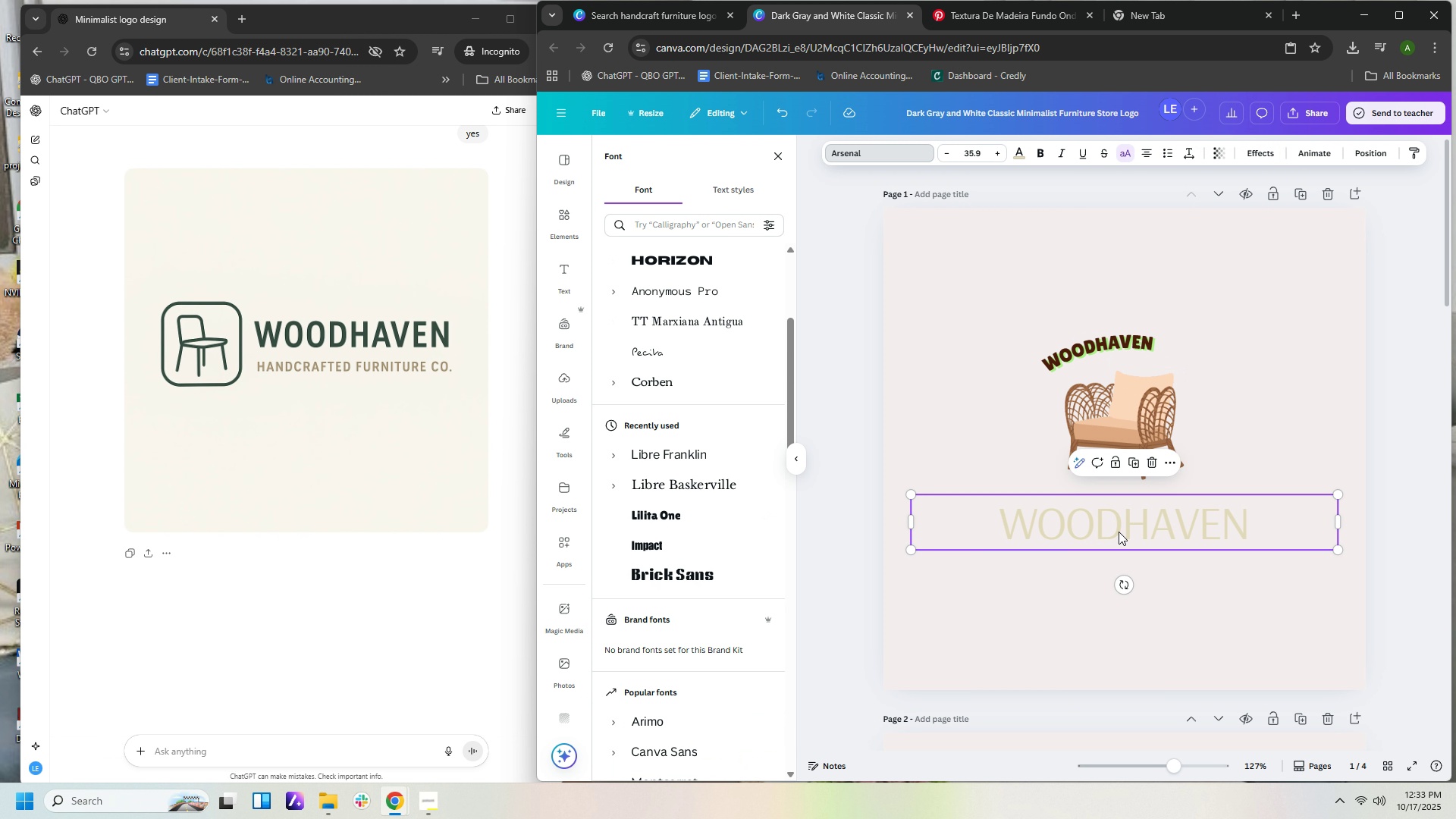 
double_click([1119, 532])
 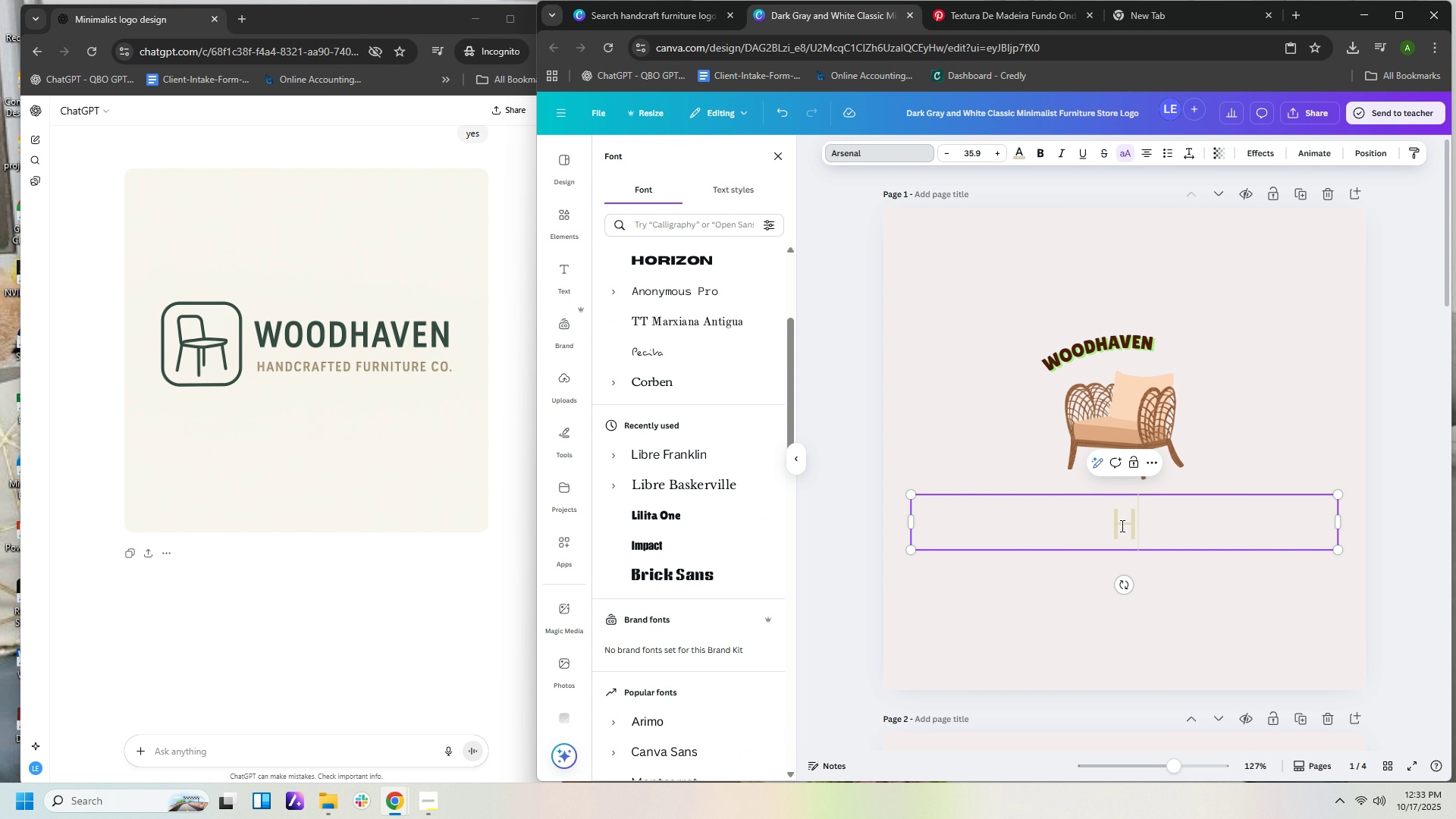 
type(HANDCRAFTED FY)
key(Backspace)
type(URNITURE CO.)
 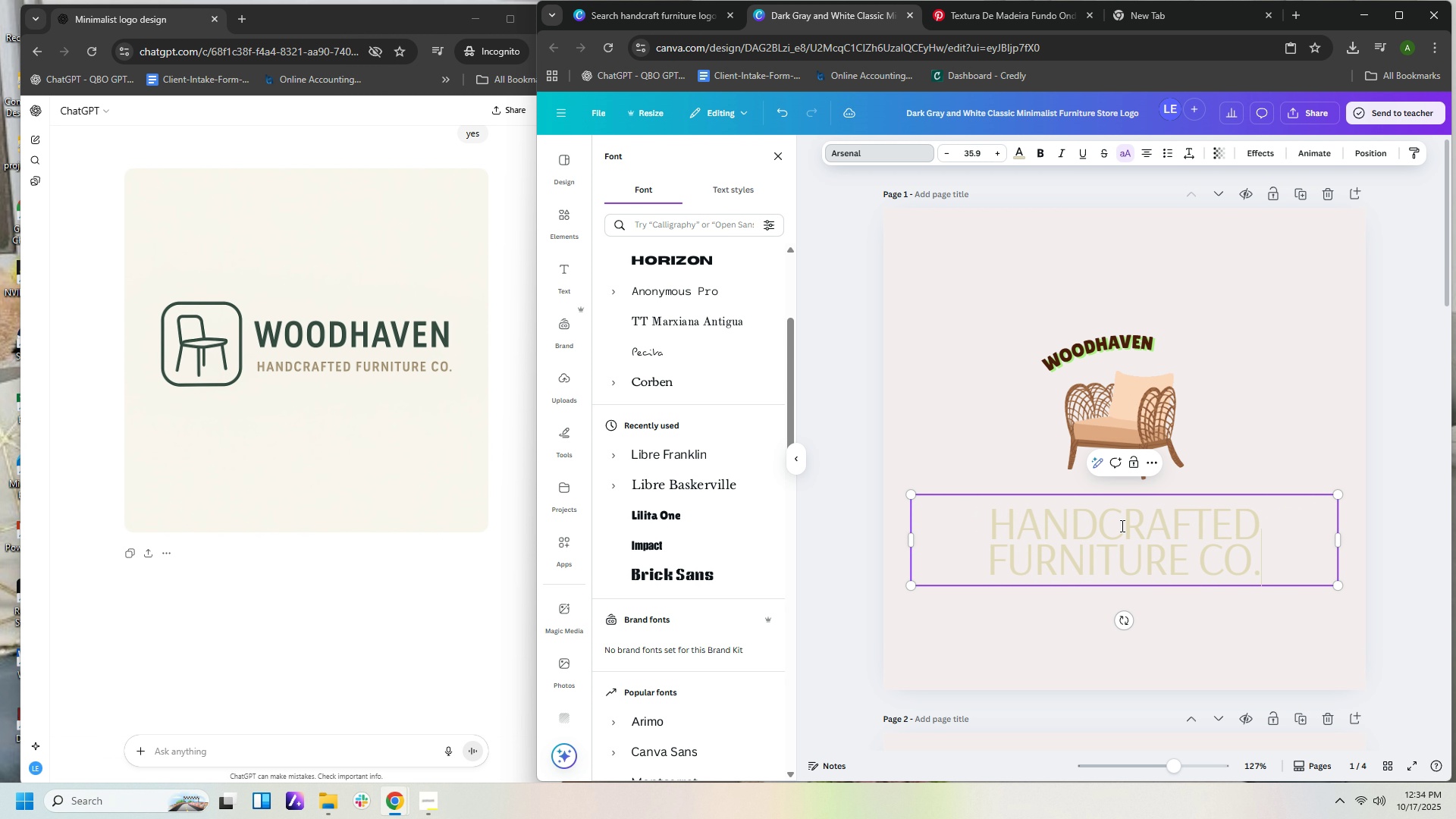 
left_click_drag(start_coordinate=[1338, 538], to_coordinate=[1399, 530])
 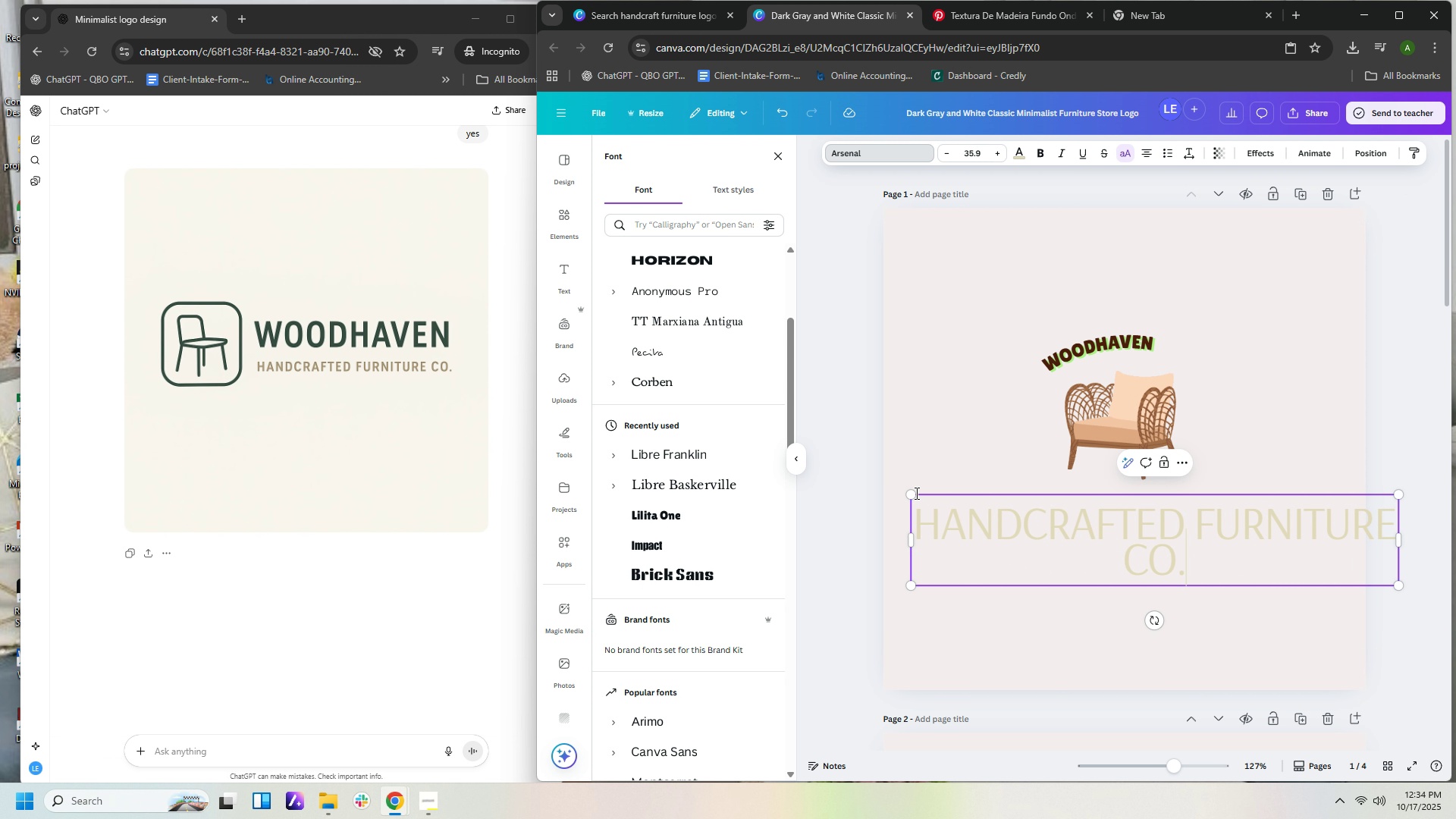 
left_click_drag(start_coordinate=[912, 493], to_coordinate=[1143, 588])
 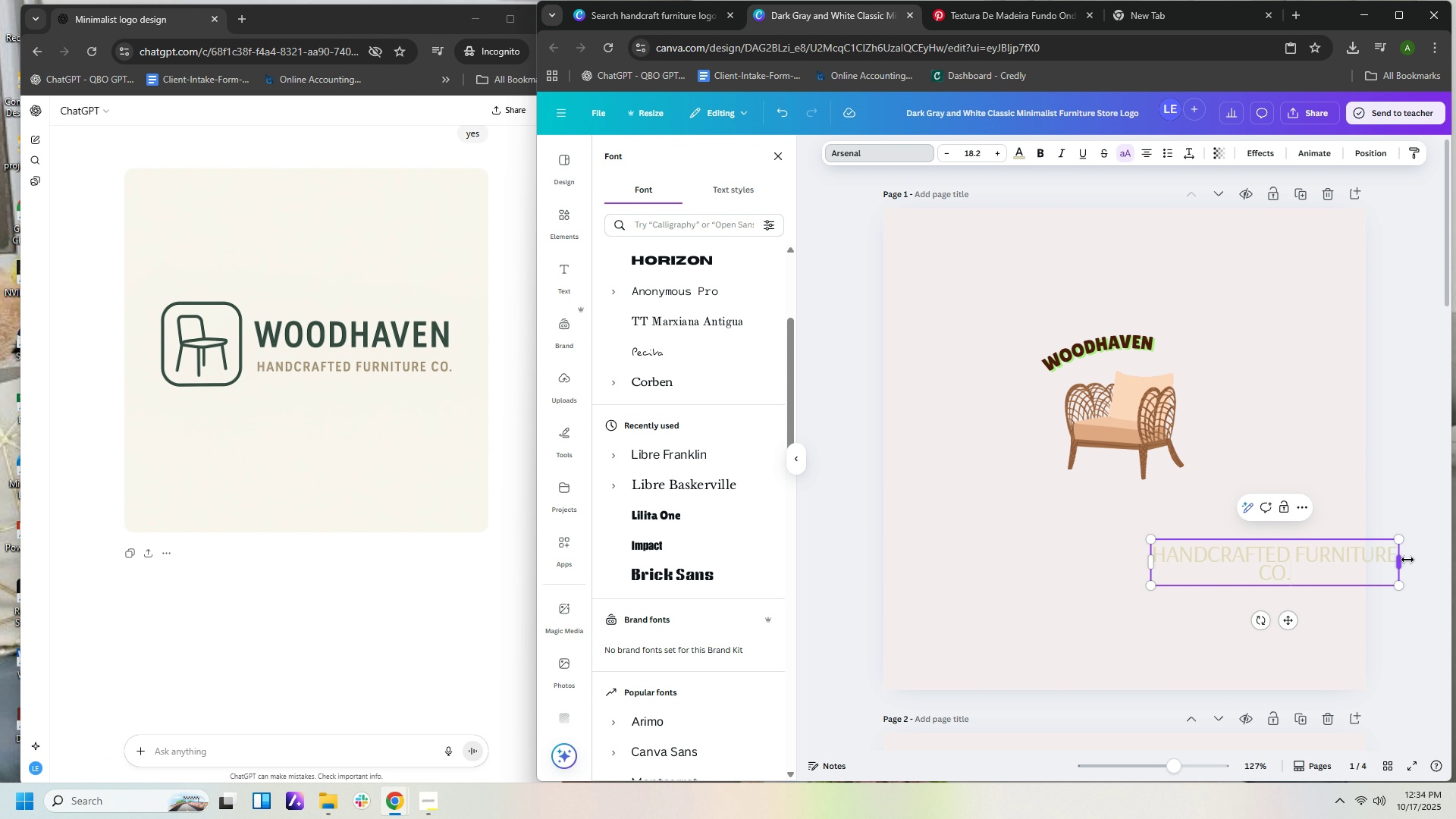 
left_click_drag(start_coordinate=[1407, 560], to_coordinate=[1443, 560])
 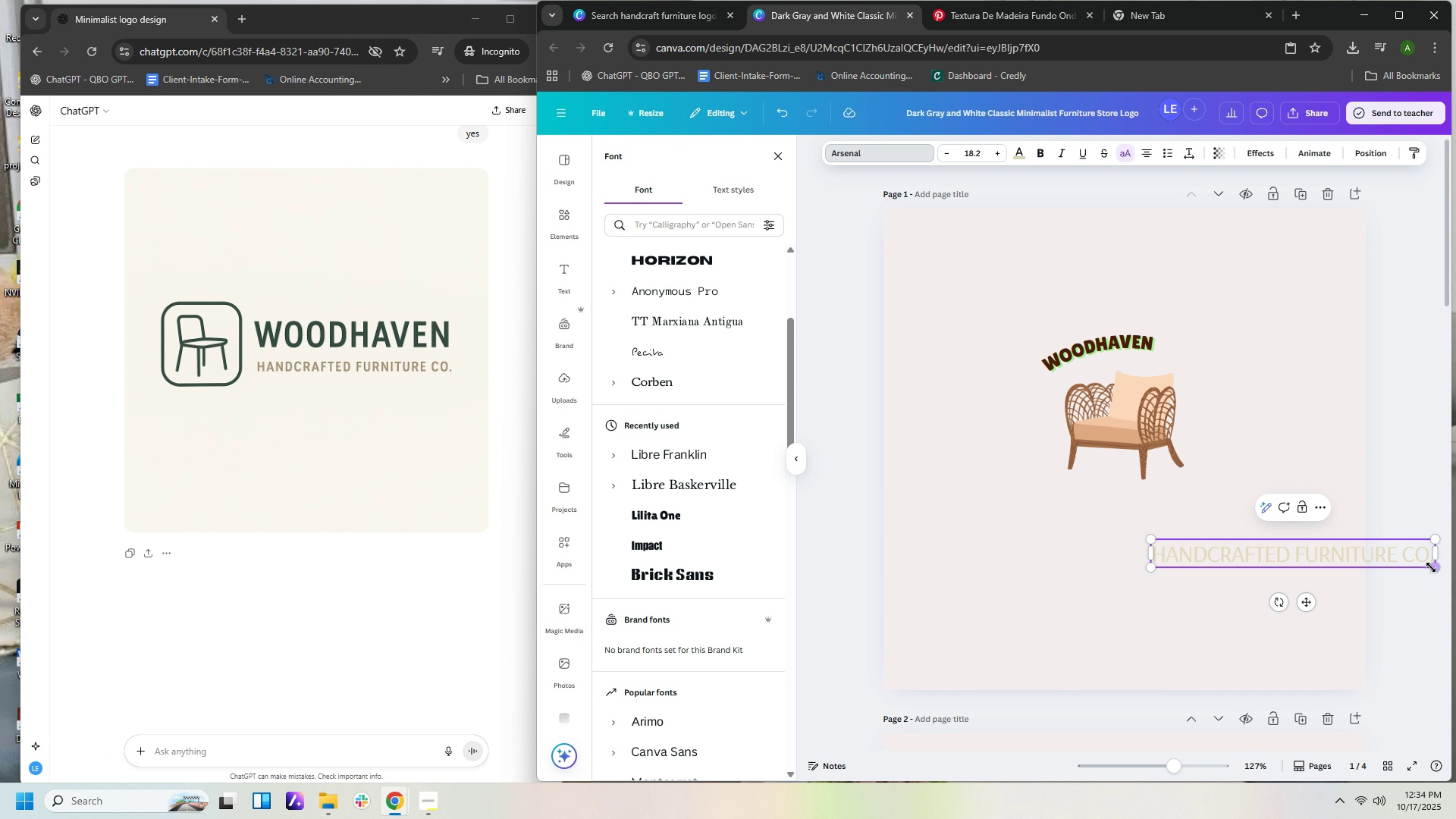 
left_click_drag(start_coordinate=[1431, 567], to_coordinate=[1350, 567])
 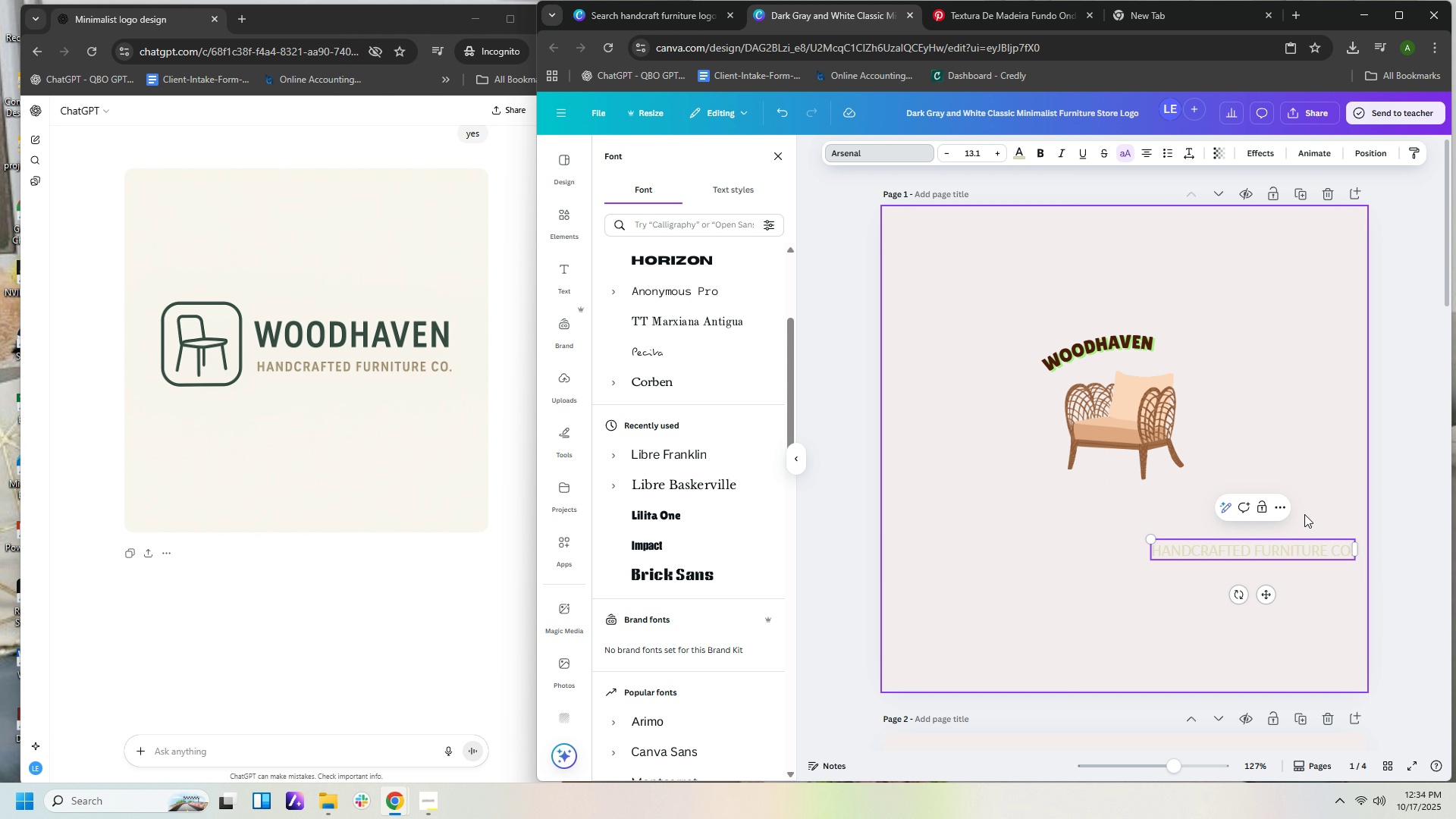 
left_click([1304, 513])
 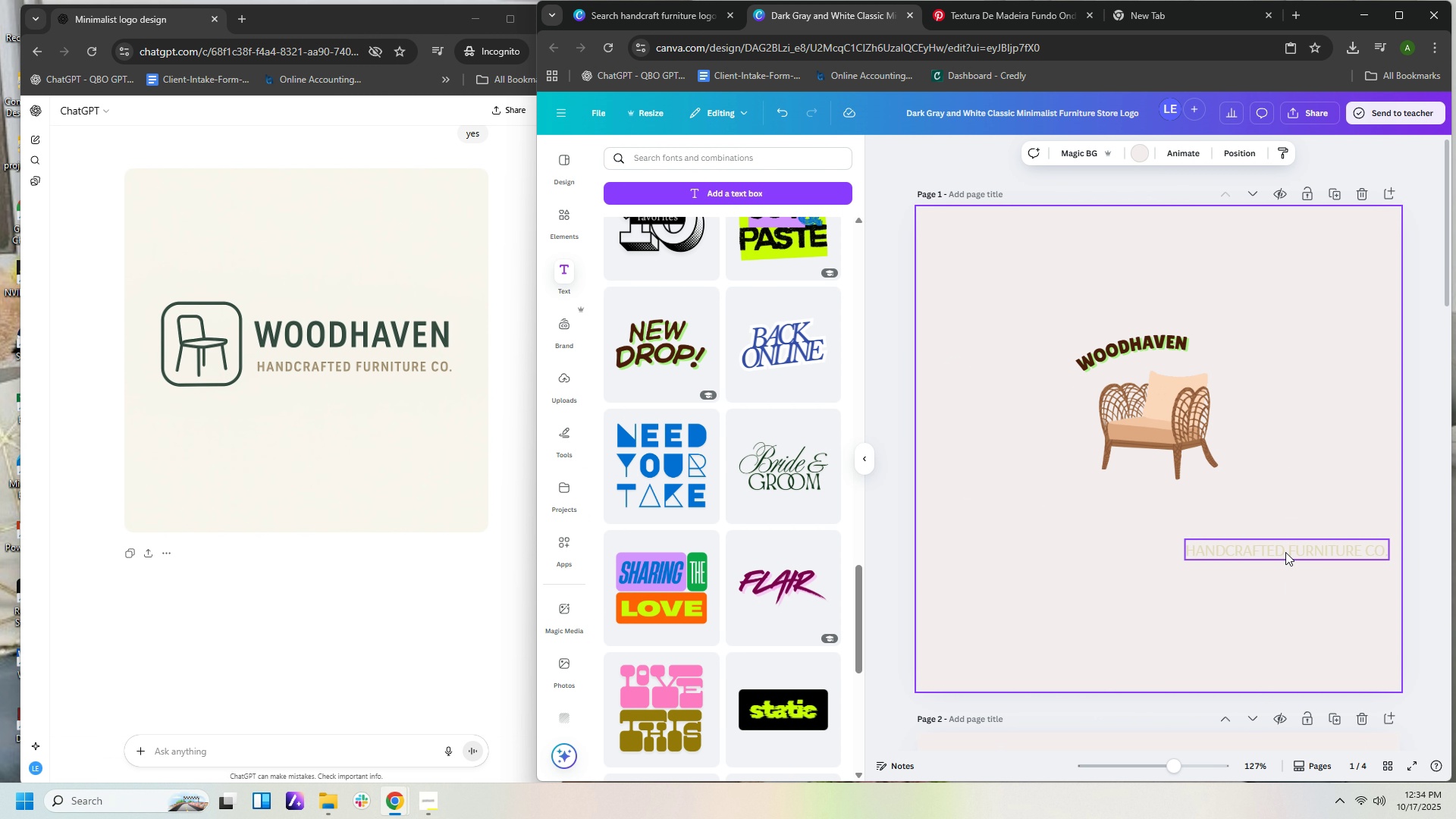 
left_click_drag(start_coordinate=[1285, 552], to_coordinate=[1164, 515])
 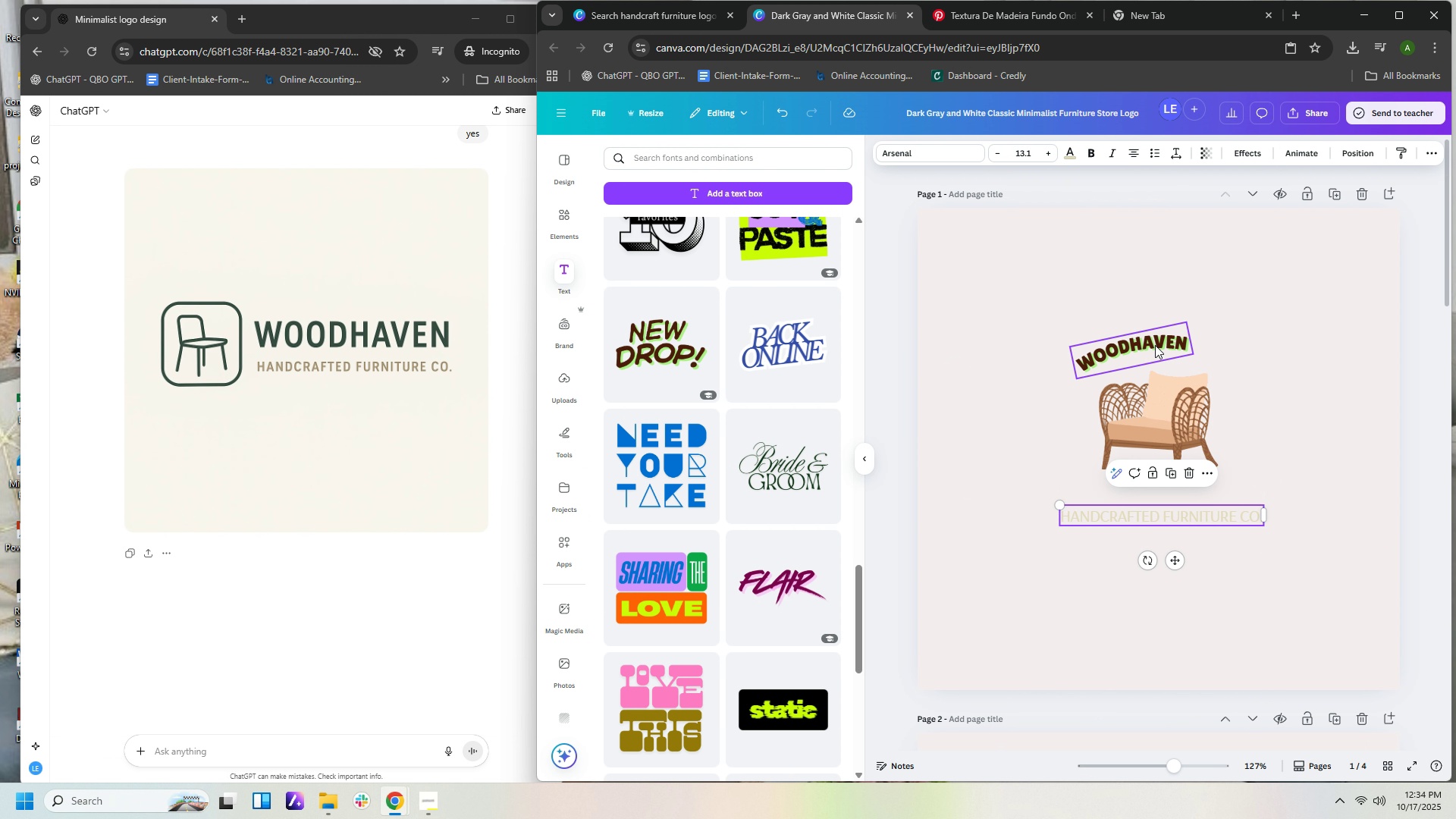 
left_click_drag(start_coordinate=[1155, 345], to_coordinate=[1182, 484])
 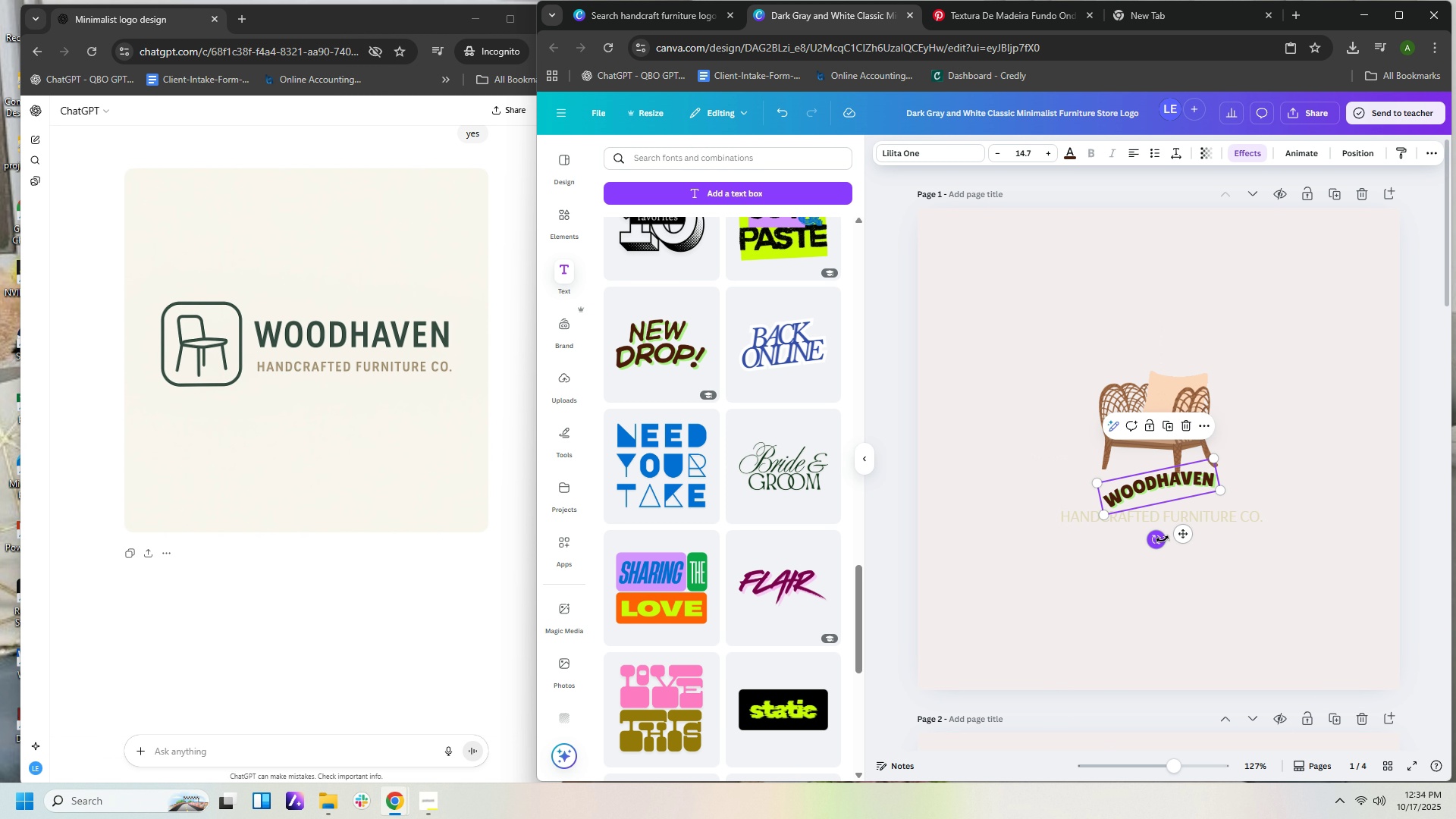 
left_click_drag(start_coordinate=[1159, 539], to_coordinate=[1150, 532])
 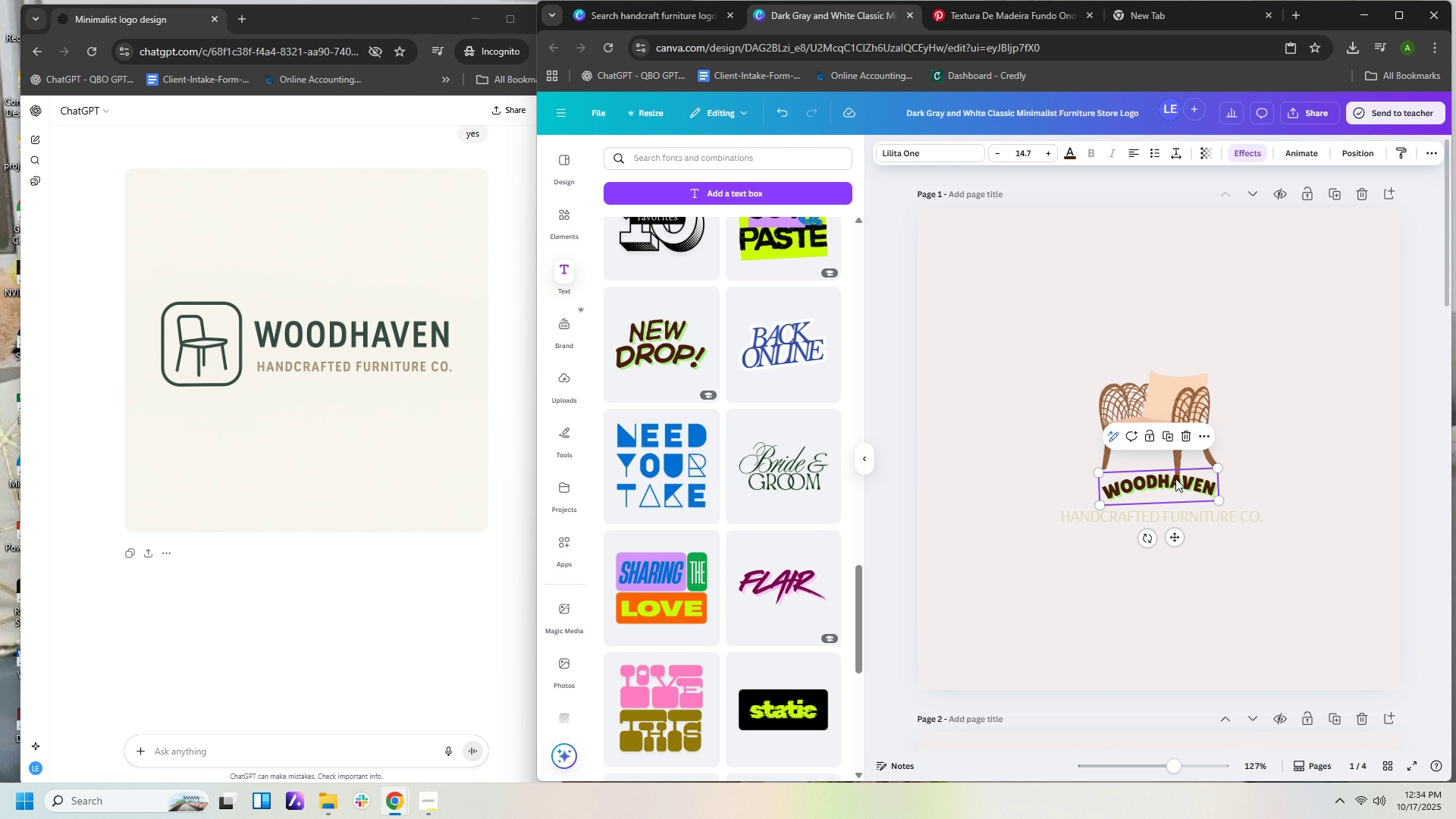 
key(Delete)
 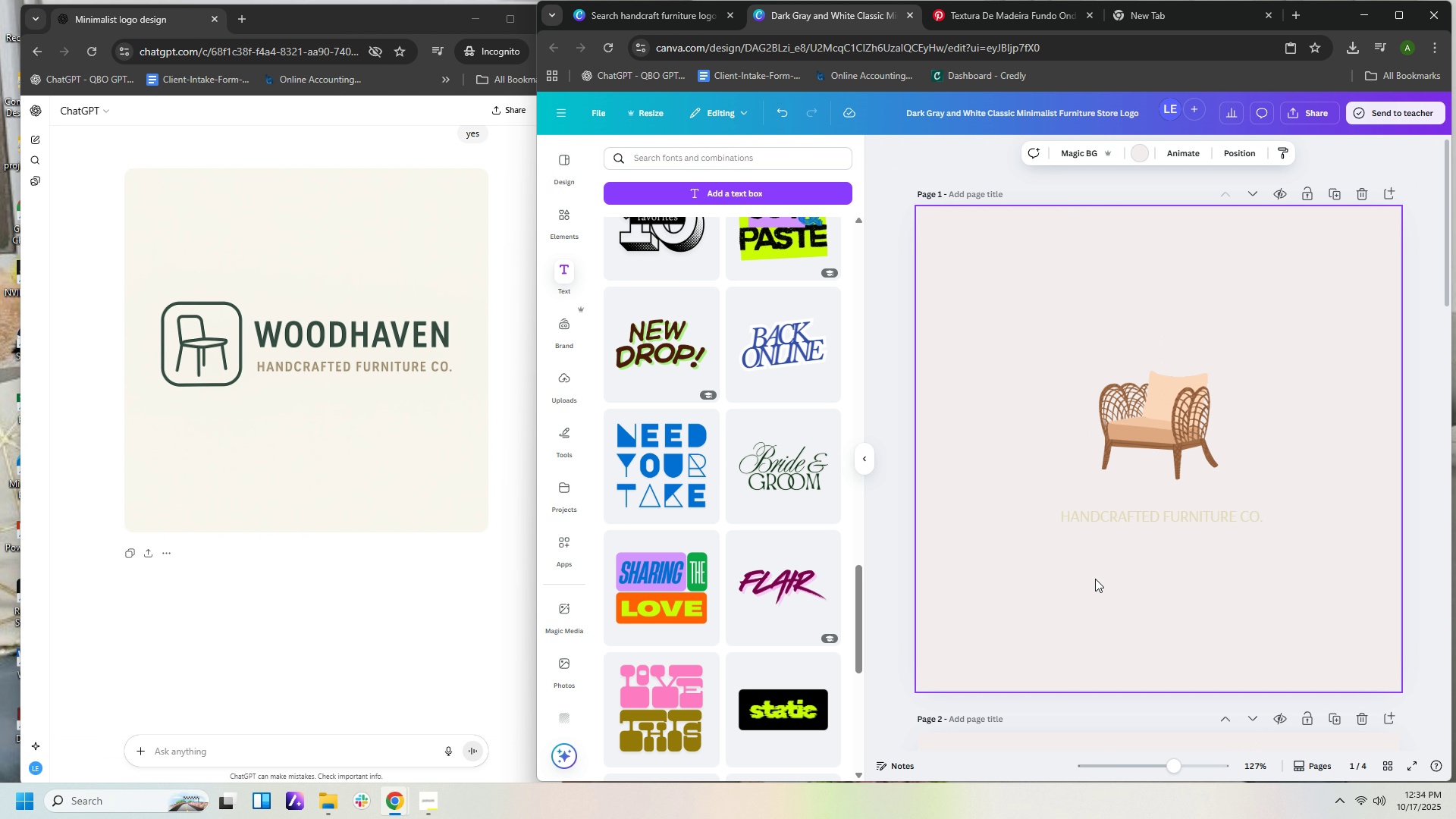 
left_click([1095, 579])
 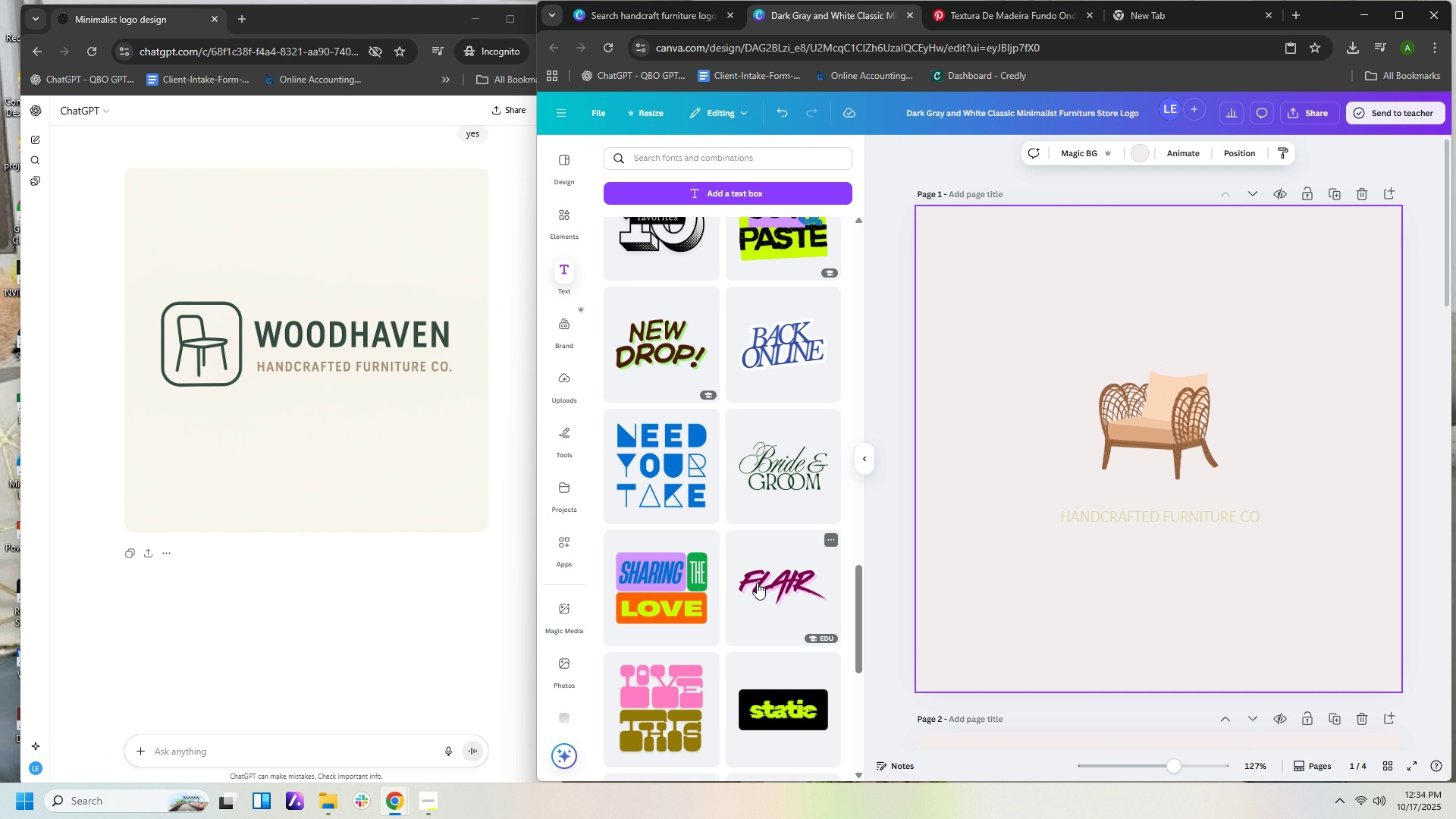 
scroll: coordinate [802, 582], scroll_direction: down, amount: 19.0
 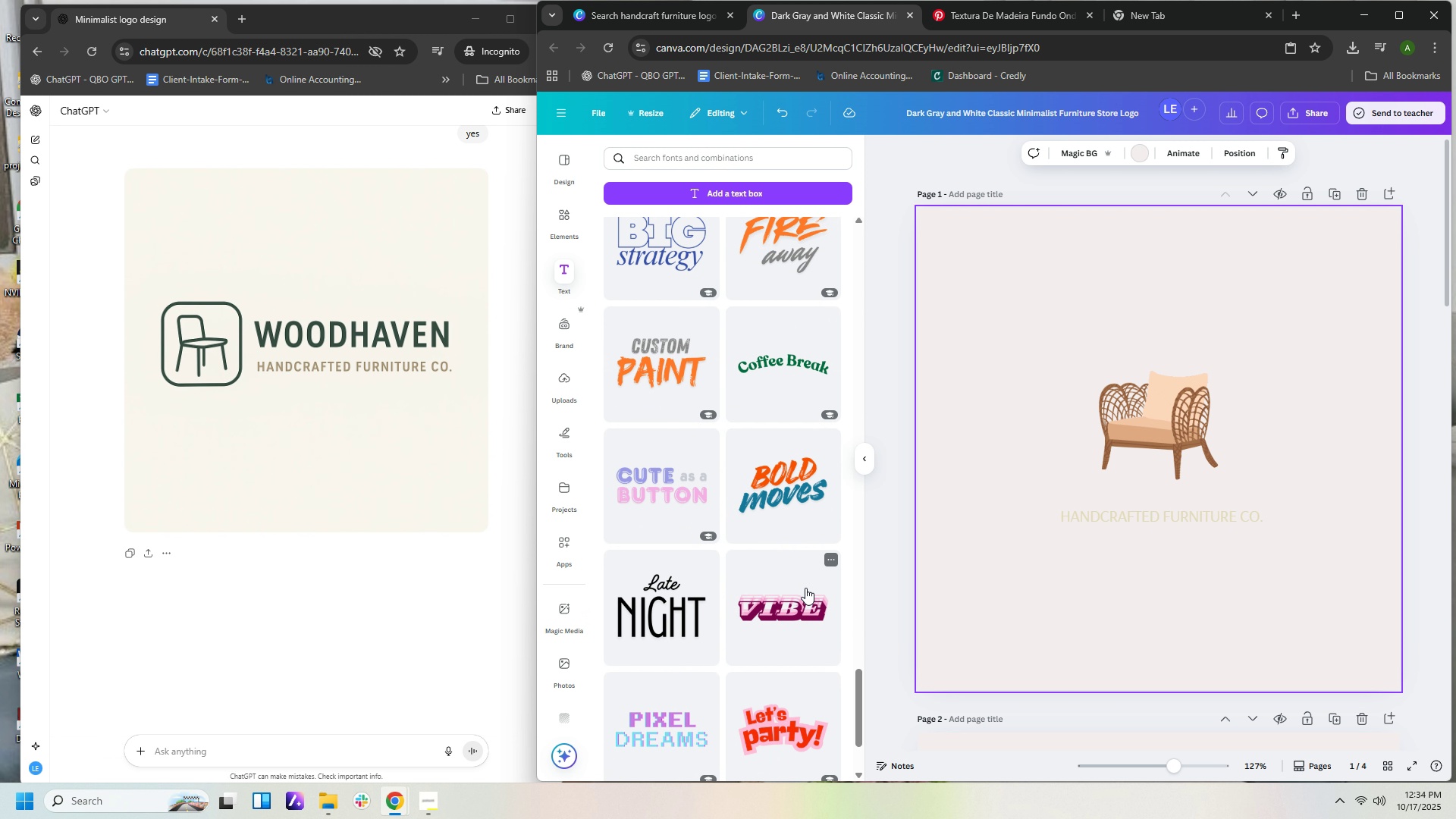 
scroll: coordinate [726, 554], scroll_direction: down, amount: 15.0
 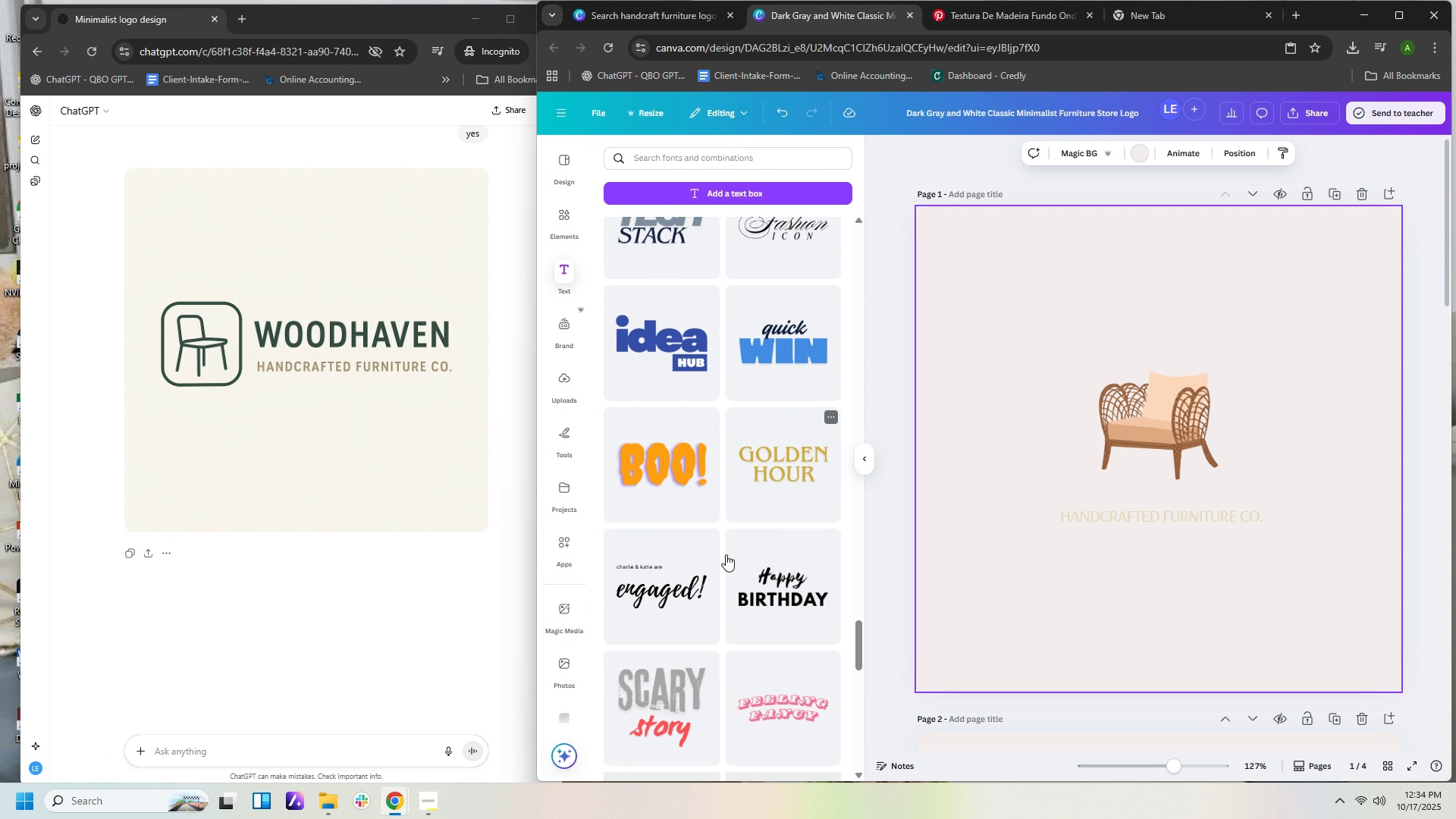 
scroll: coordinate [725, 558], scroll_direction: down, amount: 9.0
 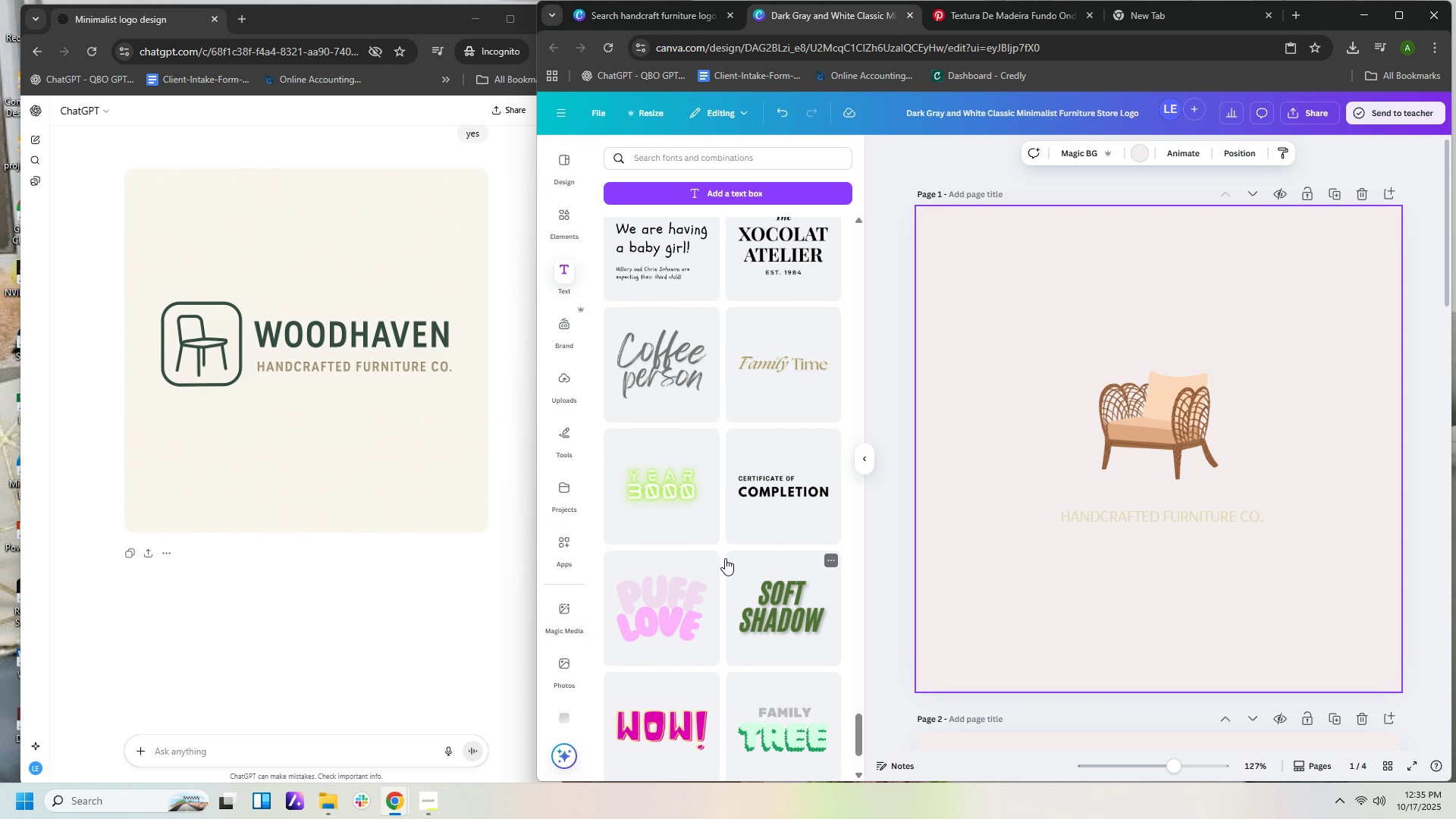 
scroll: coordinate [725, 558], scroll_direction: down, amount: 6.0
 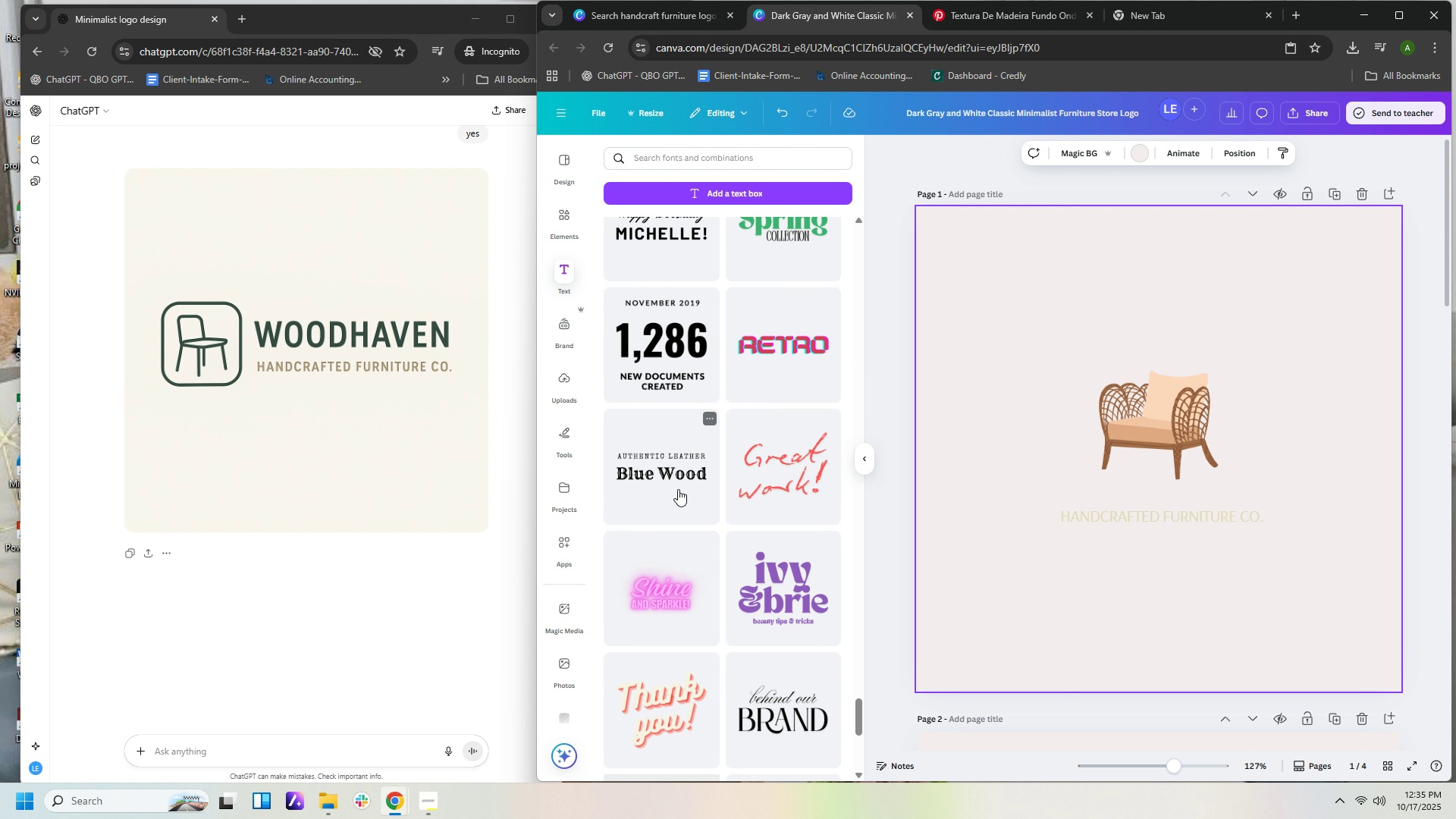 
left_click([679, 484])
 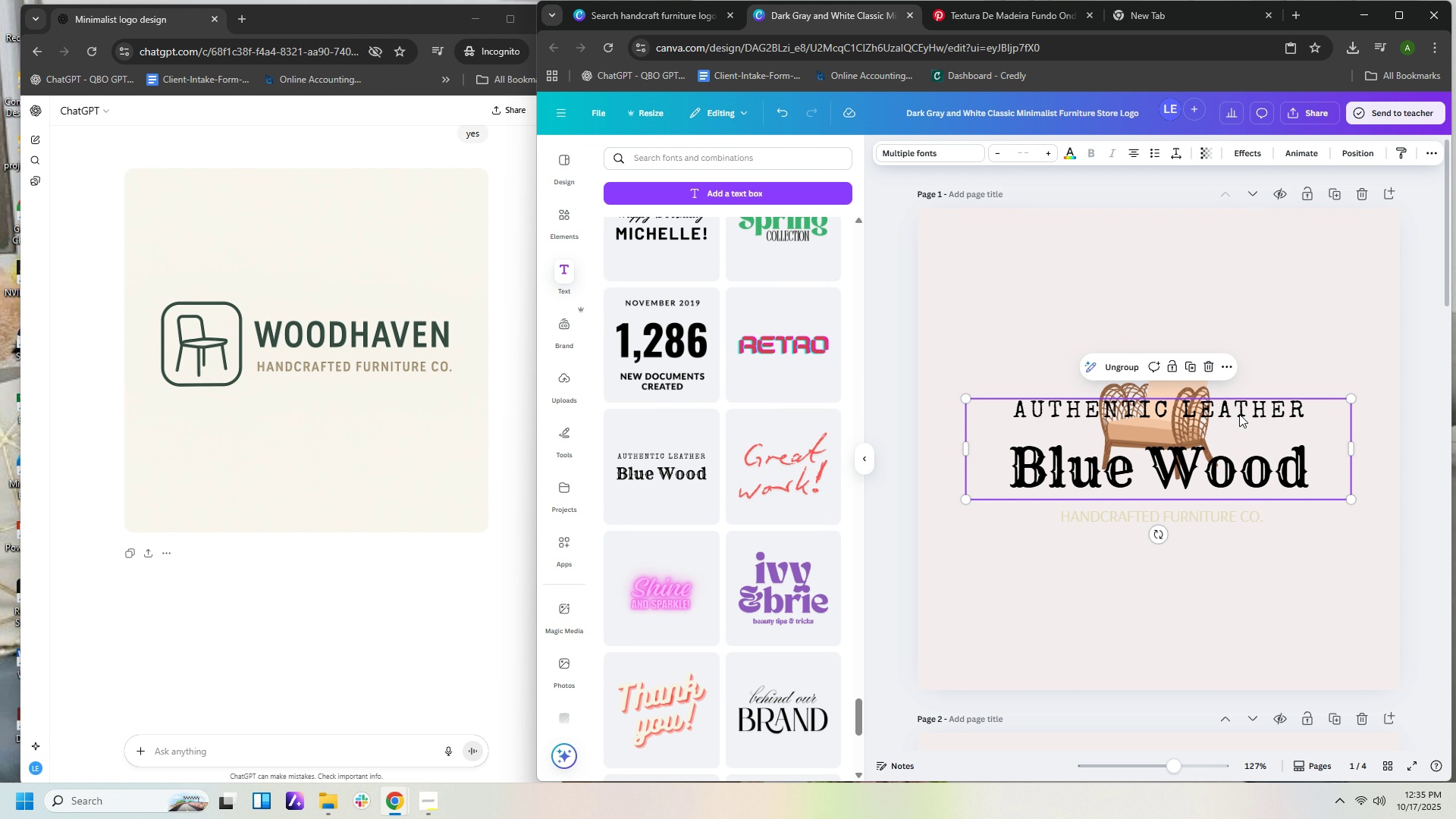 
left_click_drag(start_coordinate=[1247, 407], to_coordinate=[1249, 491])
 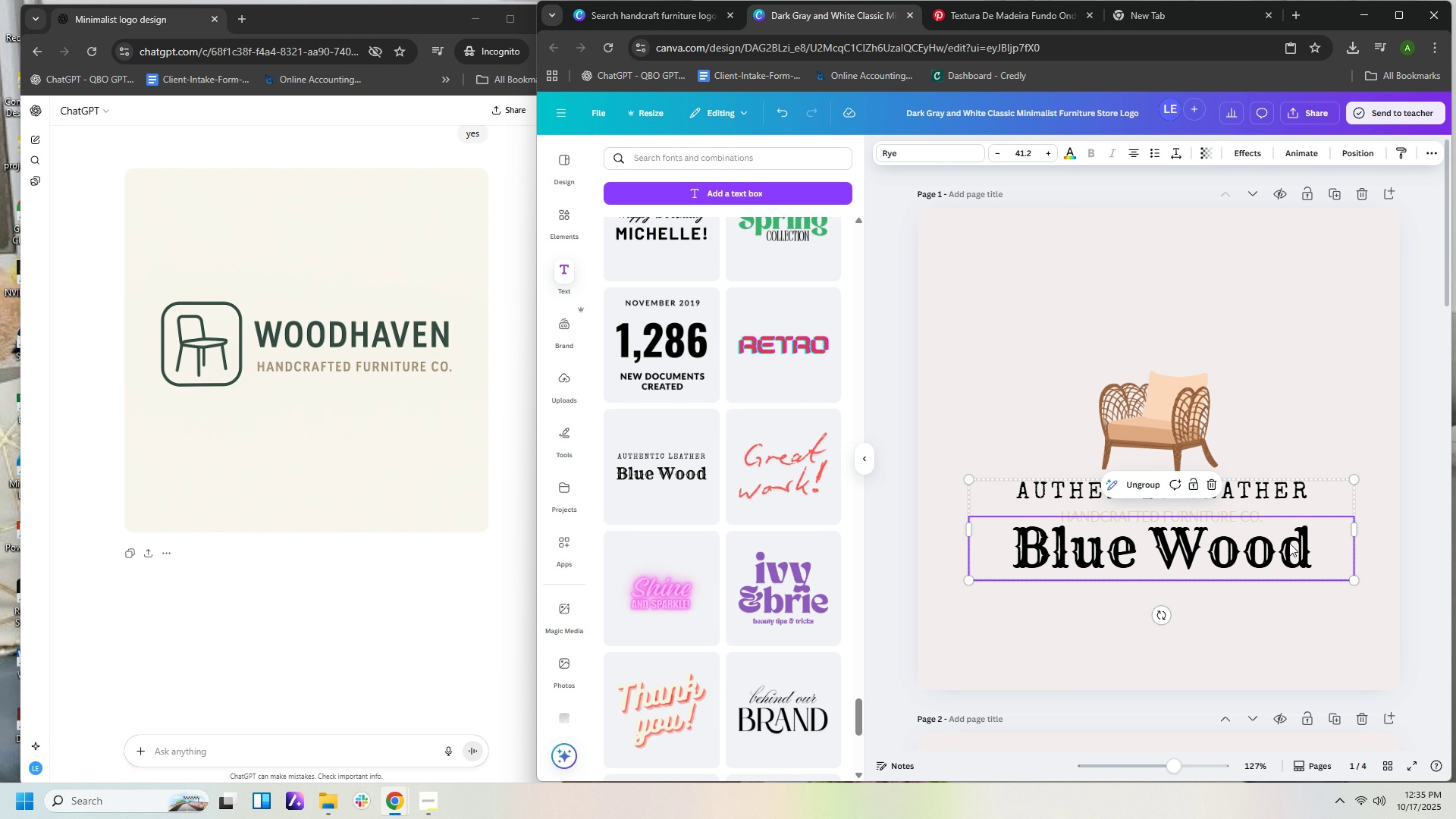 
left_click([1289, 543])
 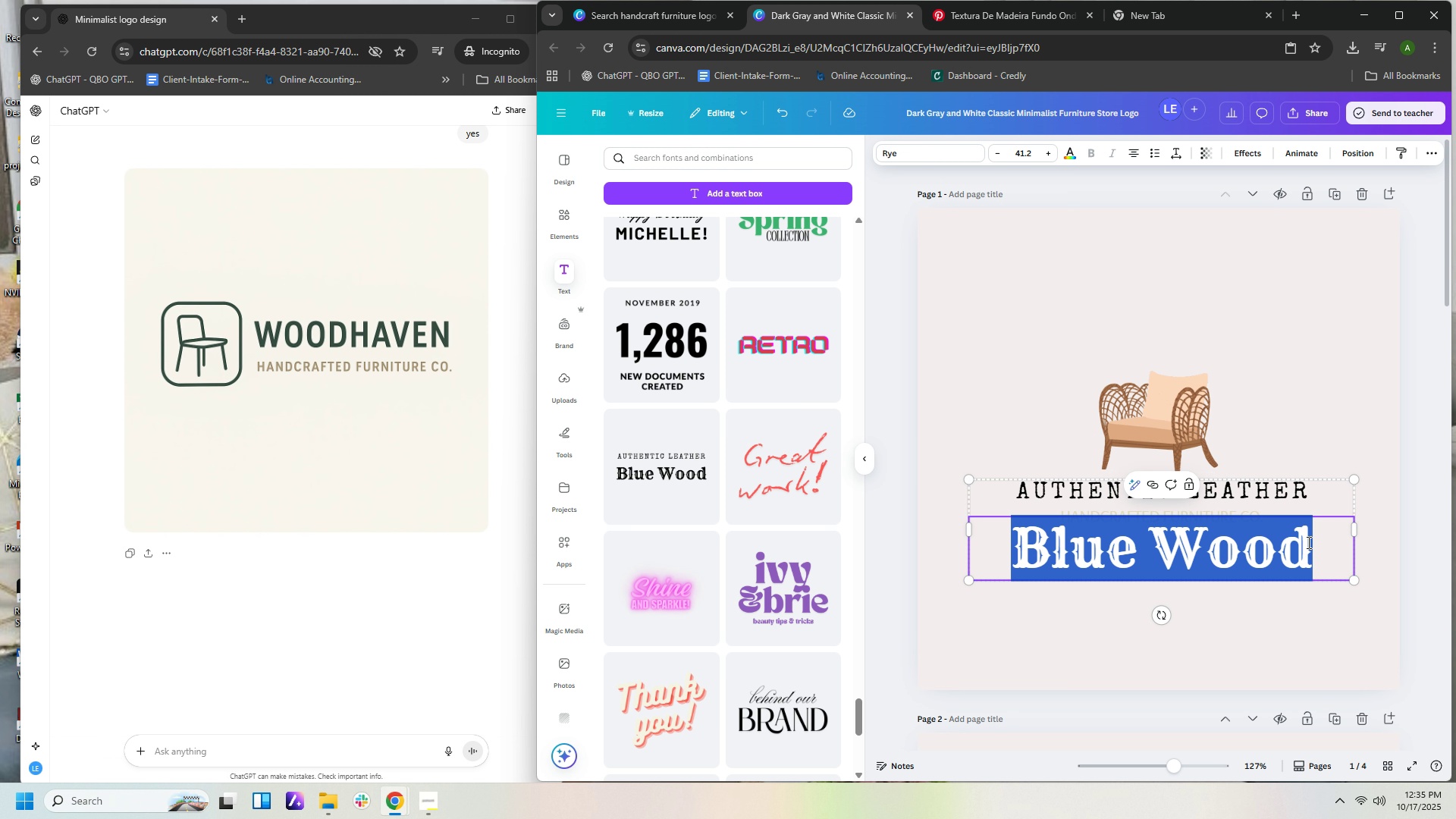 
double_click([1307, 542])
 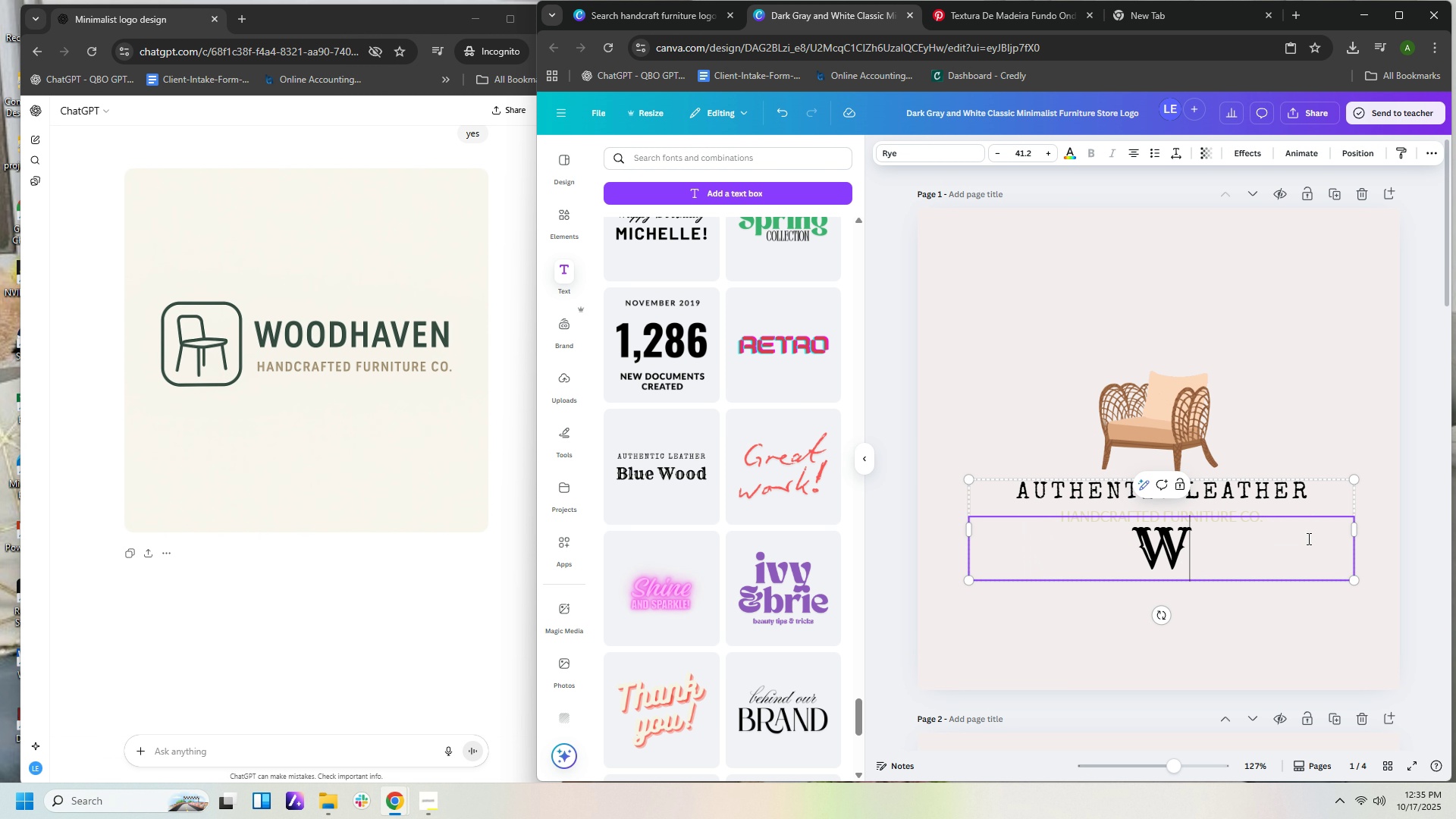 
hold_key(key=ShiftLeft, duration=1.53)
 